 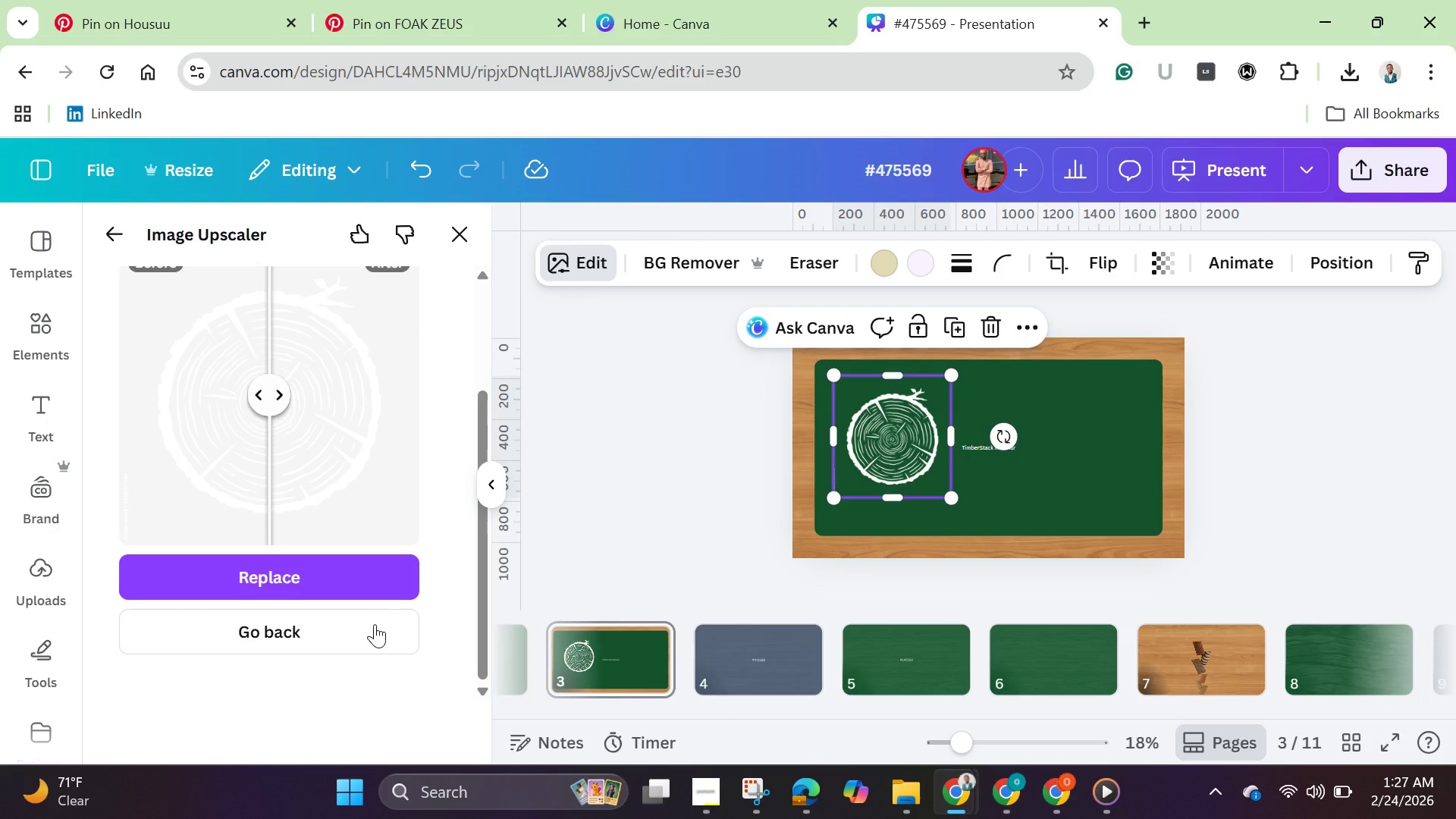 
left_click([373, 593])
 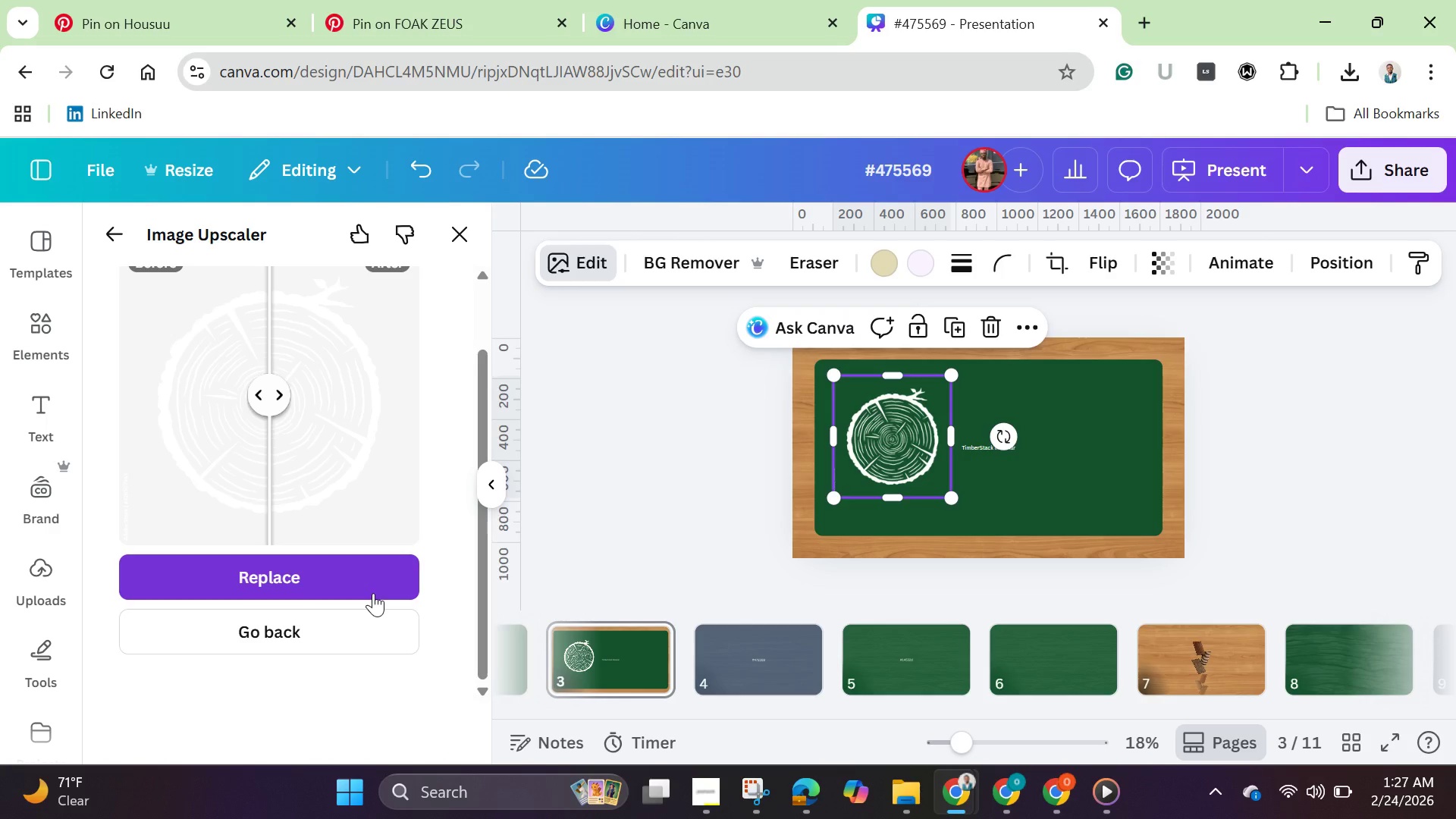 
left_click([373, 593])
 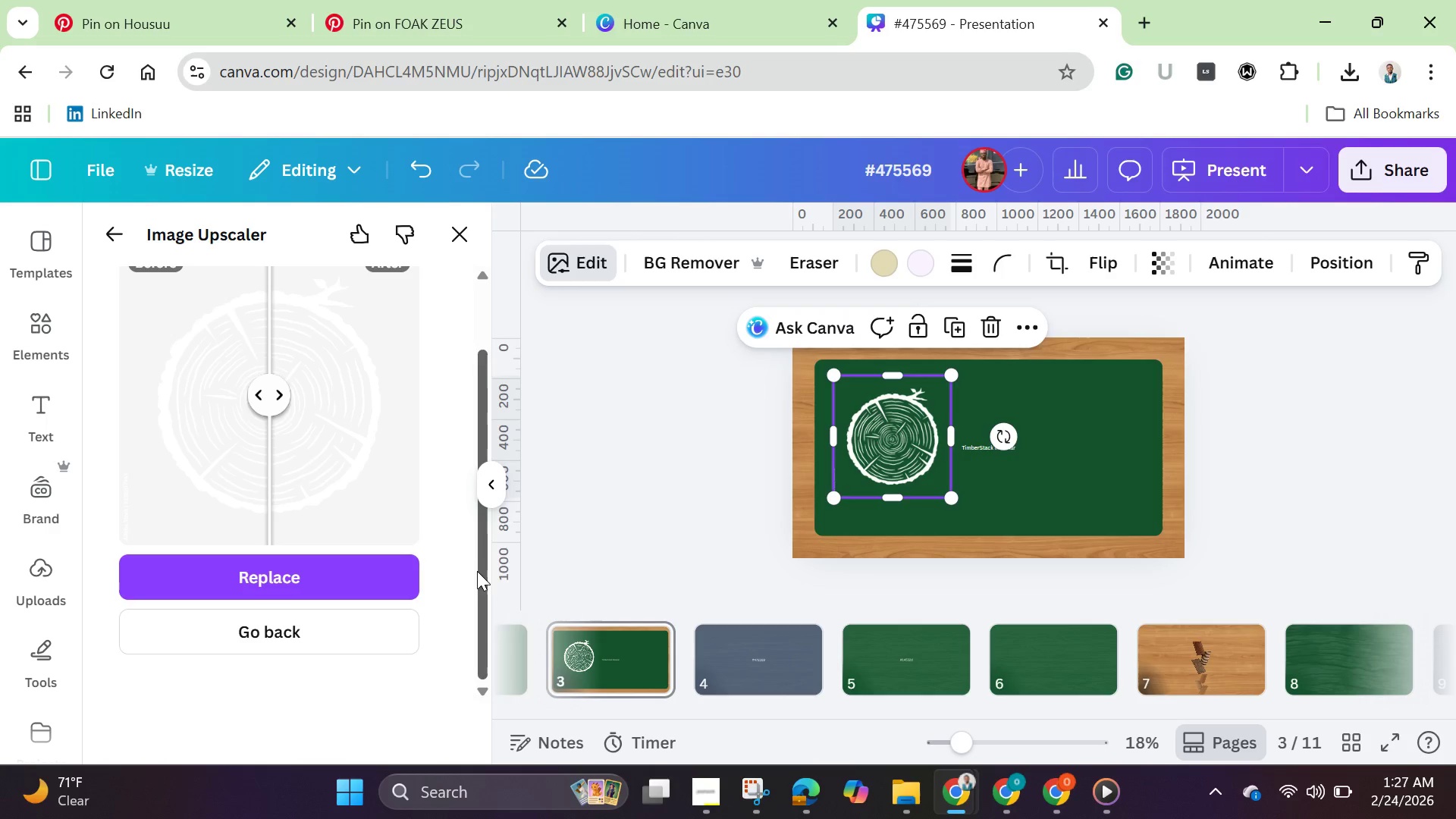 
left_click_drag(start_coordinate=[479, 575], to_coordinate=[472, 487])
 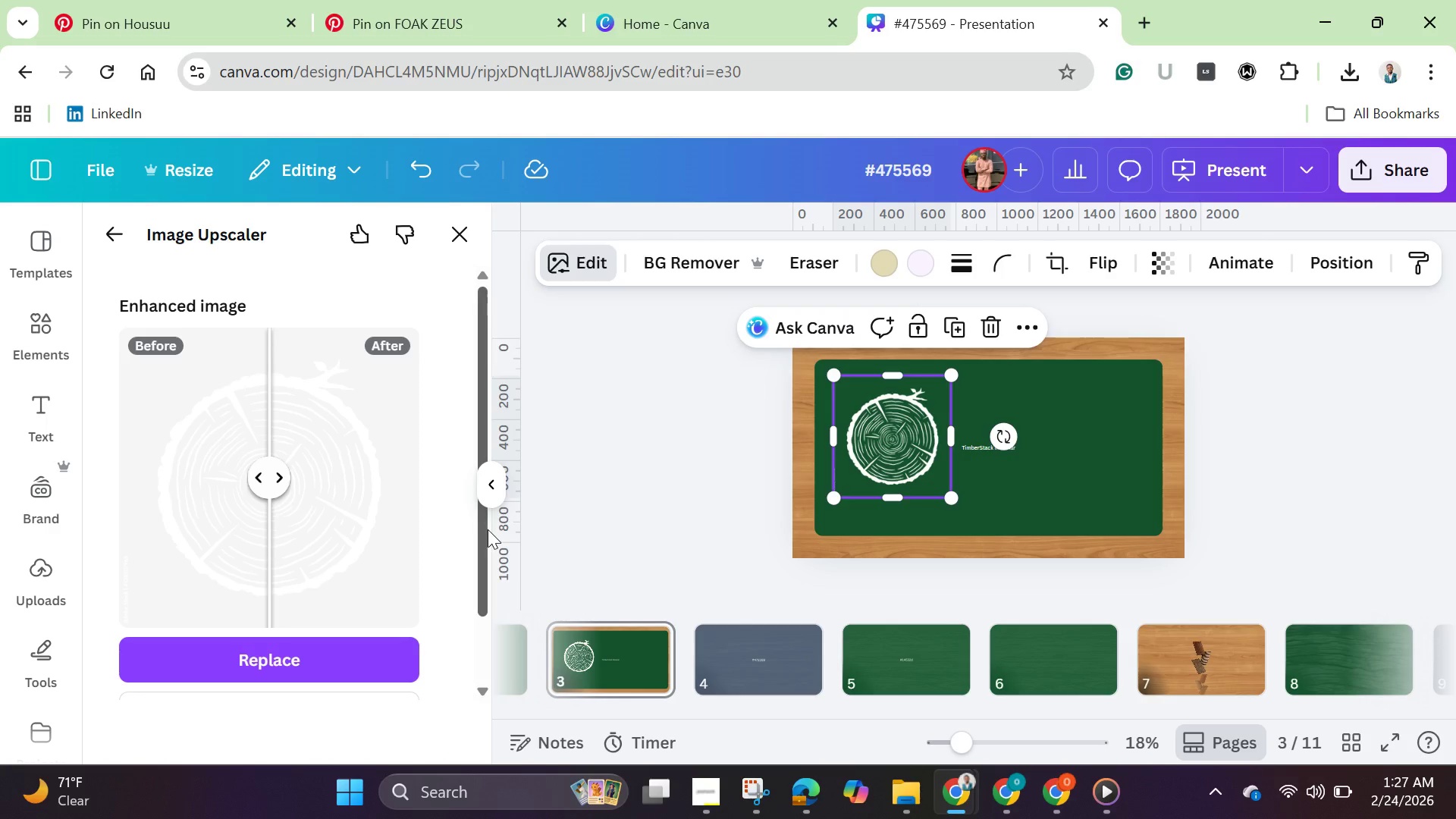 
left_click_drag(start_coordinate=[488, 529], to_coordinate=[485, 578])
 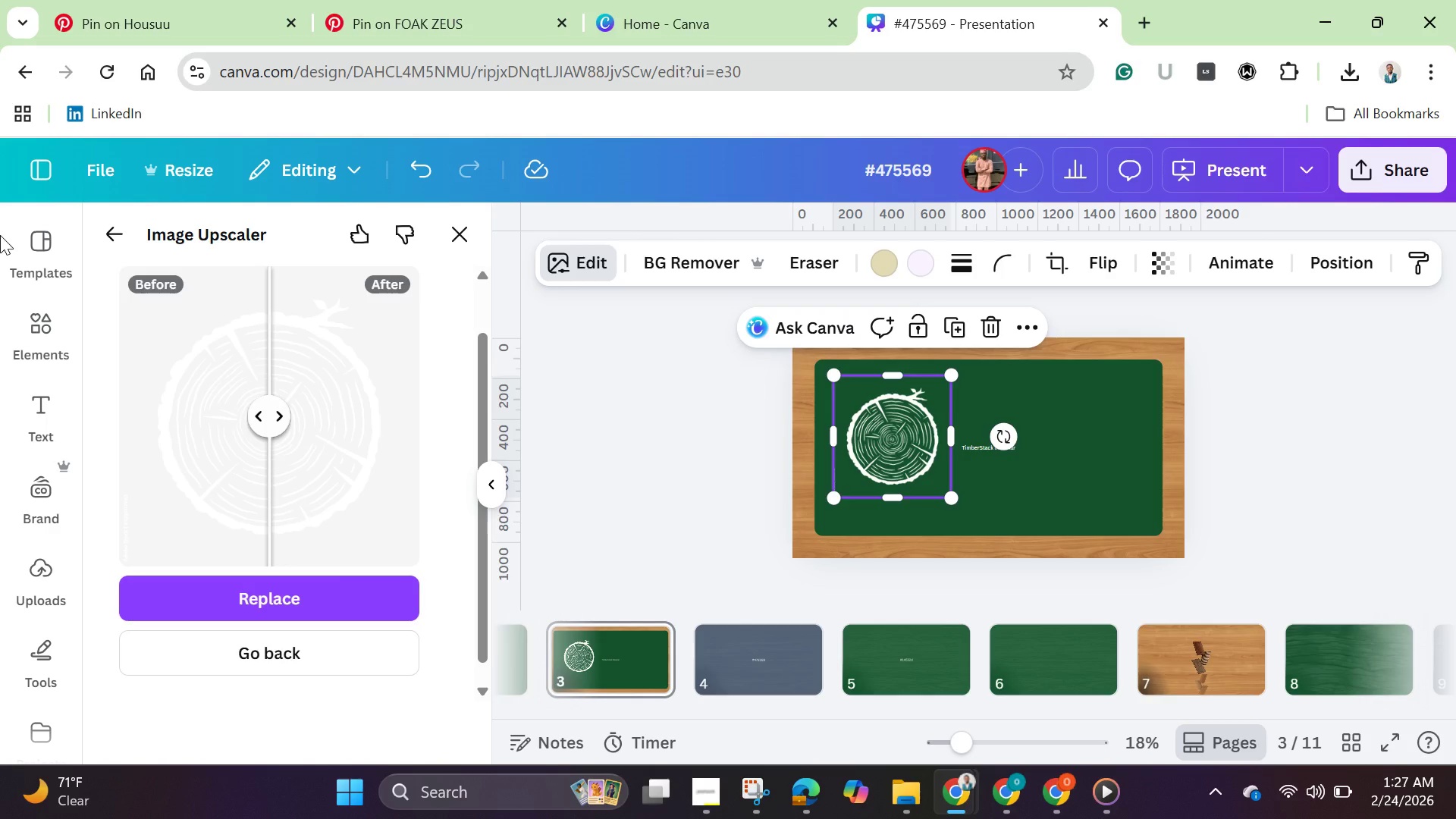 
wait(37.78)
 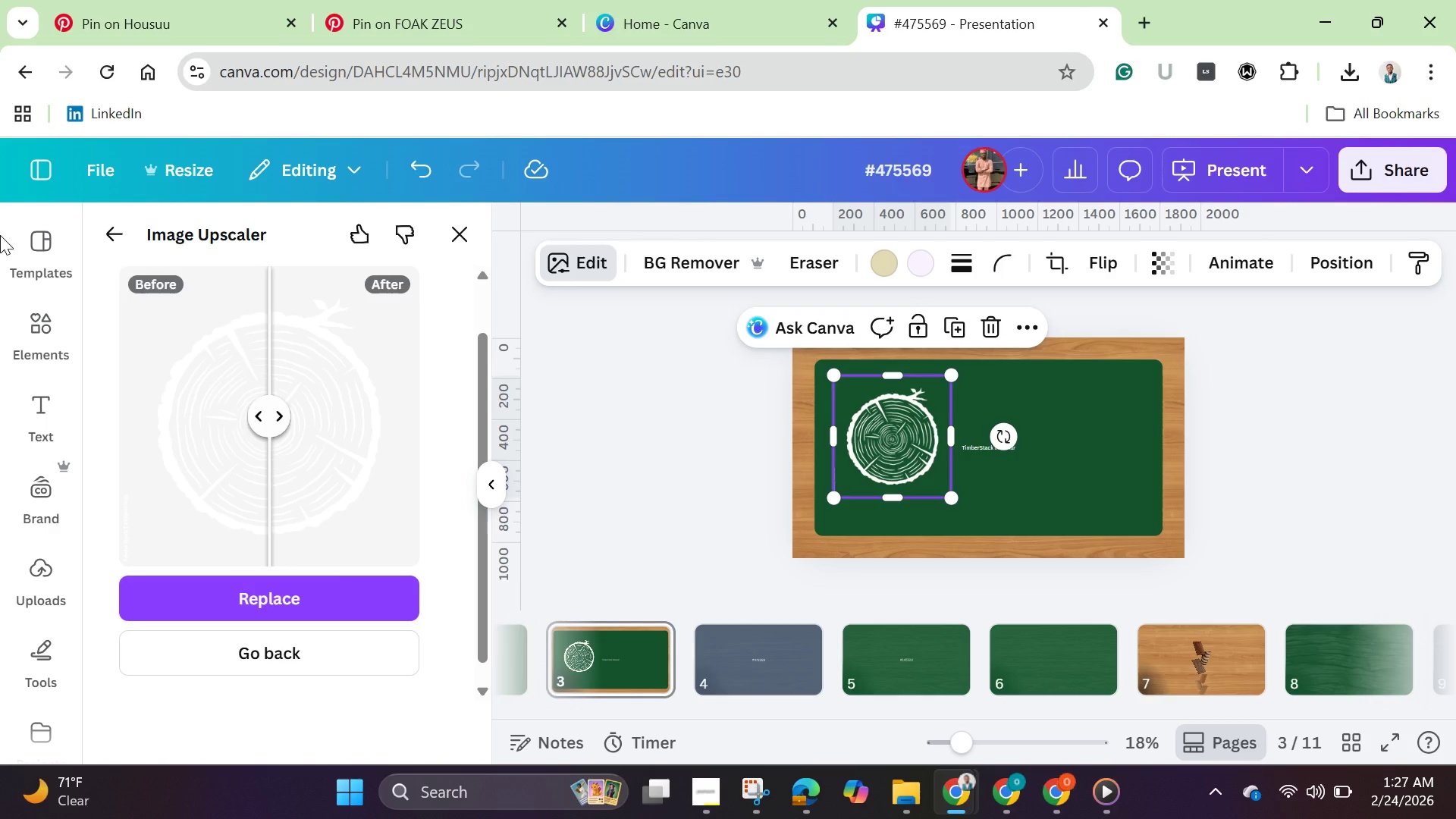 
left_click_drag(start_coordinate=[963, 739], to_coordinate=[1006, 761])
 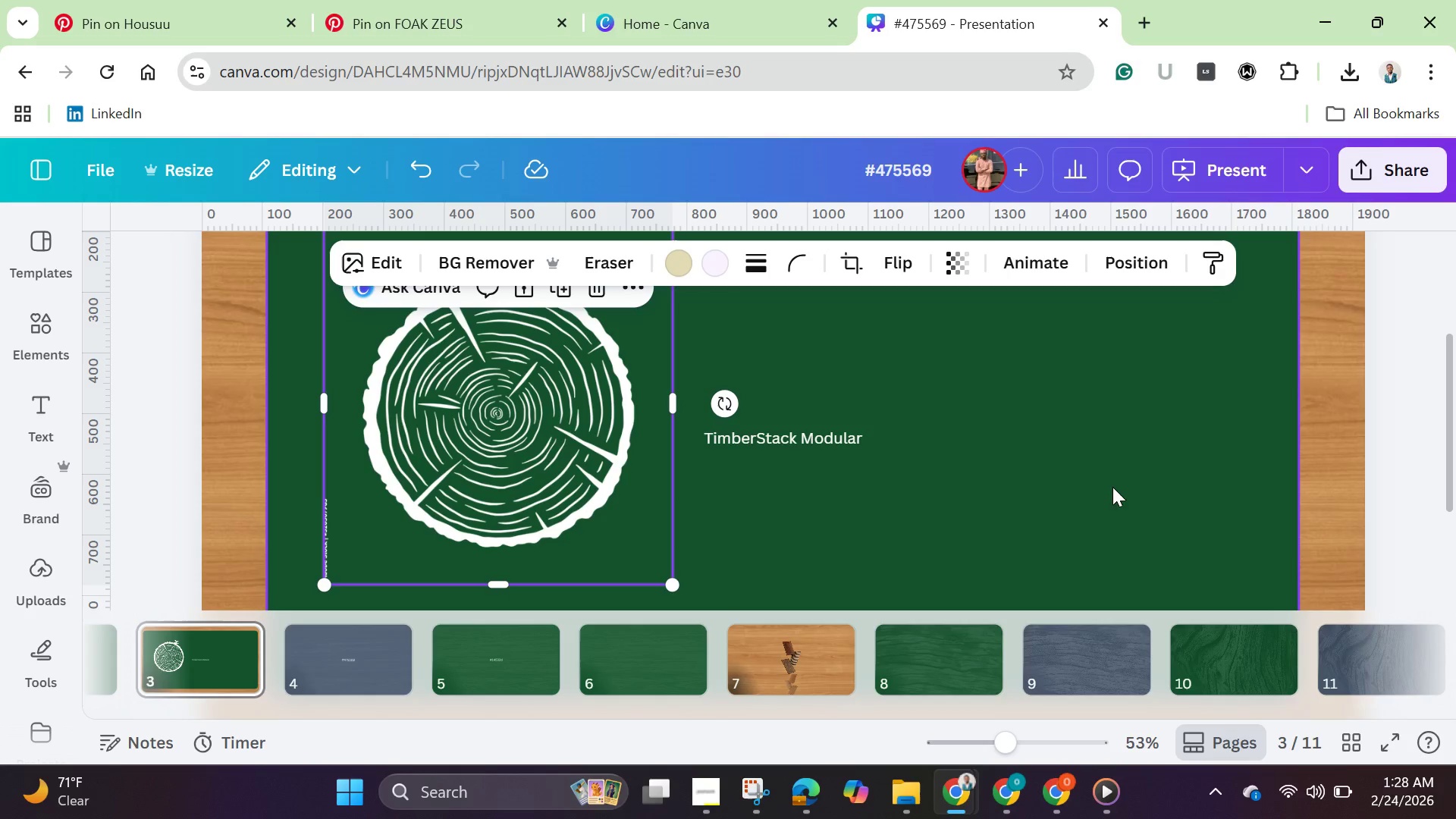 
wait(13.89)
 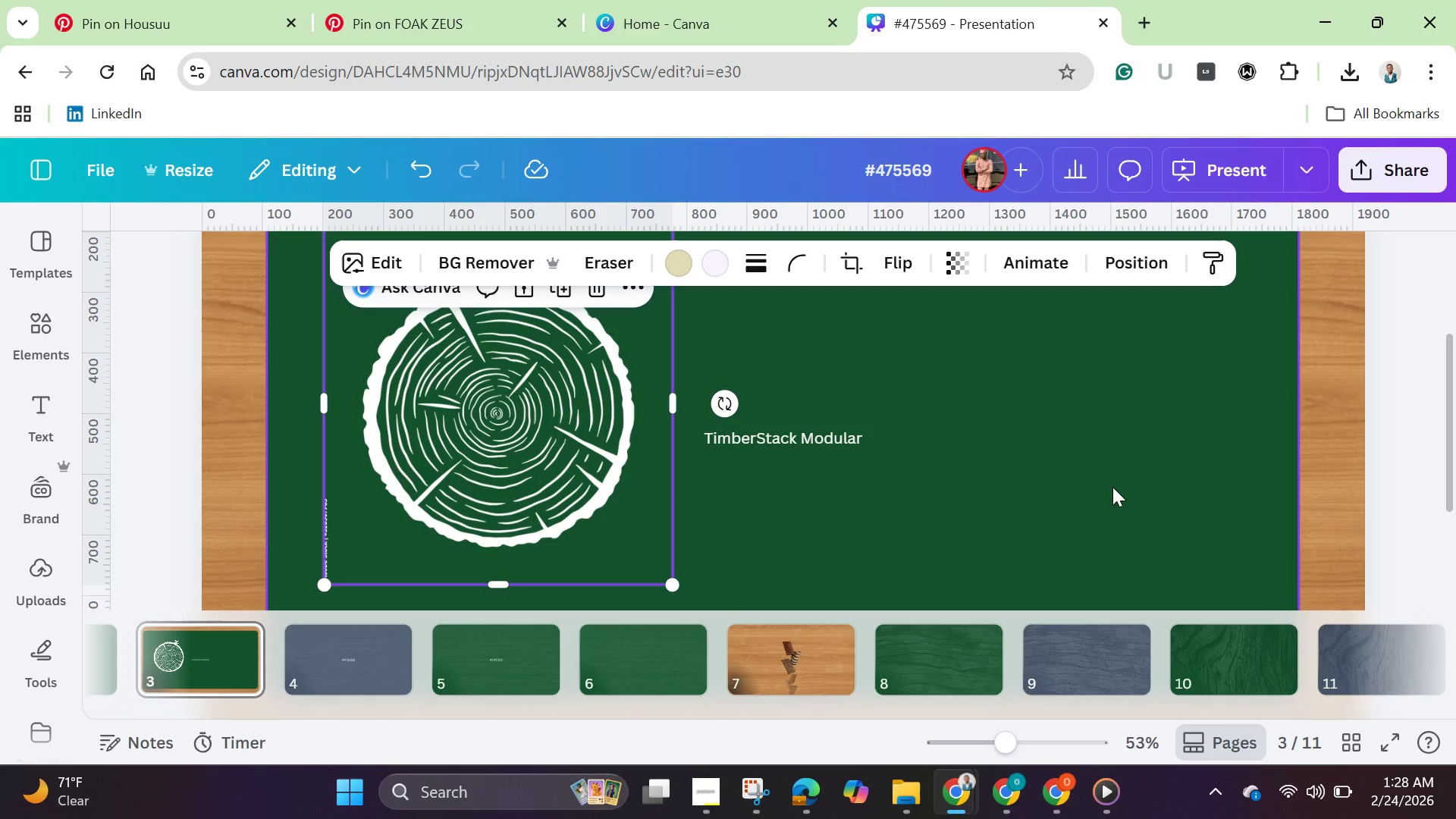 
left_click([812, 442])
 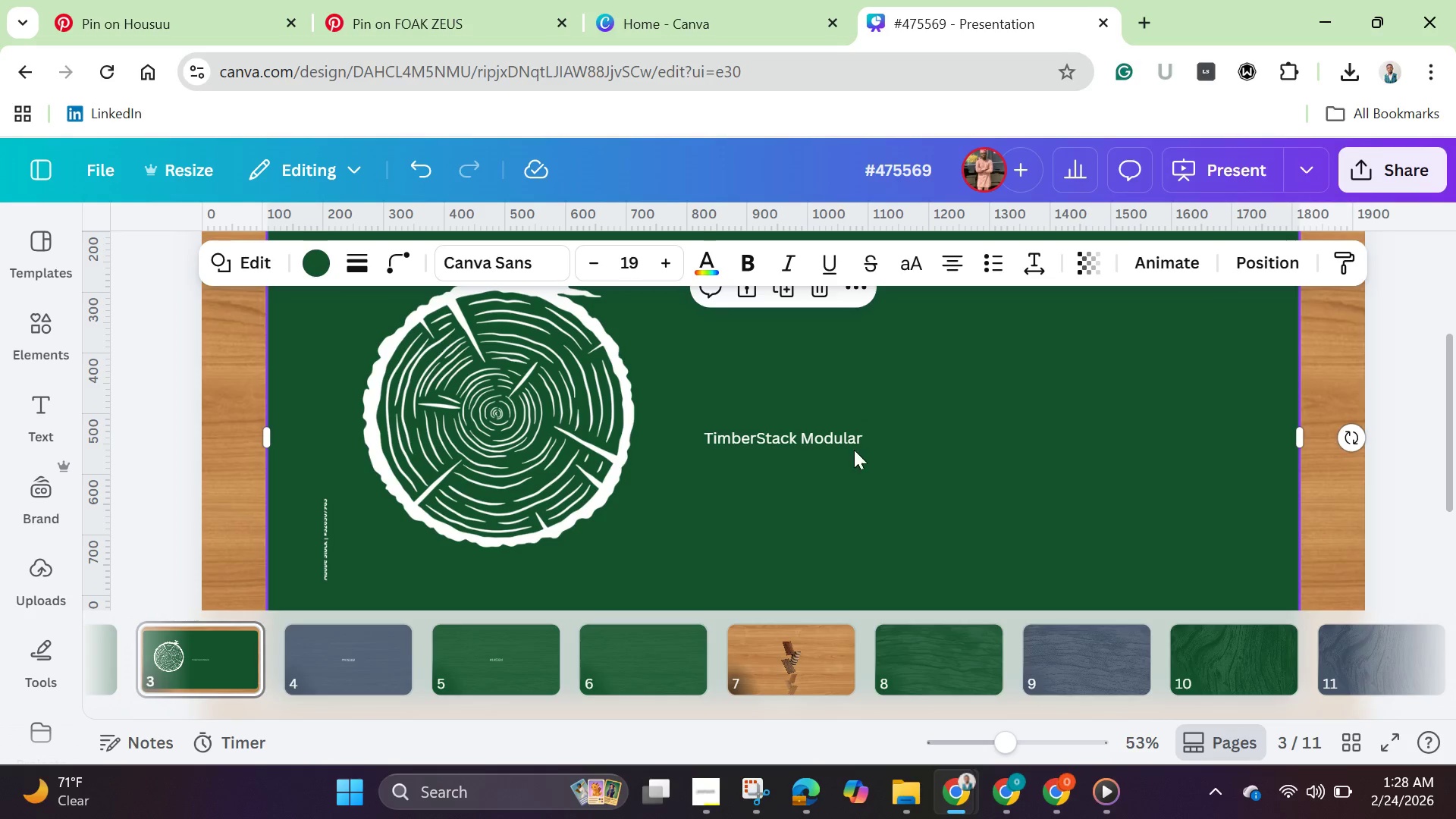 
left_click_drag(start_coordinate=[828, 437], to_coordinate=[879, 381])
 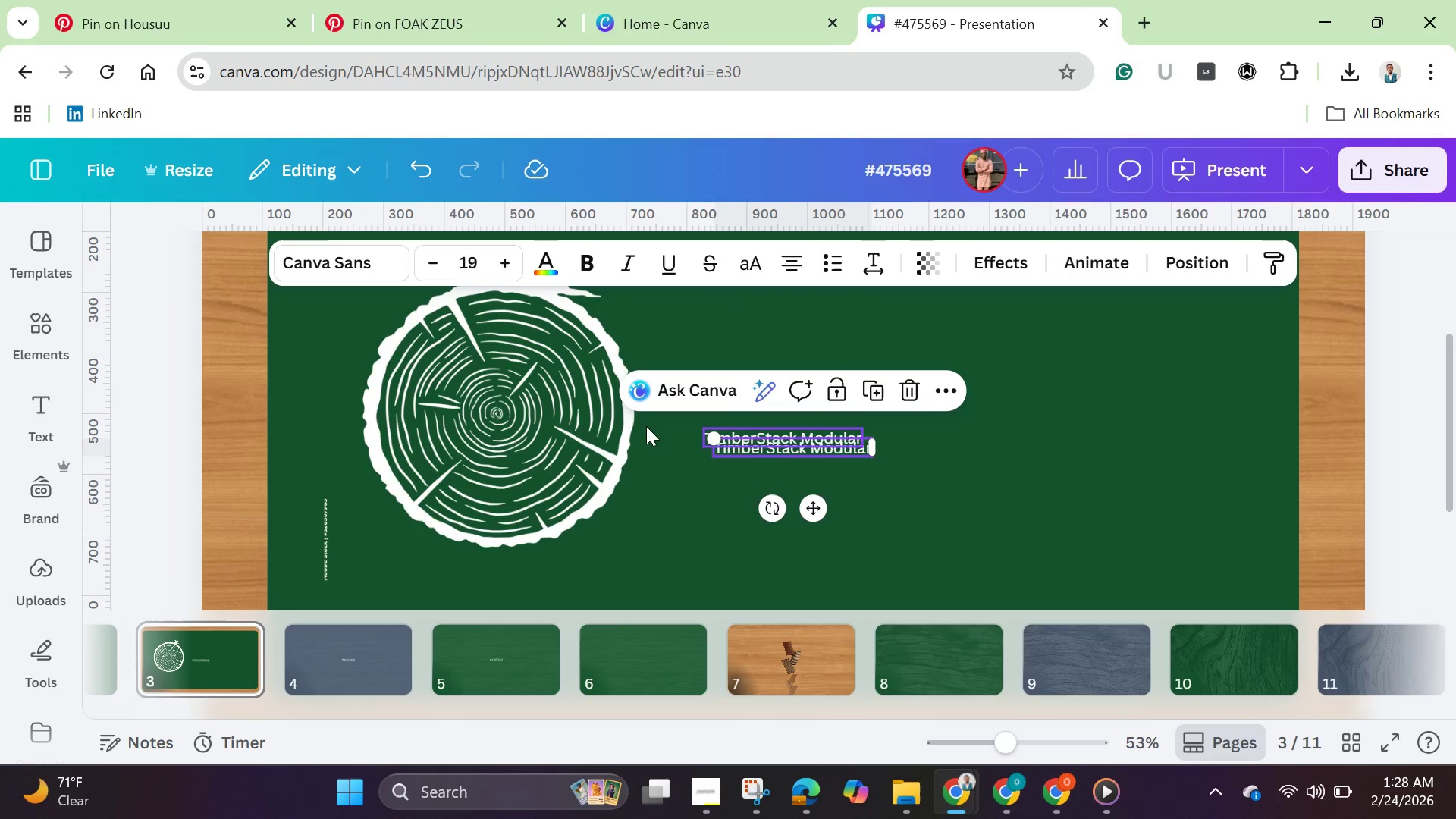 
left_click([879, 381])
 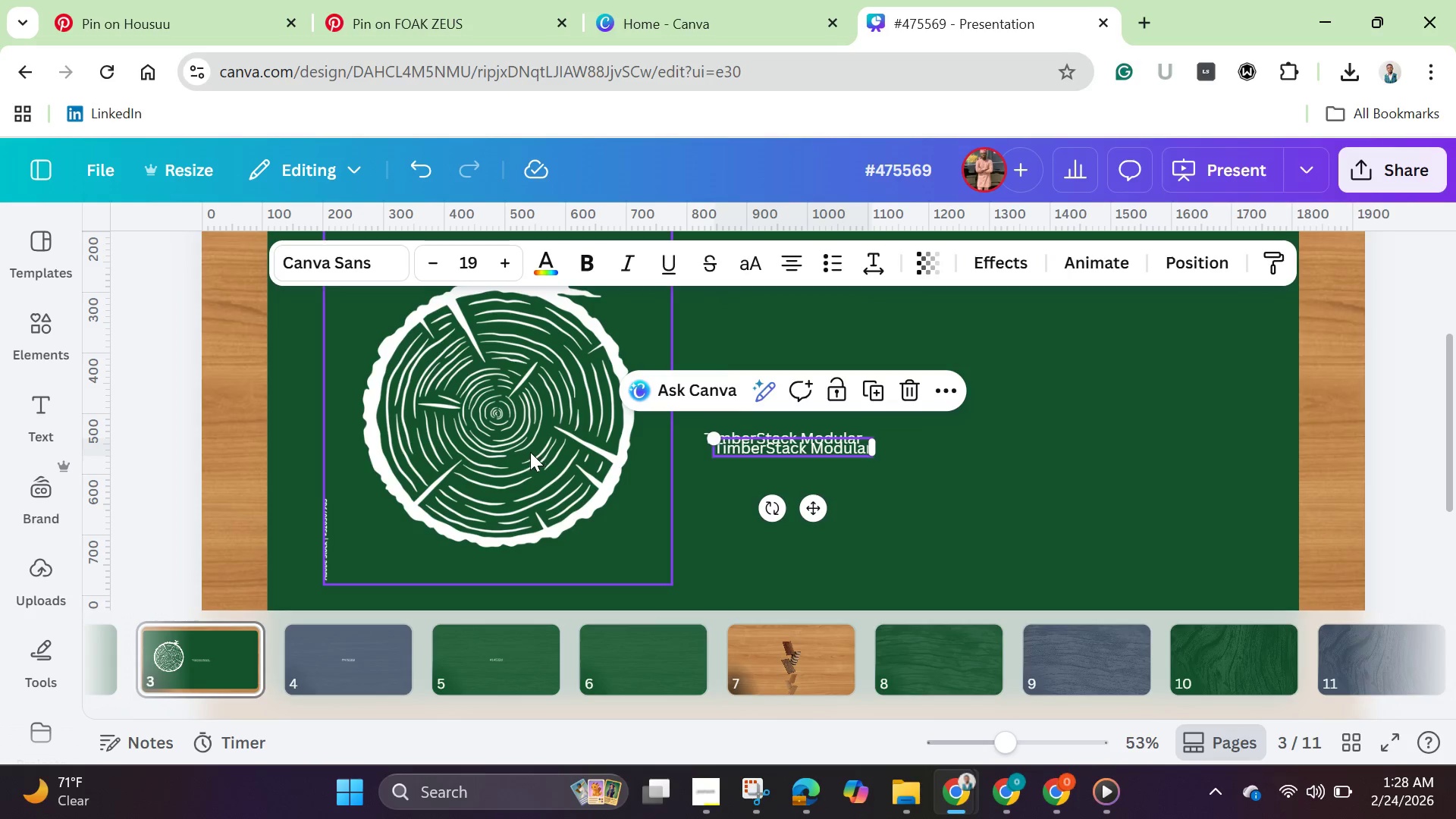 
left_click([525, 452])
 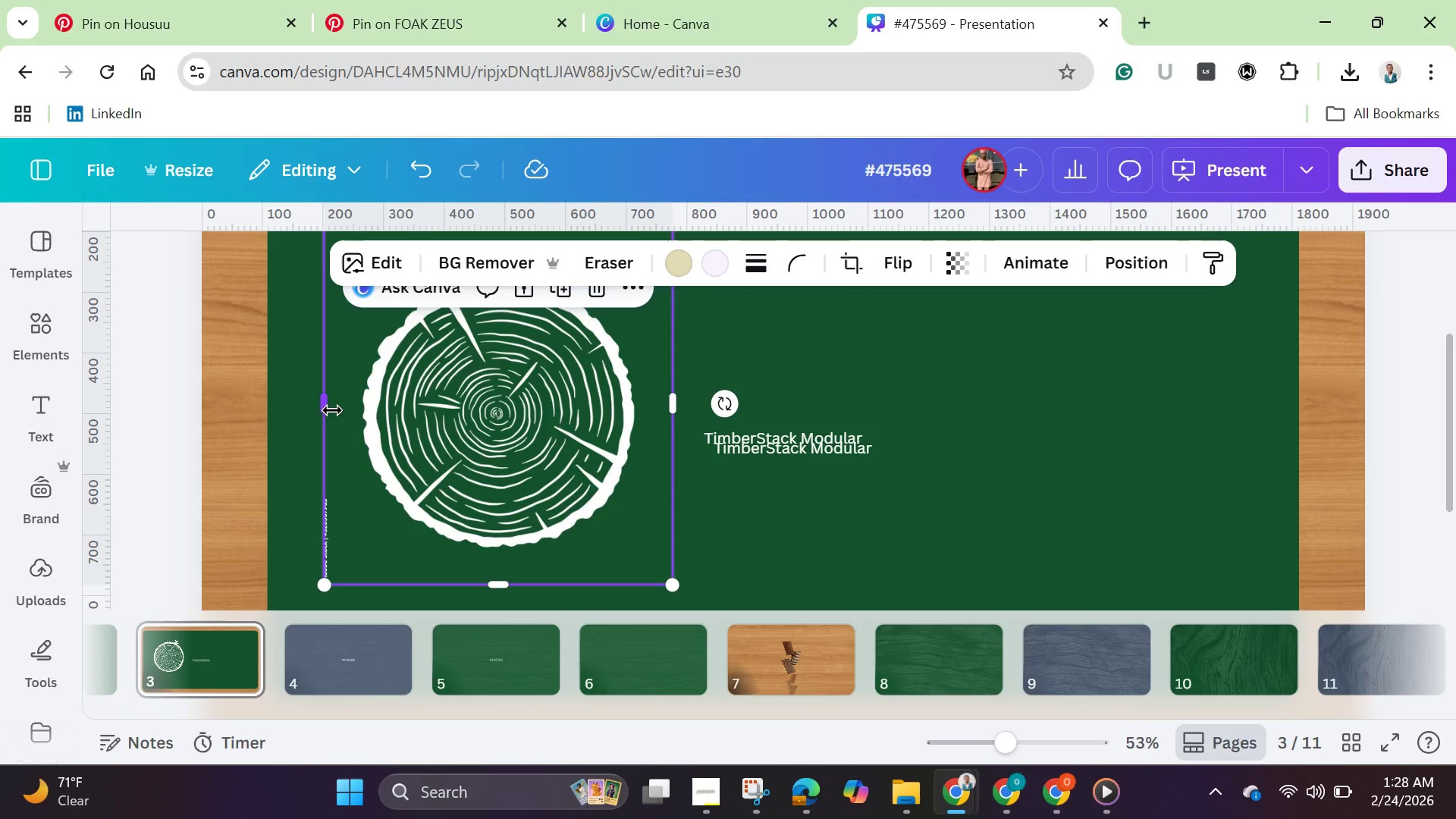 
left_click_drag(start_coordinate=[332, 410], to_coordinate=[346, 413])
 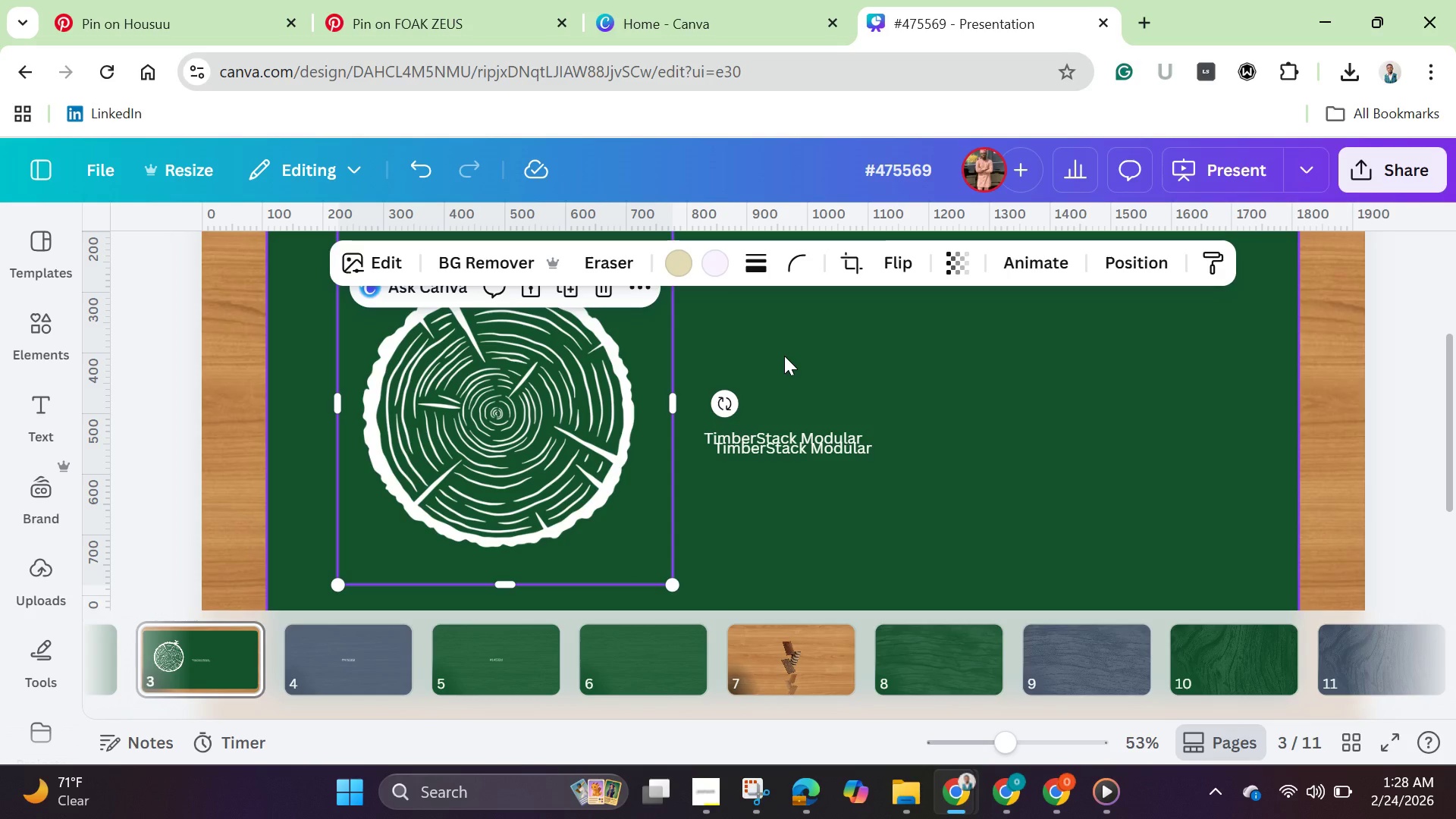 
wait(11.05)
 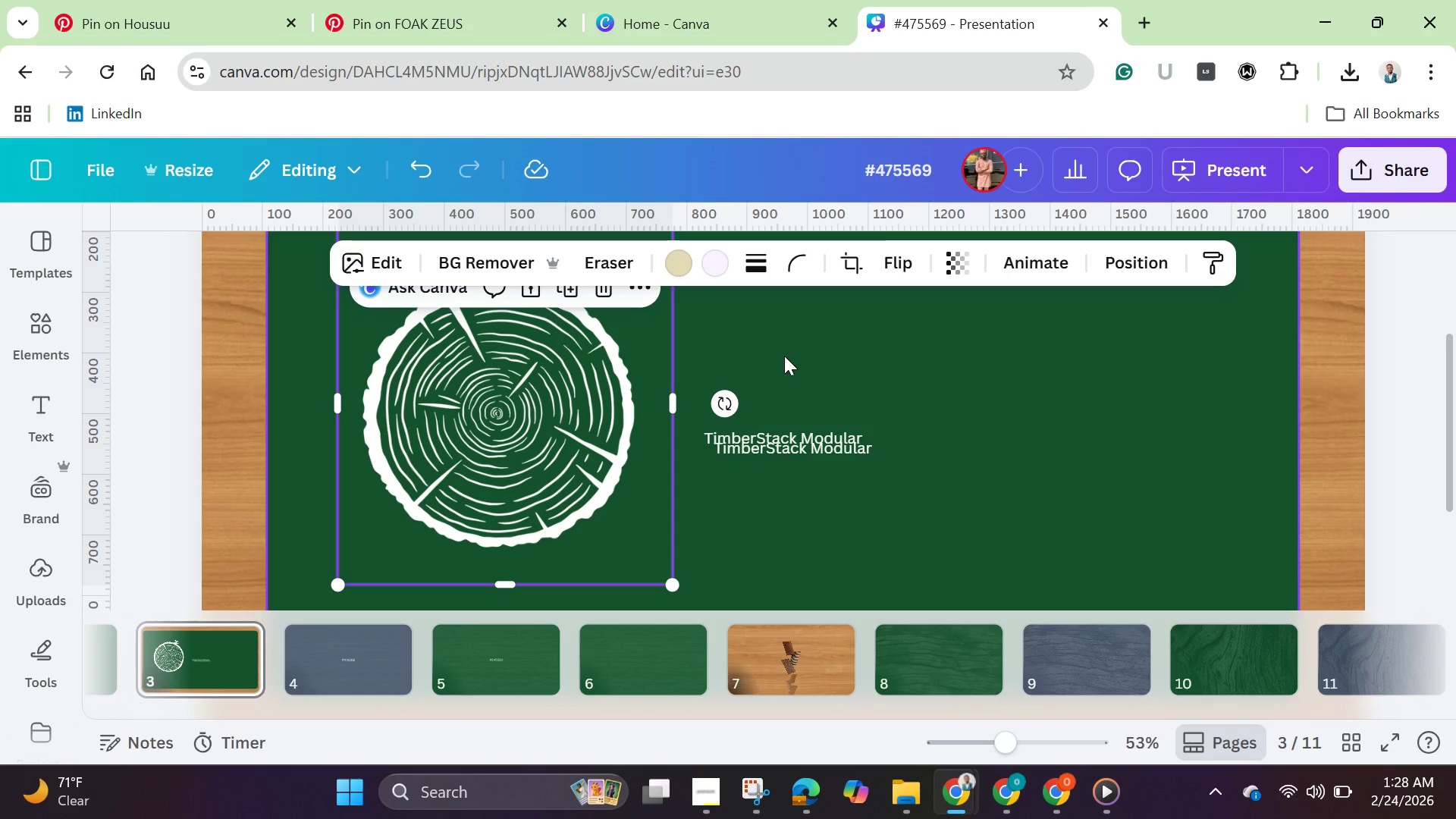 
left_click([799, 390])
 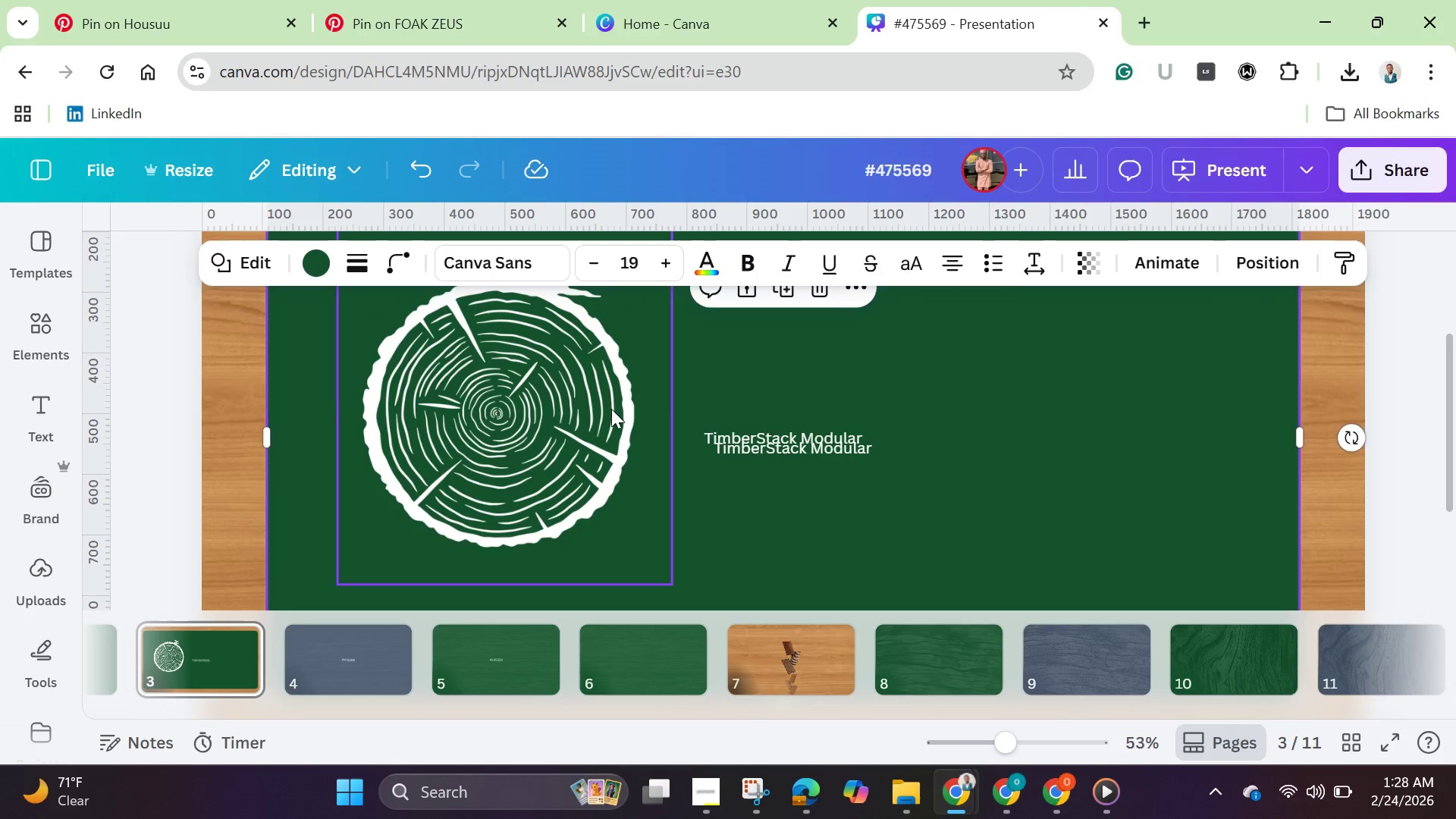 
left_click([611, 409])
 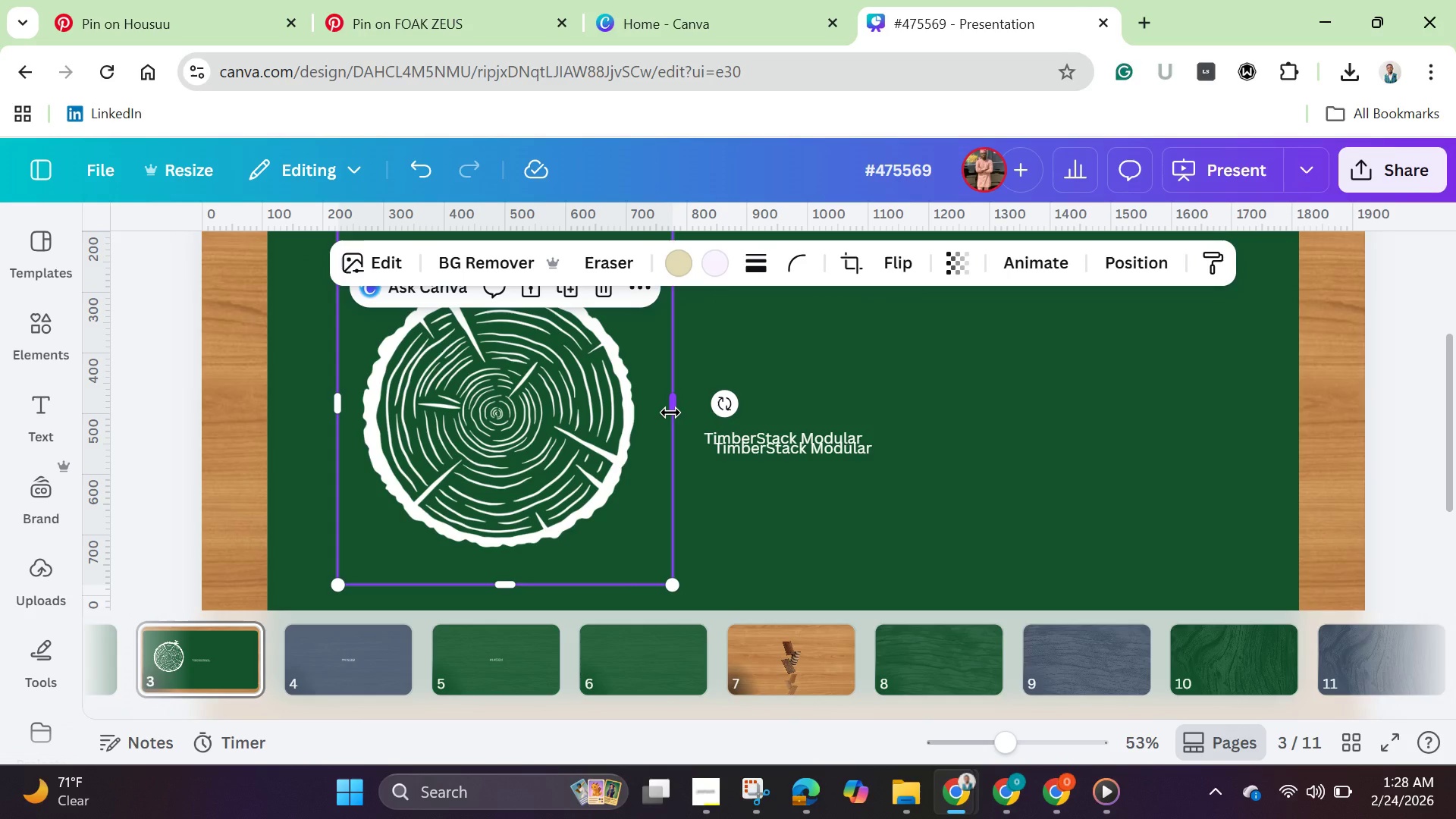 
left_click_drag(start_coordinate=[670, 413], to_coordinate=[635, 410])
 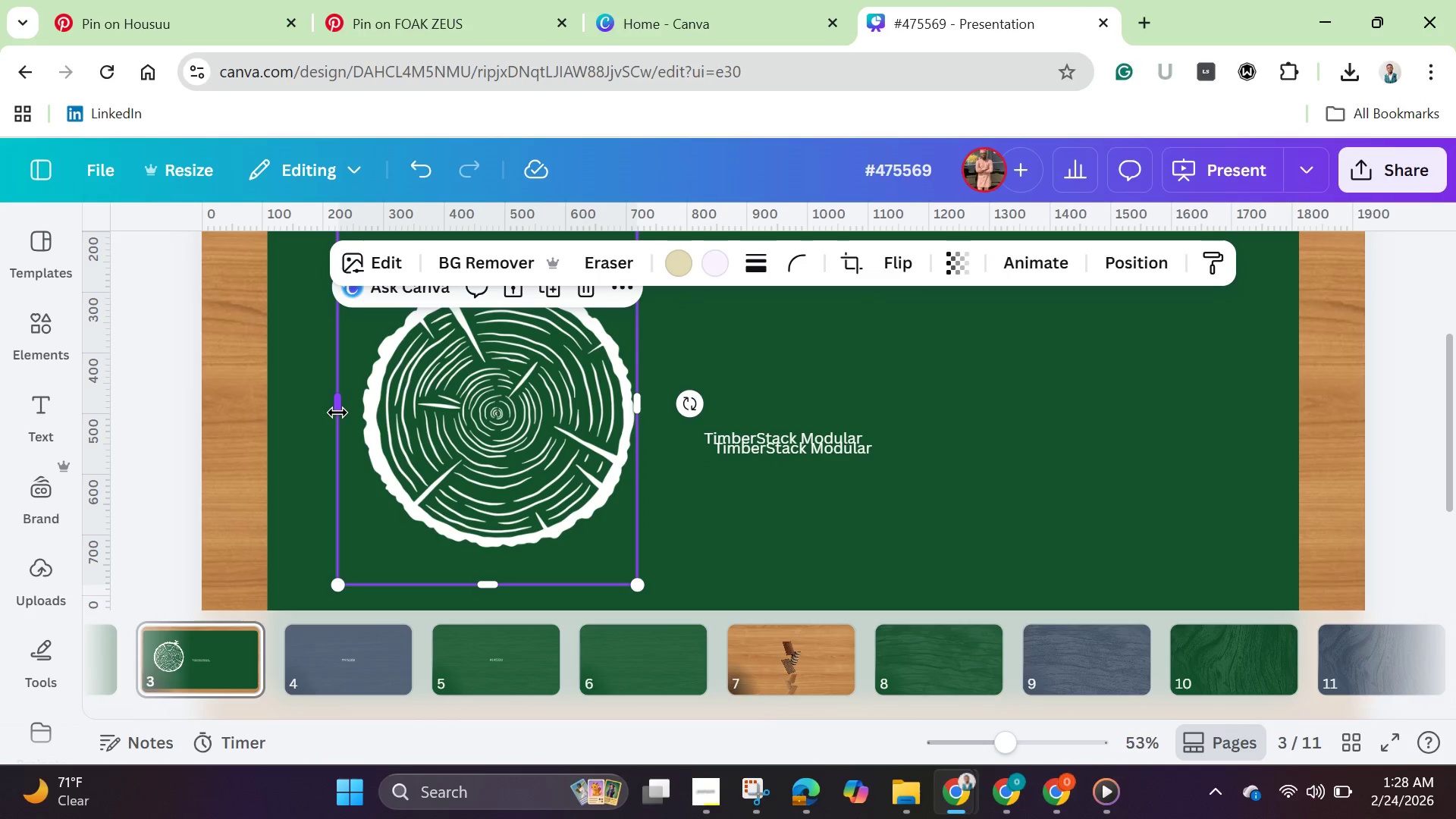 
left_click_drag(start_coordinate=[337, 413], to_coordinate=[350, 414])
 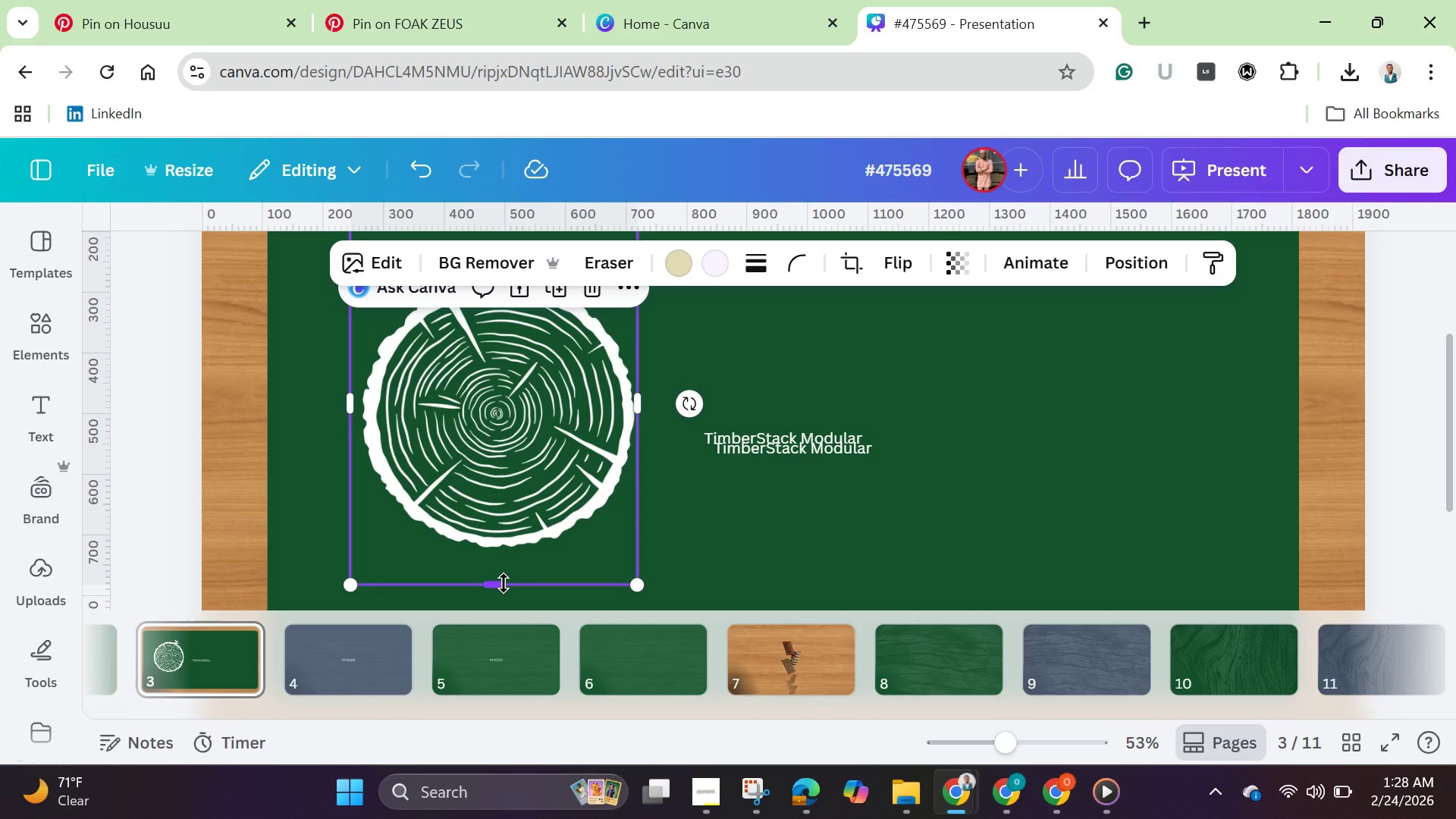 
left_click_drag(start_coordinate=[504, 583], to_coordinate=[506, 560])
 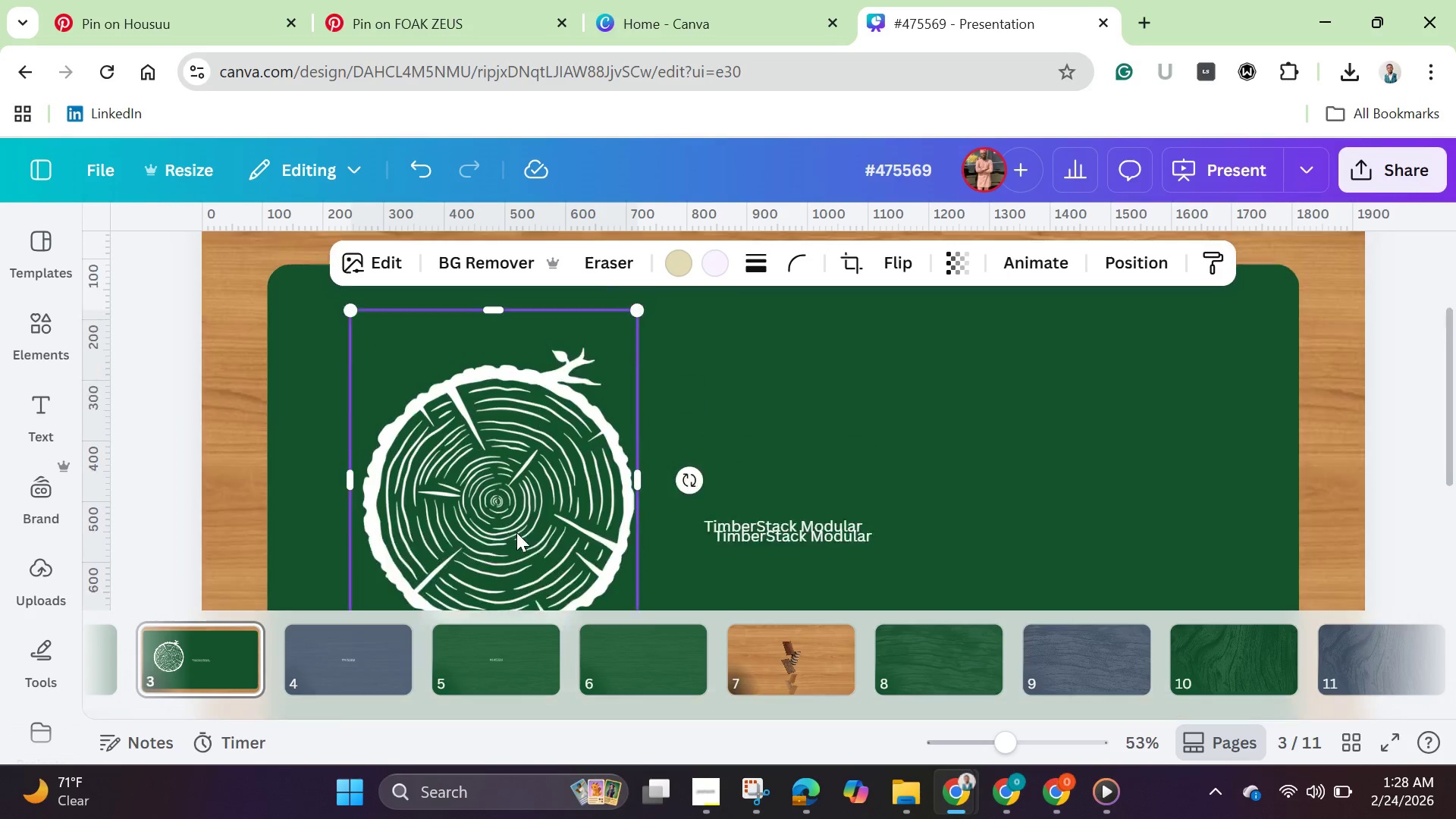 
scroll: coordinate [516, 532], scroll_direction: up, amount: 1.0
 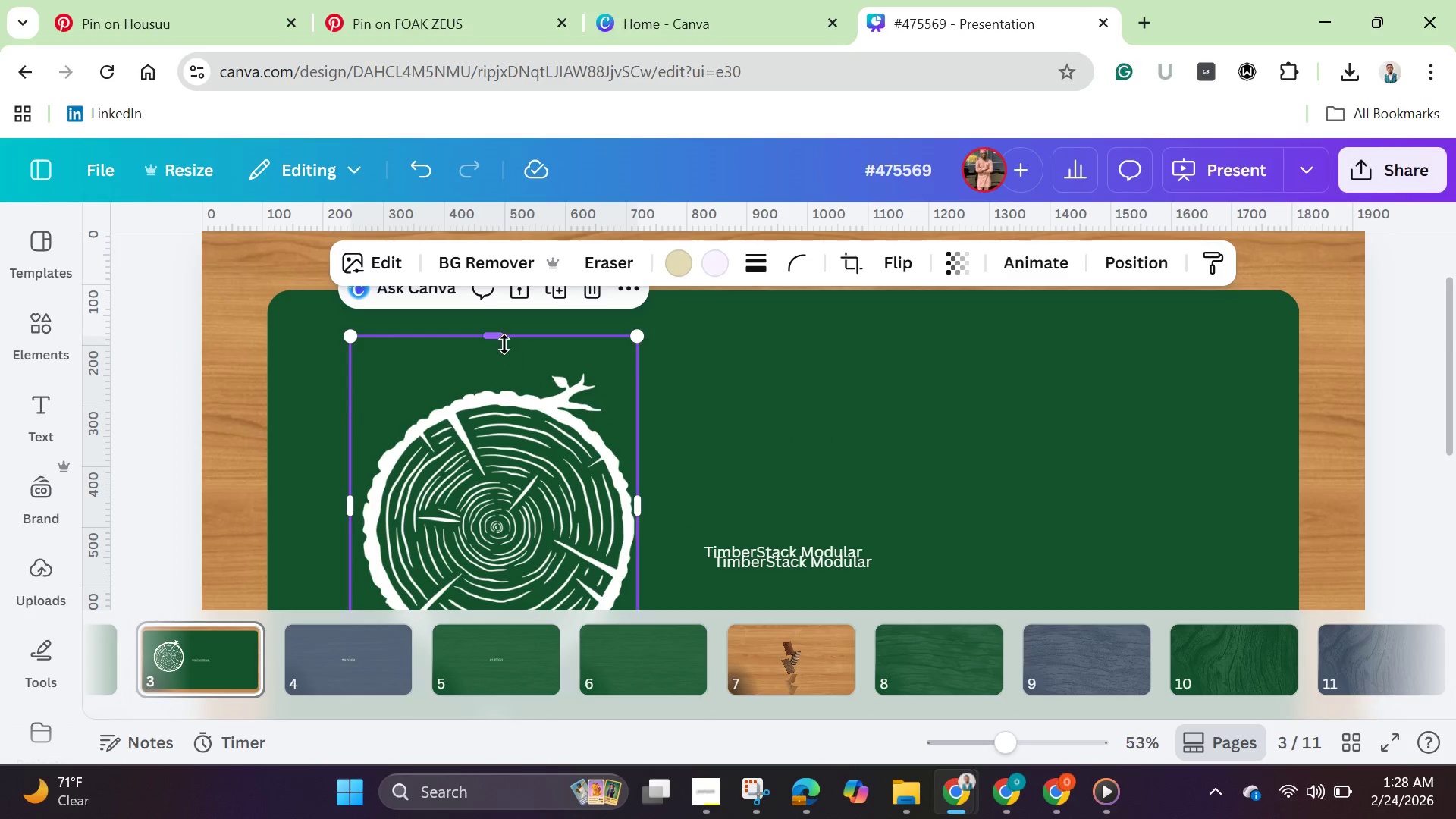 
left_click_drag(start_coordinate=[500, 343], to_coordinate=[521, 369])
 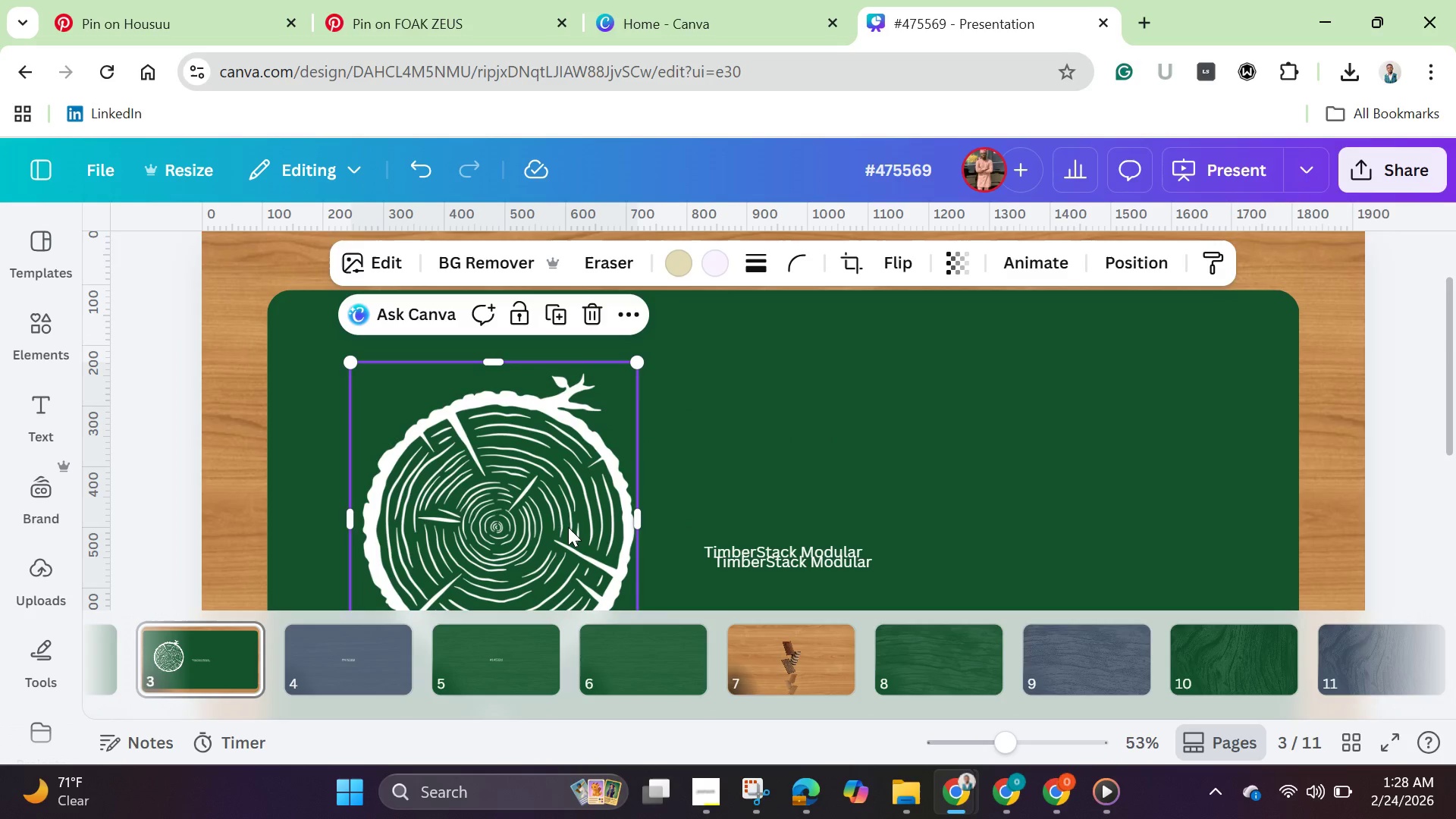 
left_click_drag(start_coordinate=[568, 527], to_coordinate=[860, 500])
 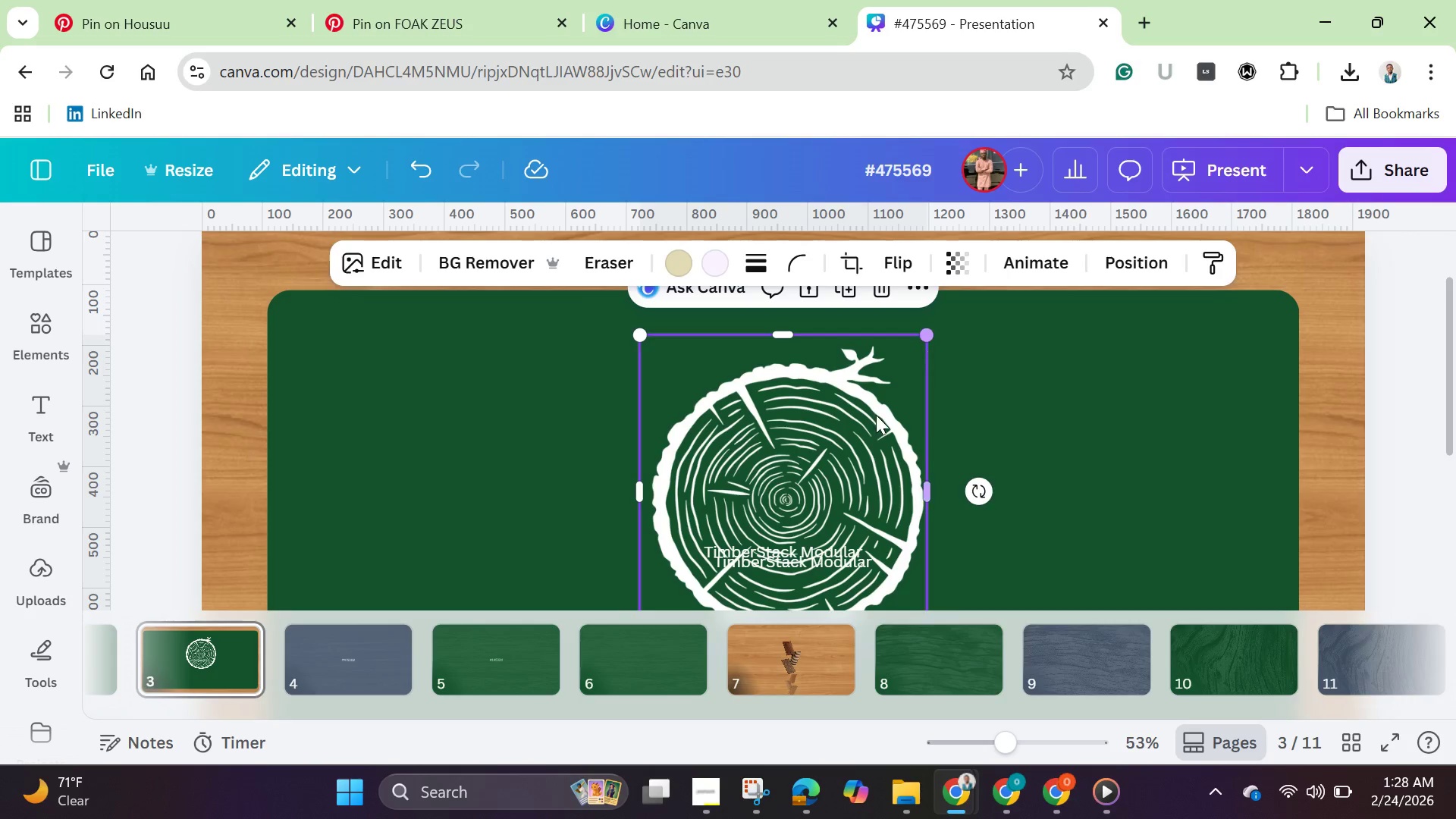 
left_click_drag(start_coordinate=[858, 429], to_coordinate=[1150, 409])
 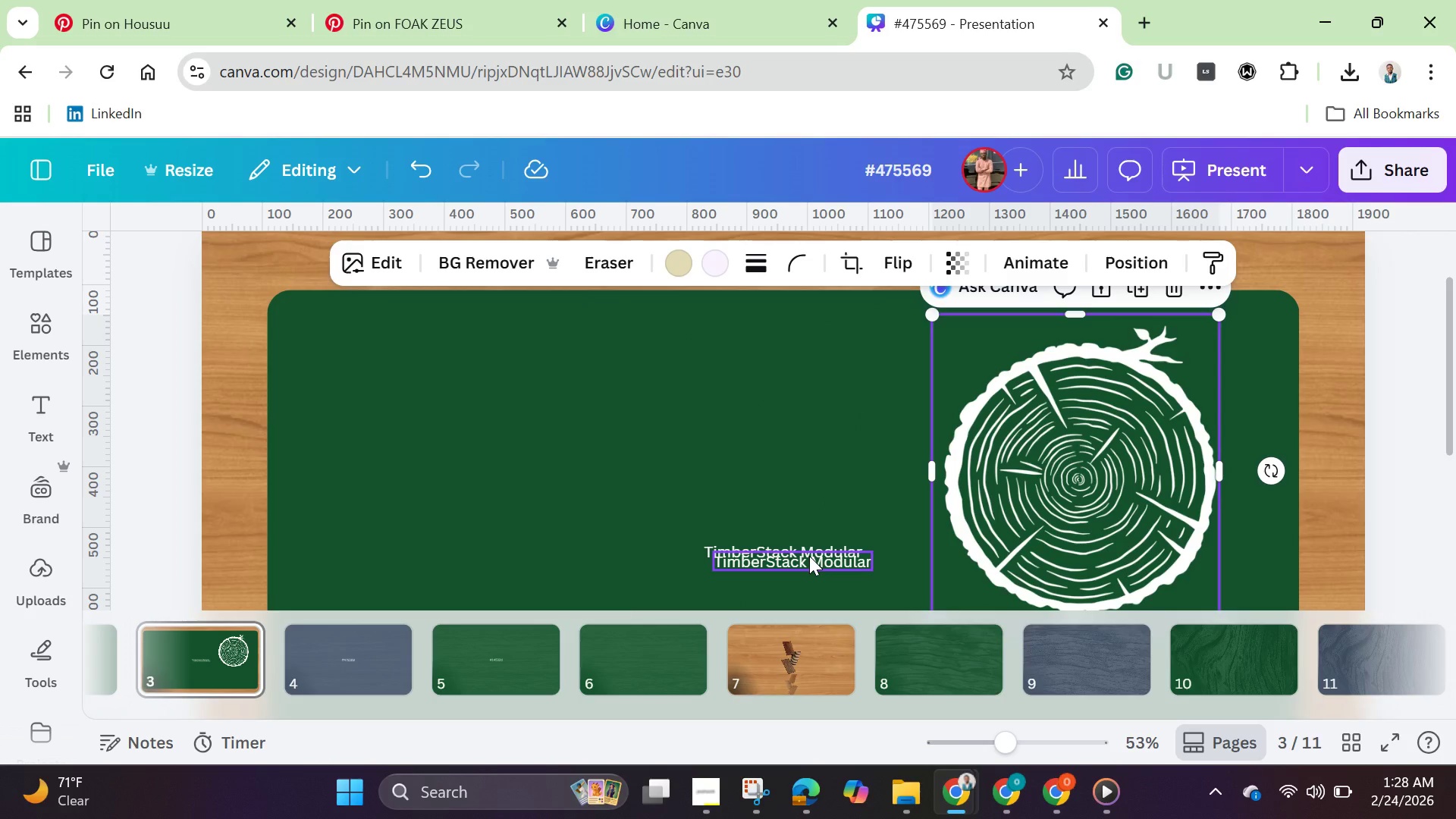 
left_click([809, 556])
 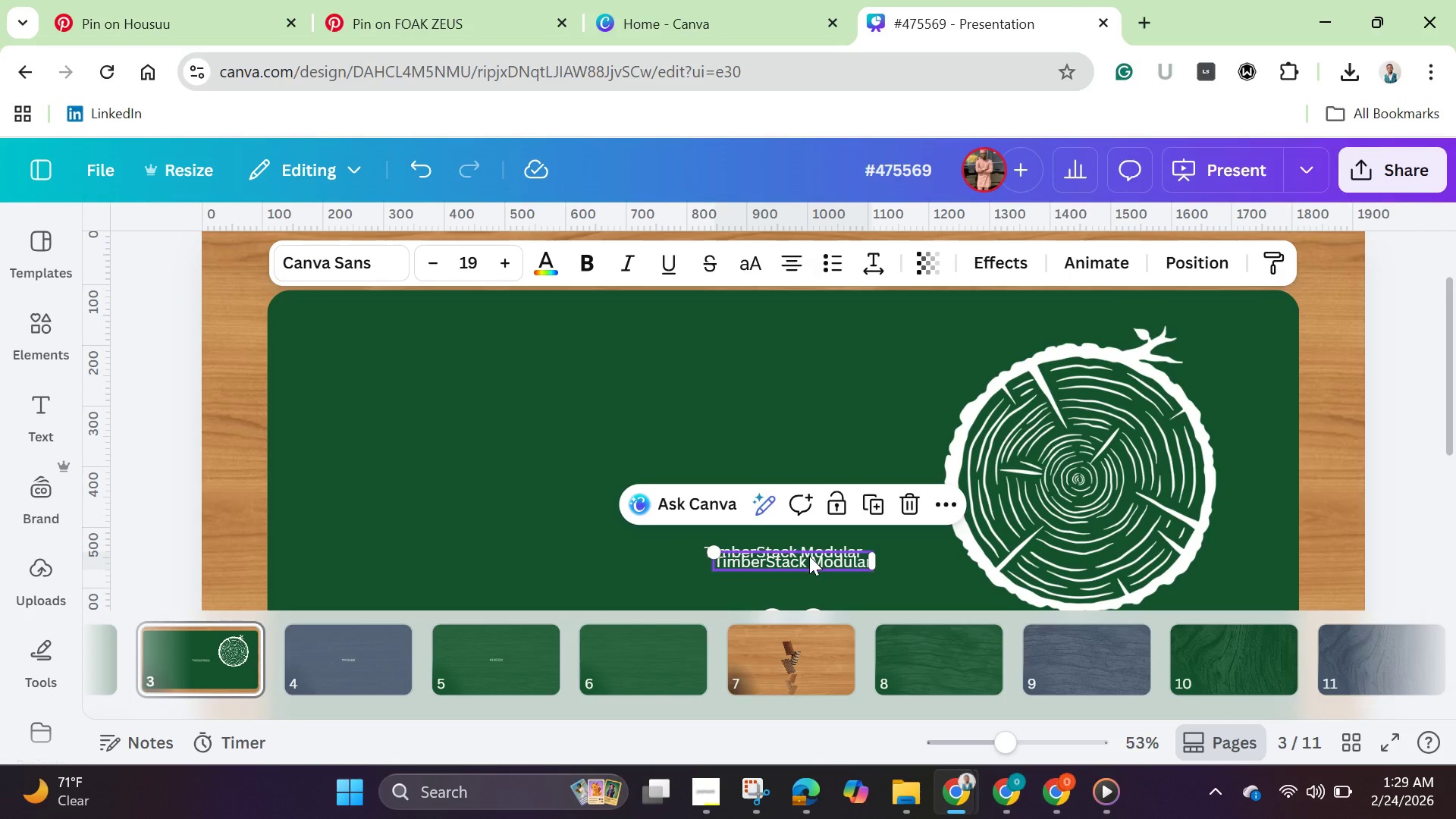 
wait(17.88)
 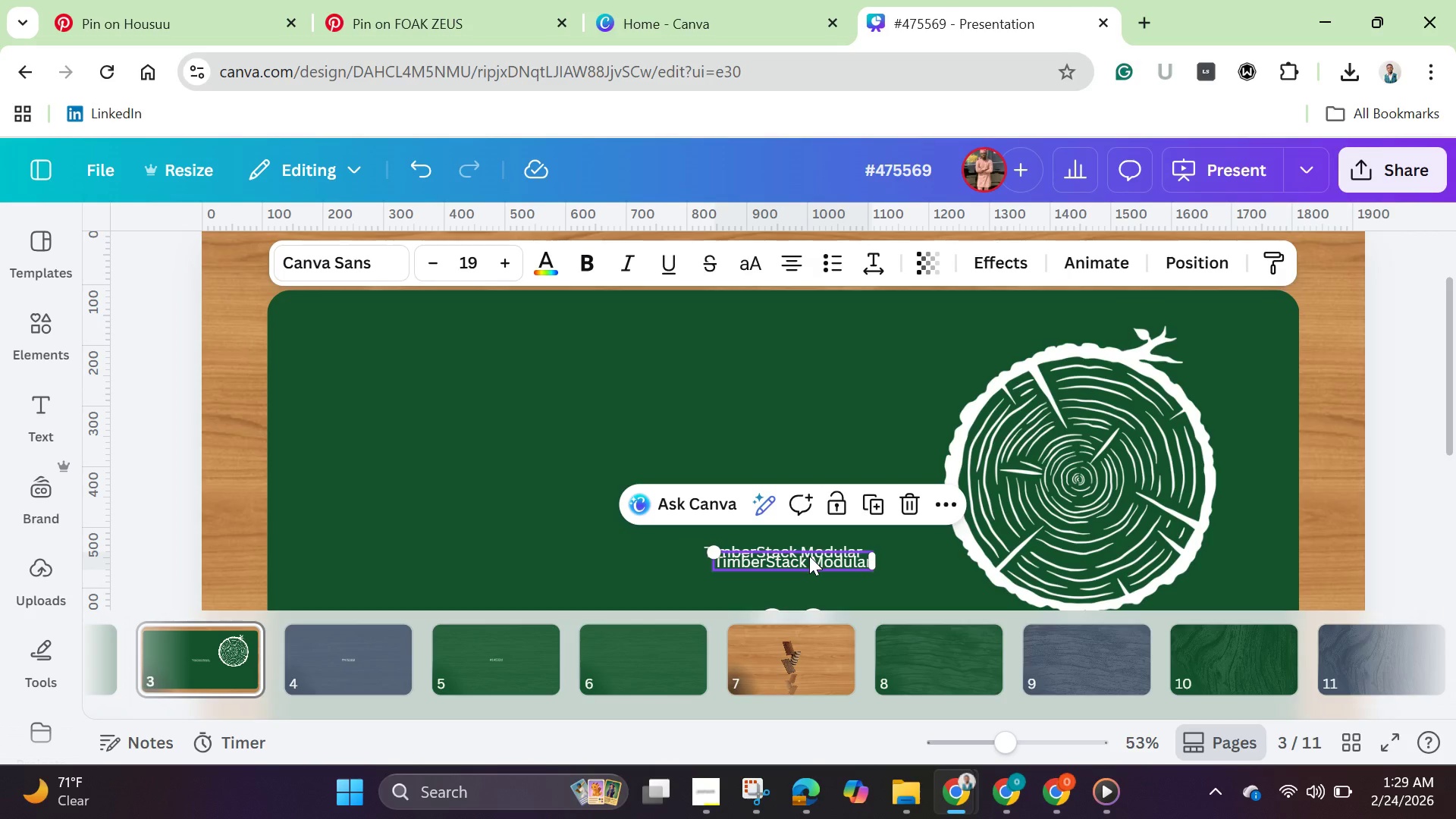 
left_click([330, 266])
 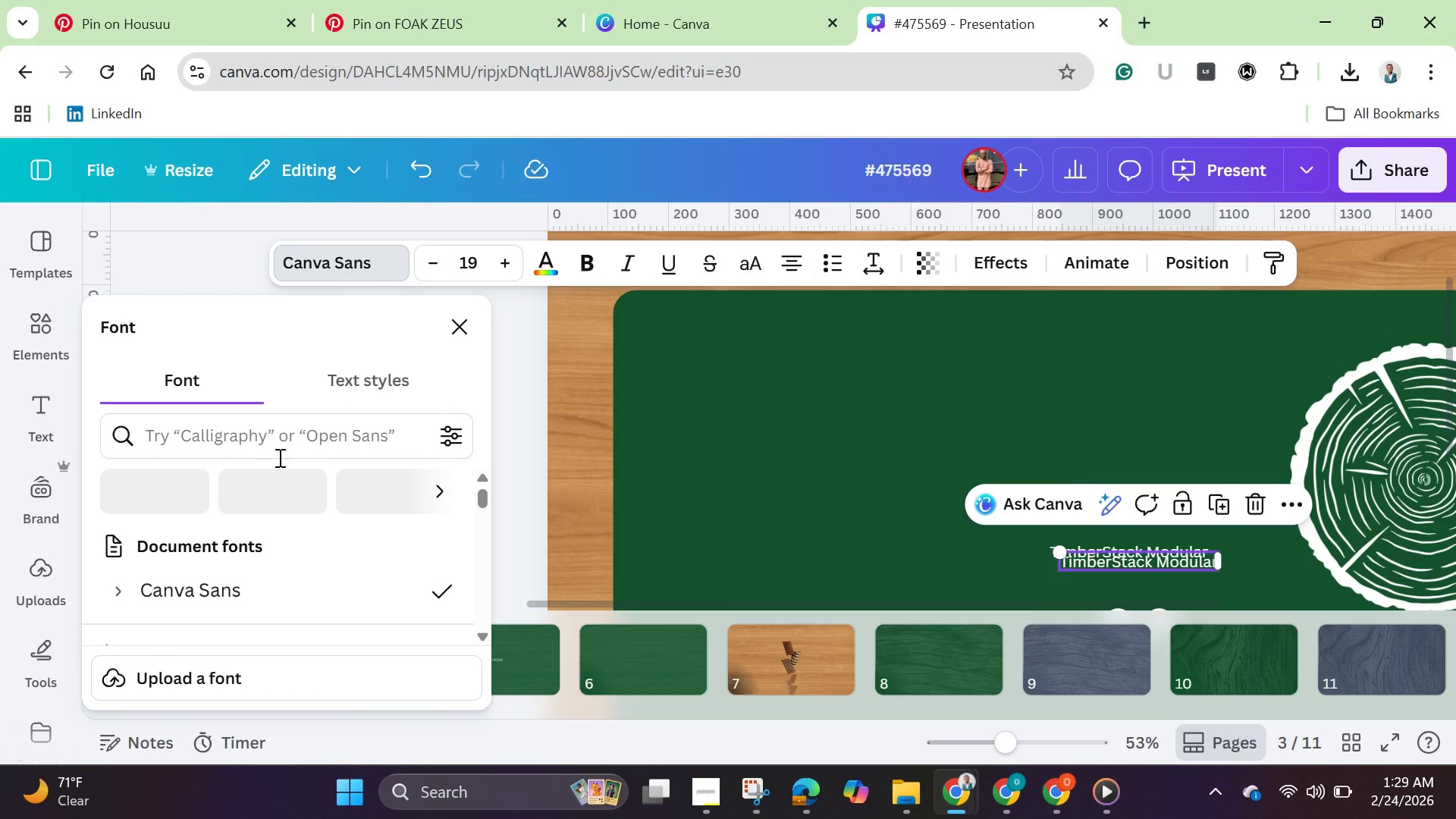 
left_click([286, 438])
 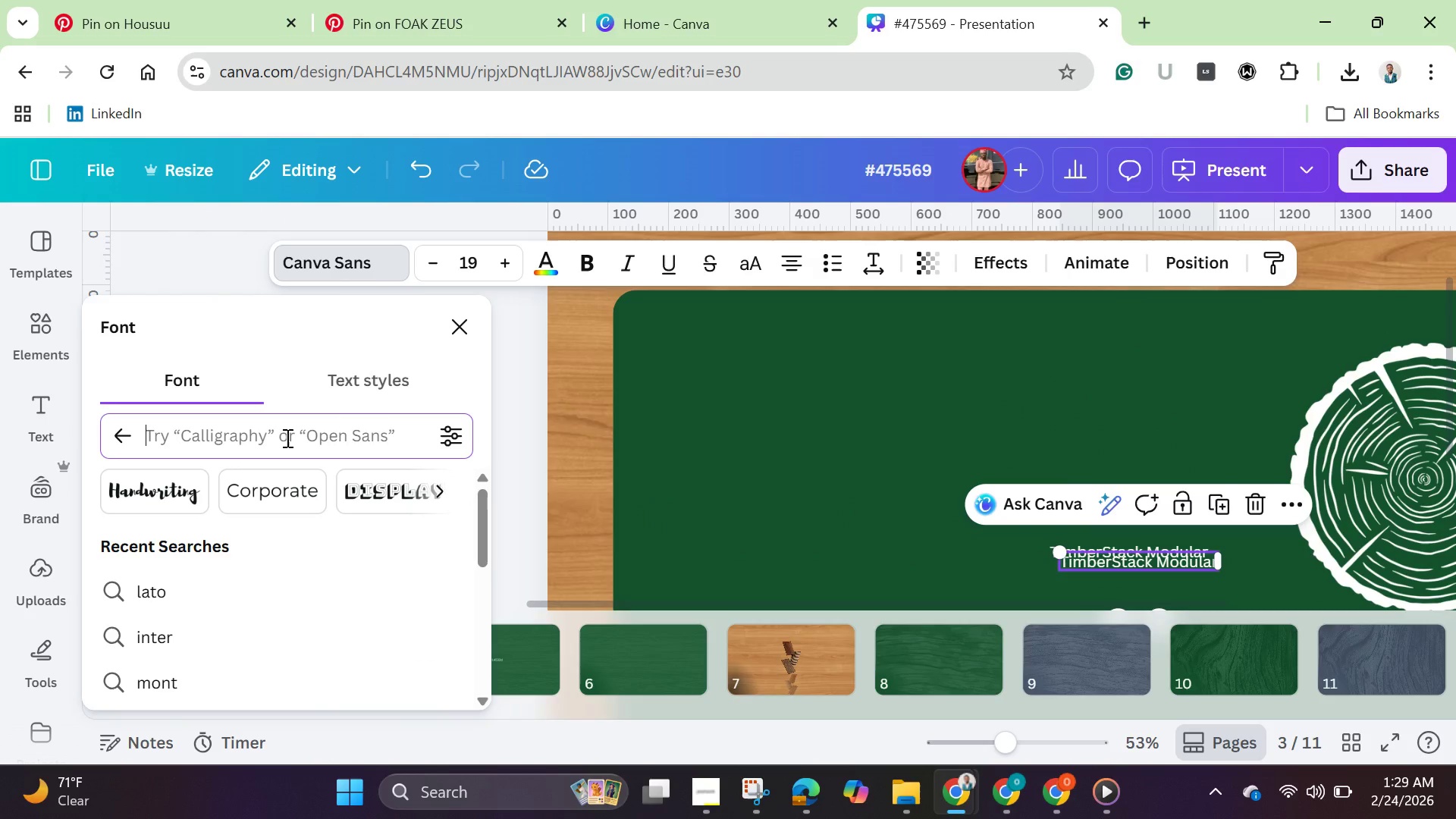 
type(lea)
 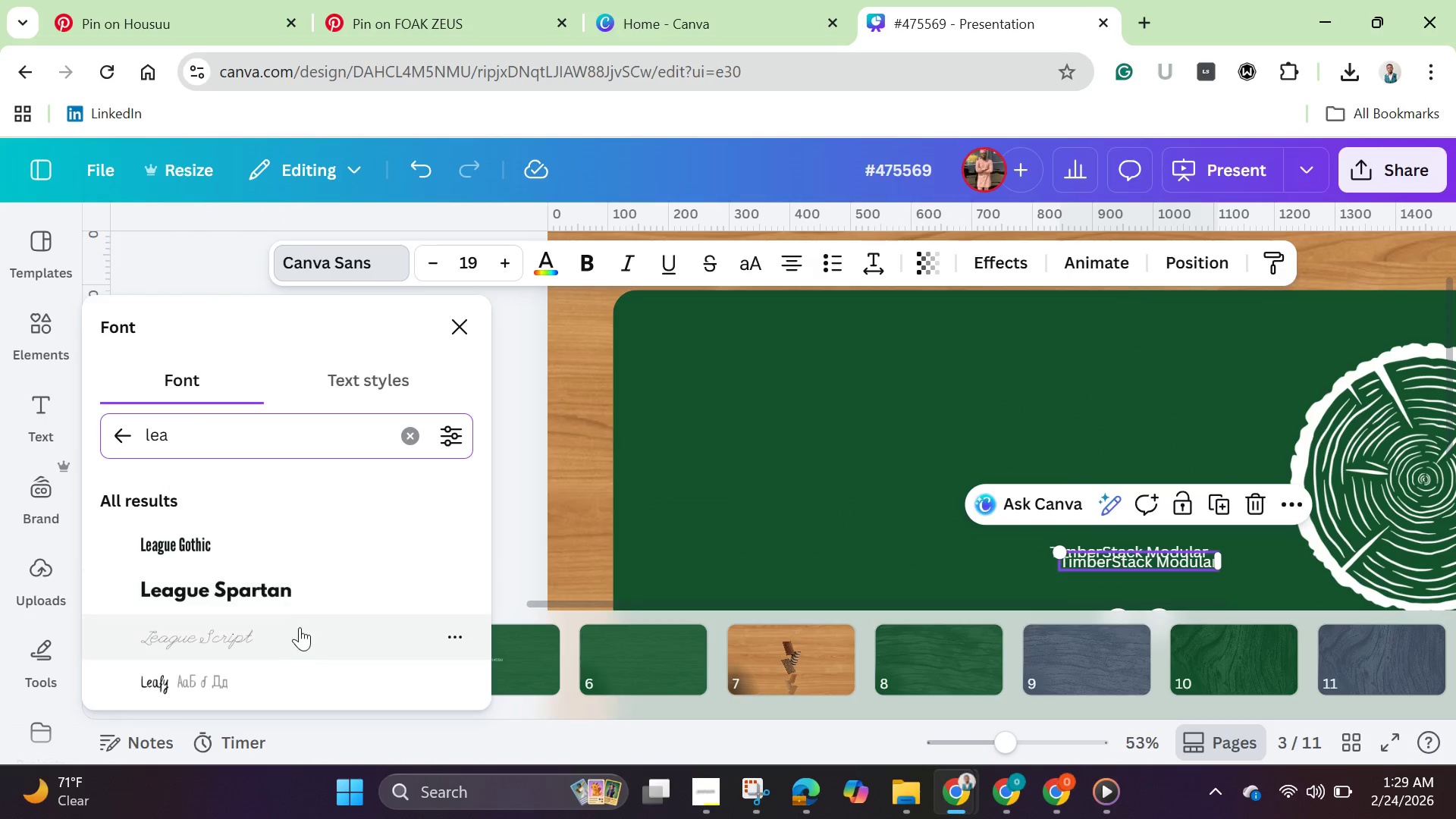 
left_click([300, 579])
 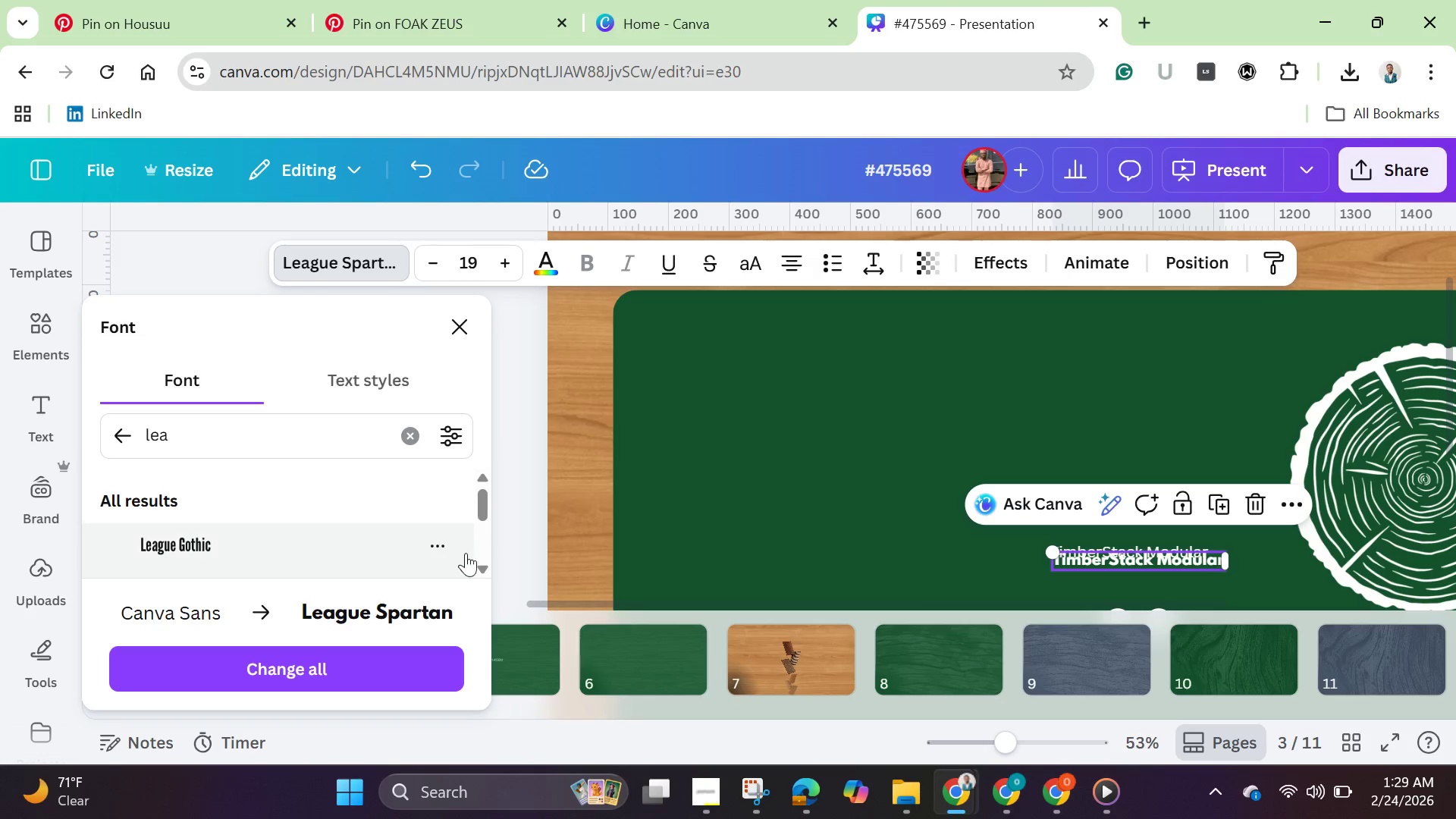 
left_click([390, 664])
 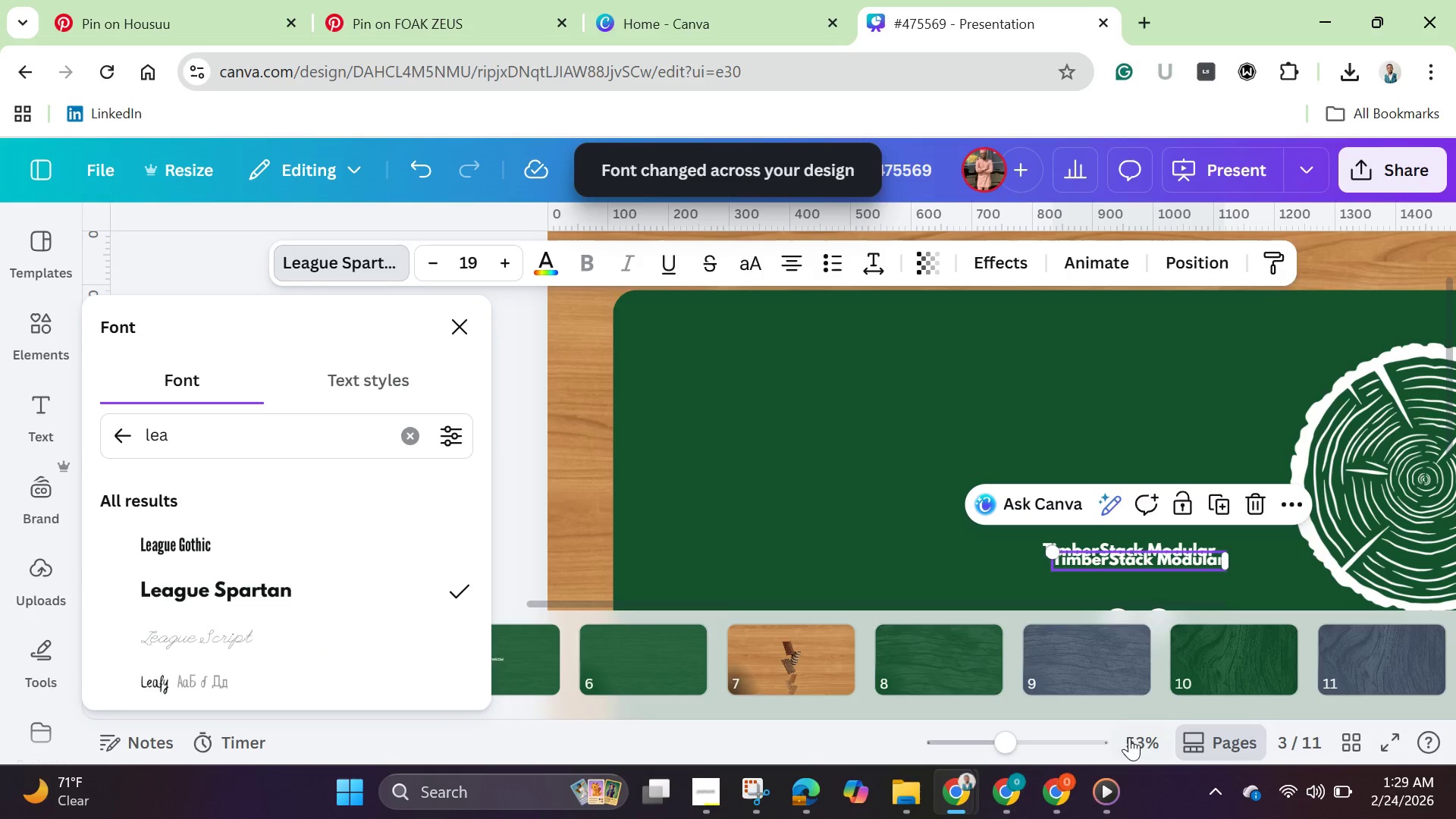 
left_click_drag(start_coordinate=[999, 741], to_coordinate=[950, 736])
 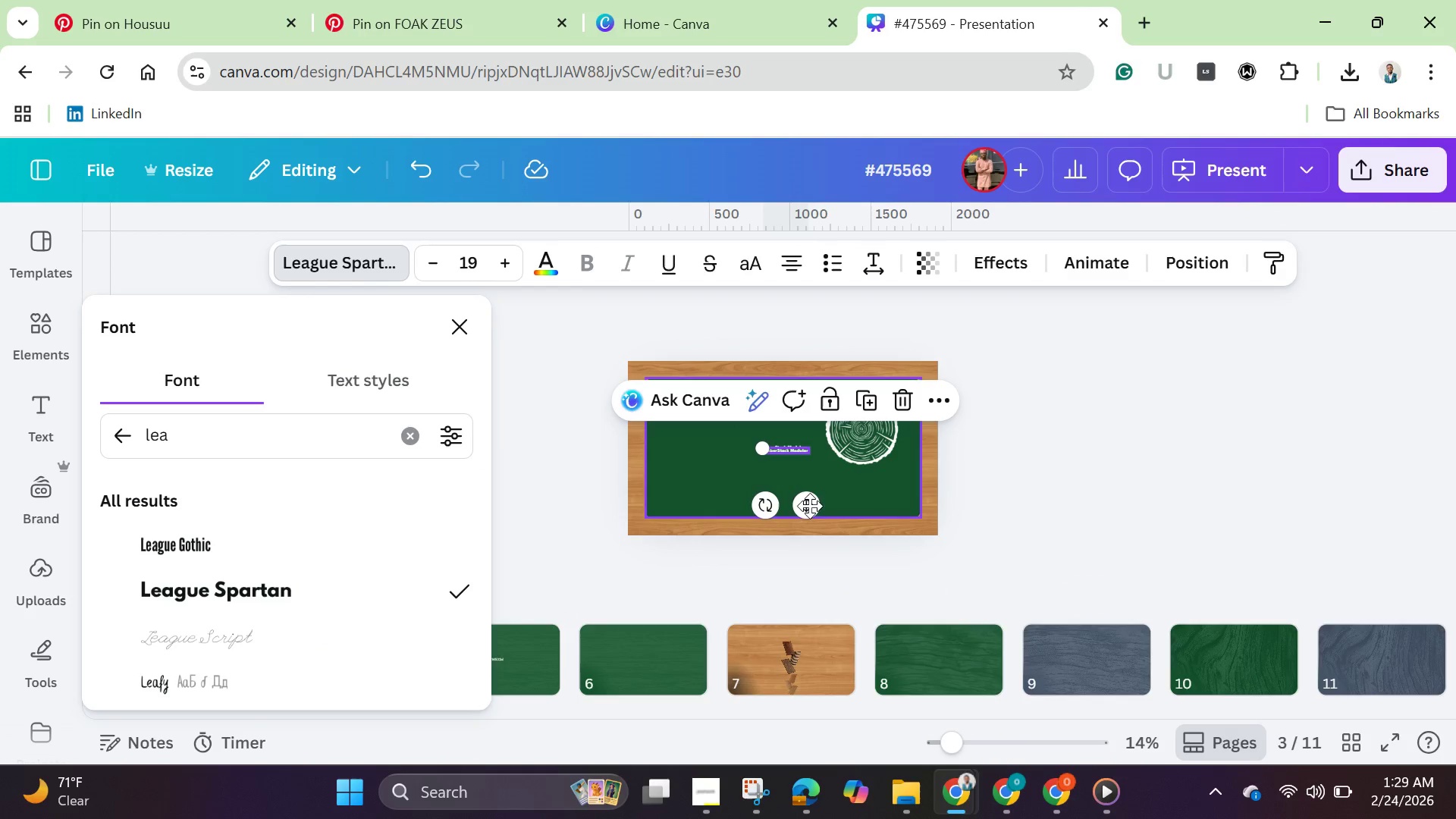 
left_click_drag(start_coordinate=[808, 504], to_coordinate=[888, 525])
 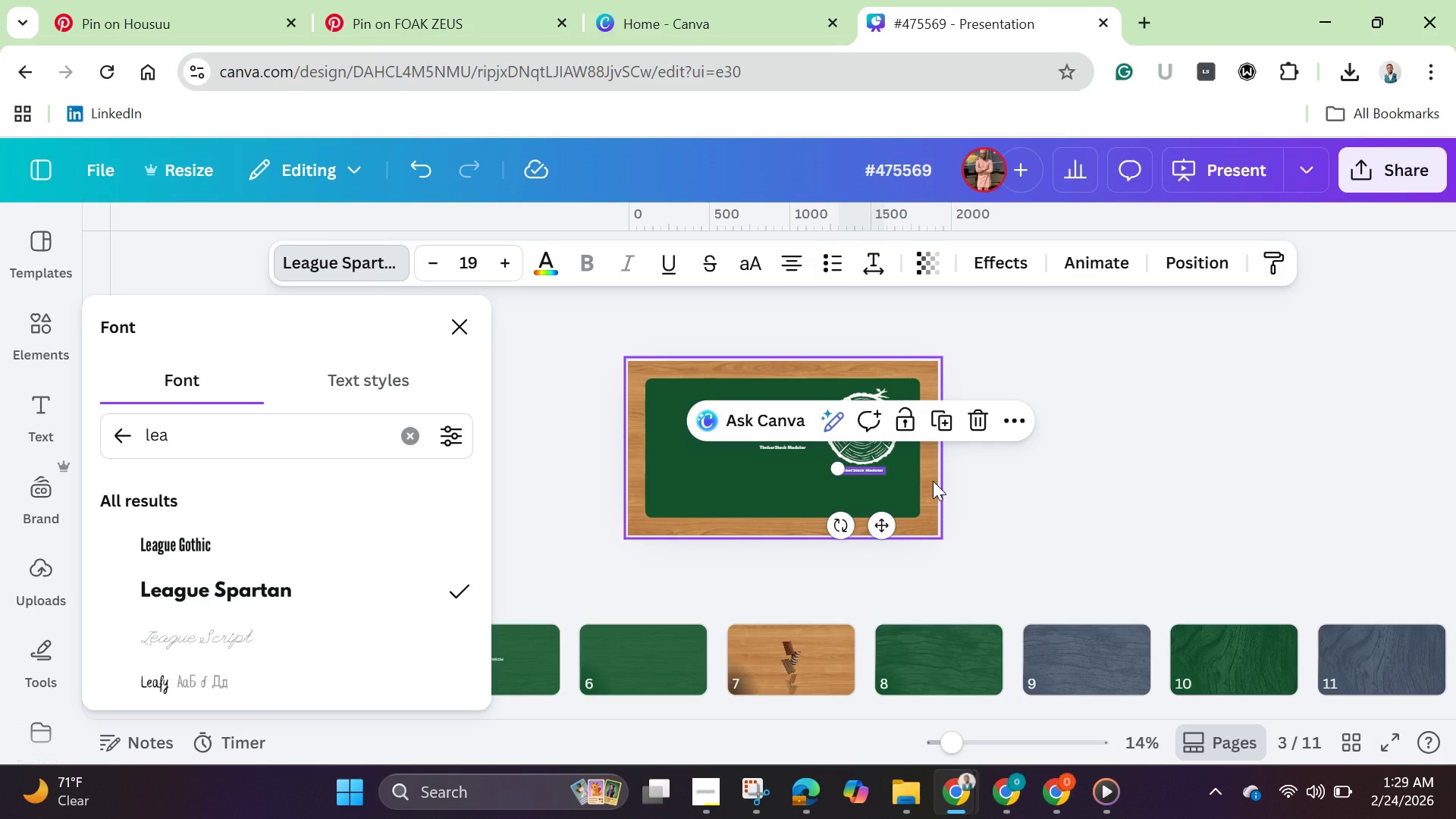 
left_click([933, 481])
 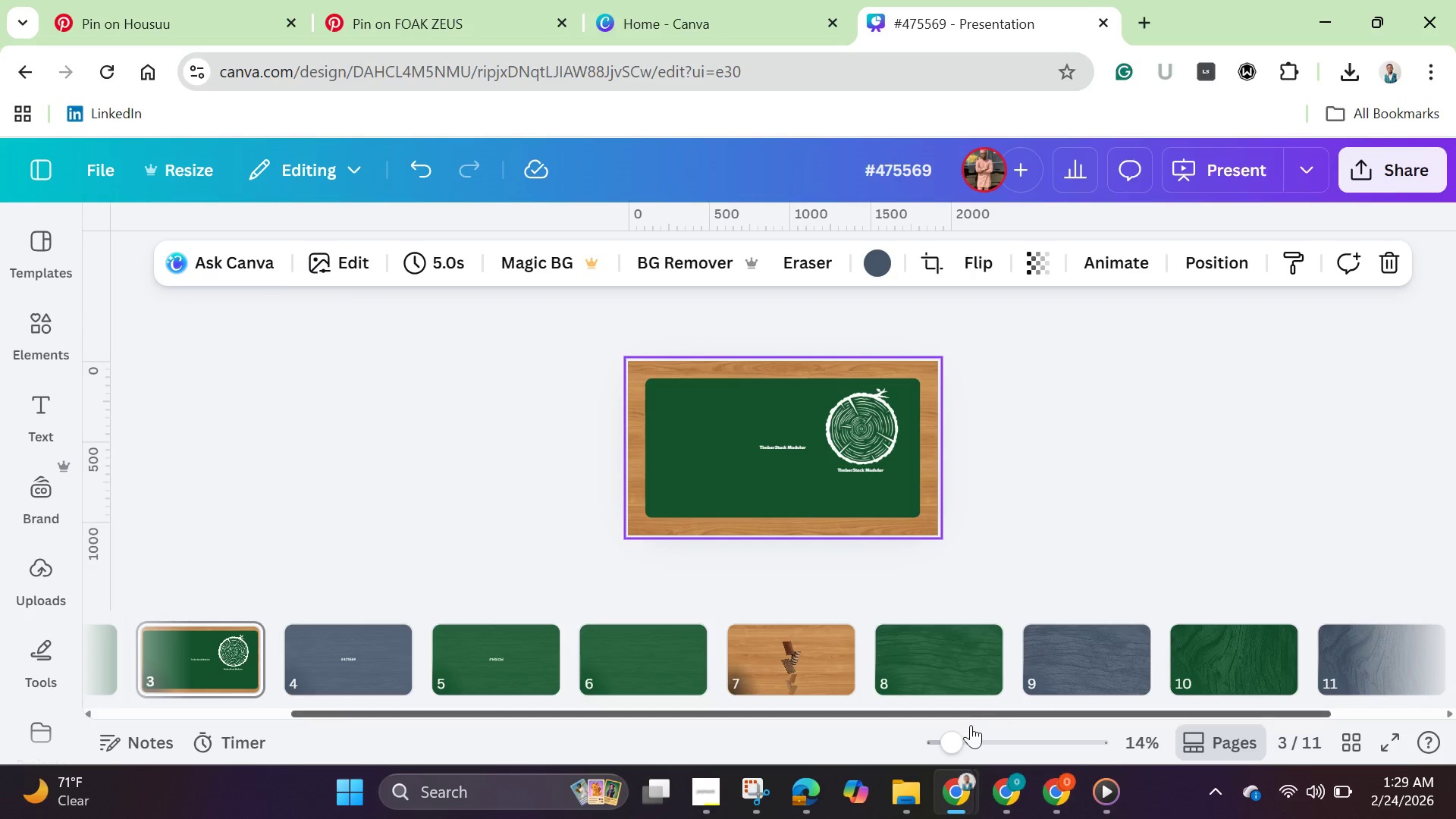 
left_click_drag(start_coordinate=[957, 734], to_coordinate=[974, 741])
 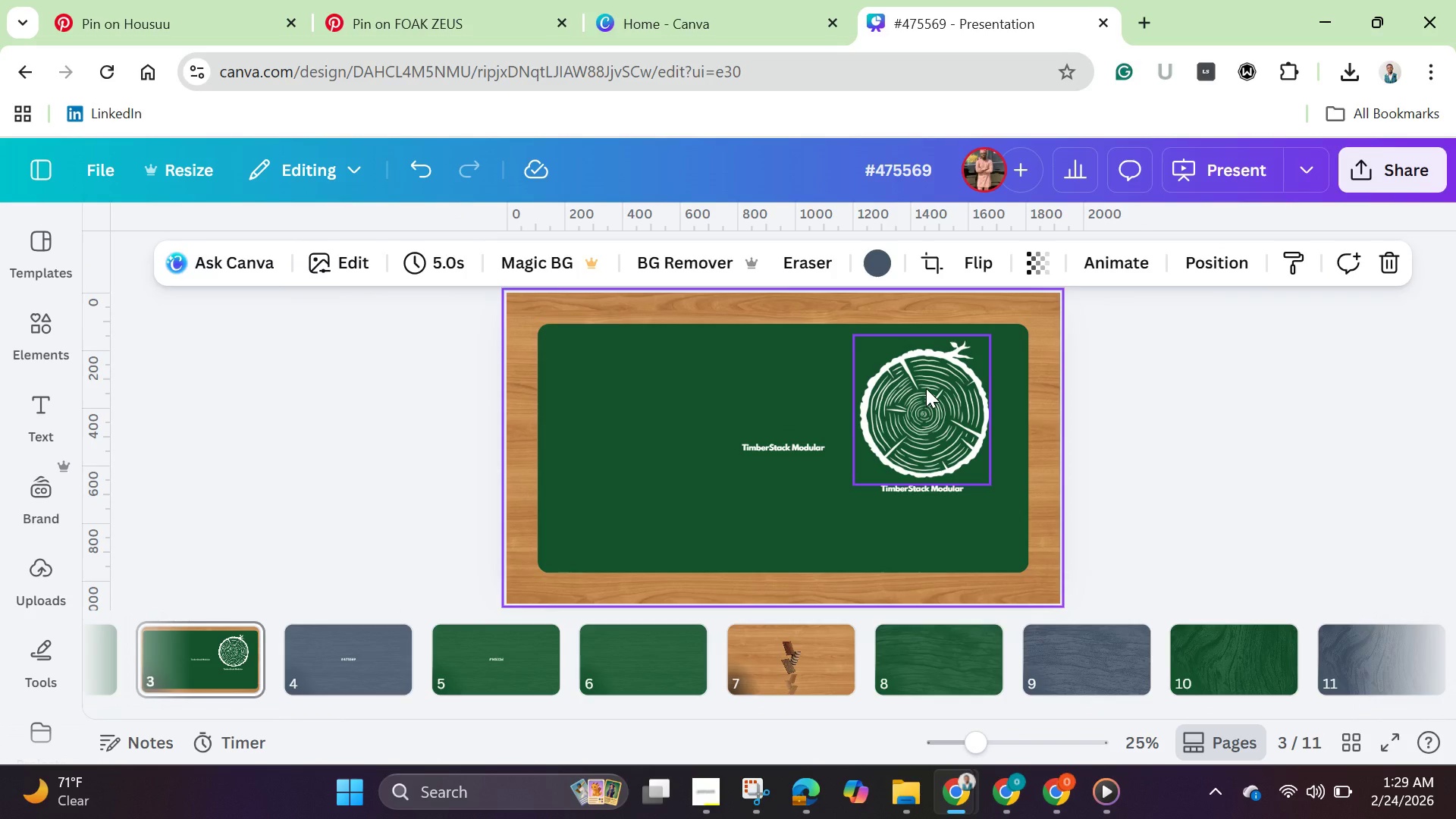 
left_click([926, 388])
 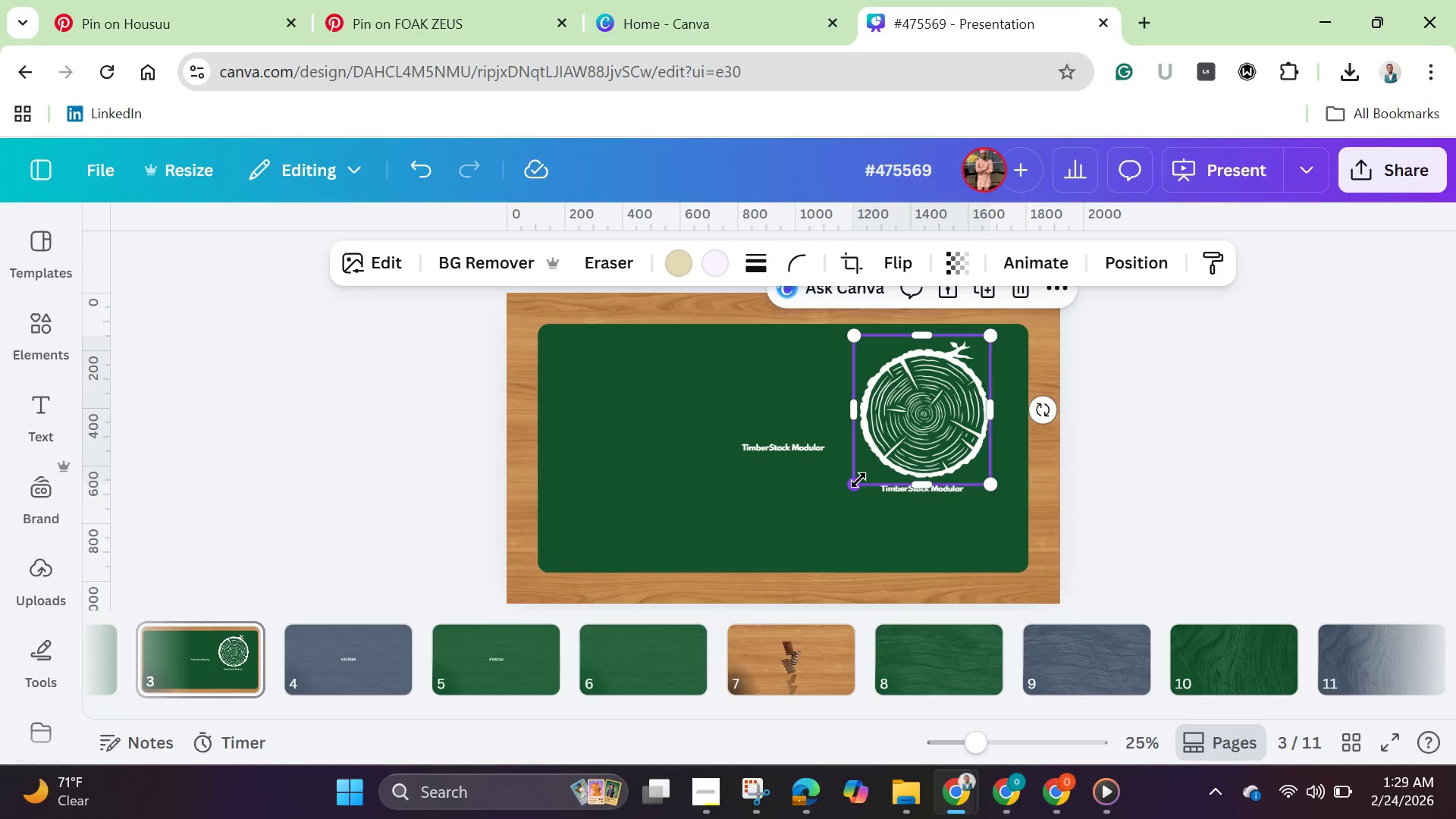 
left_click_drag(start_coordinate=[858, 480], to_coordinate=[510, 526])
 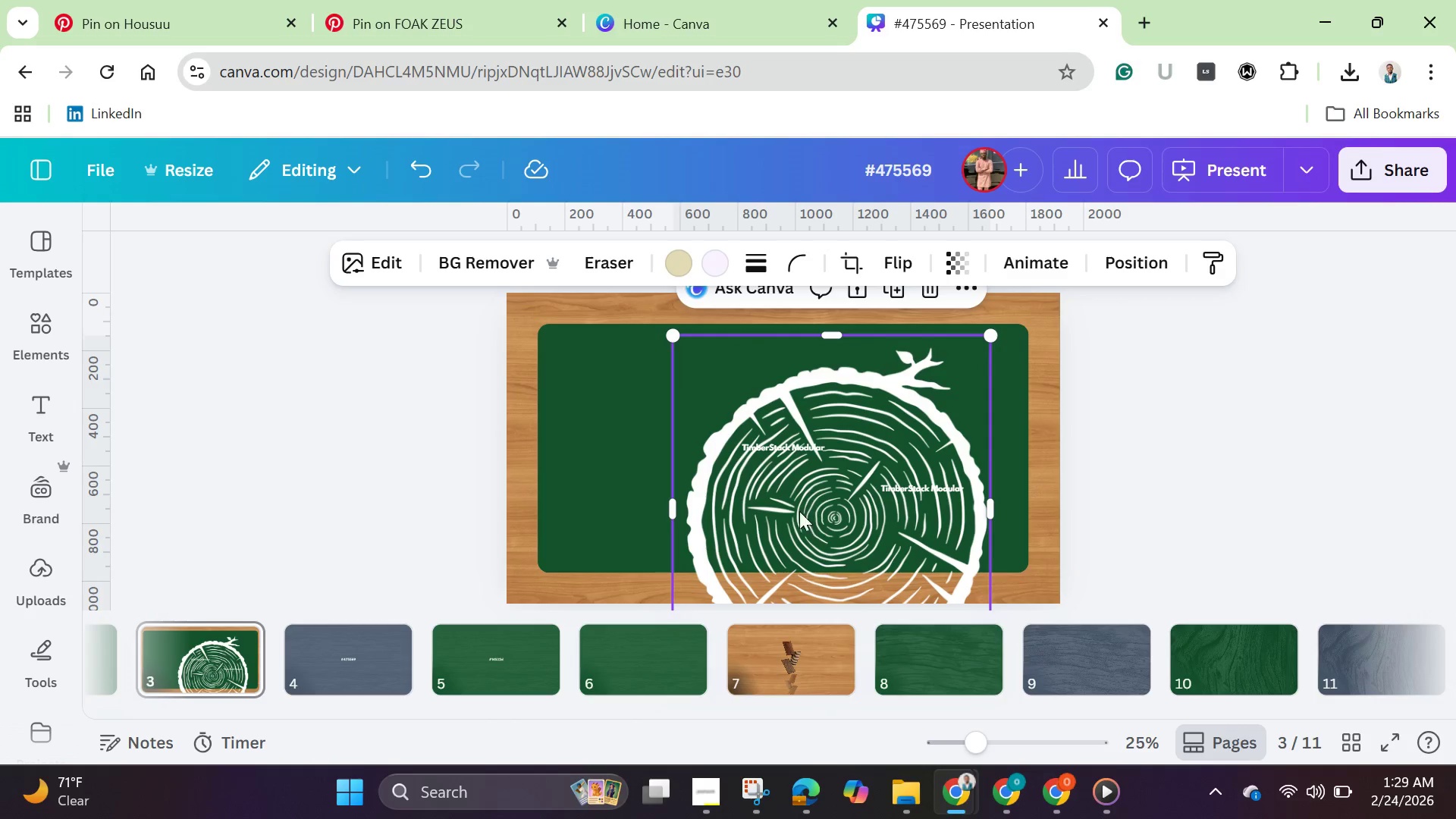 
left_click_drag(start_coordinate=[812, 522], to_coordinate=[665, 412])
 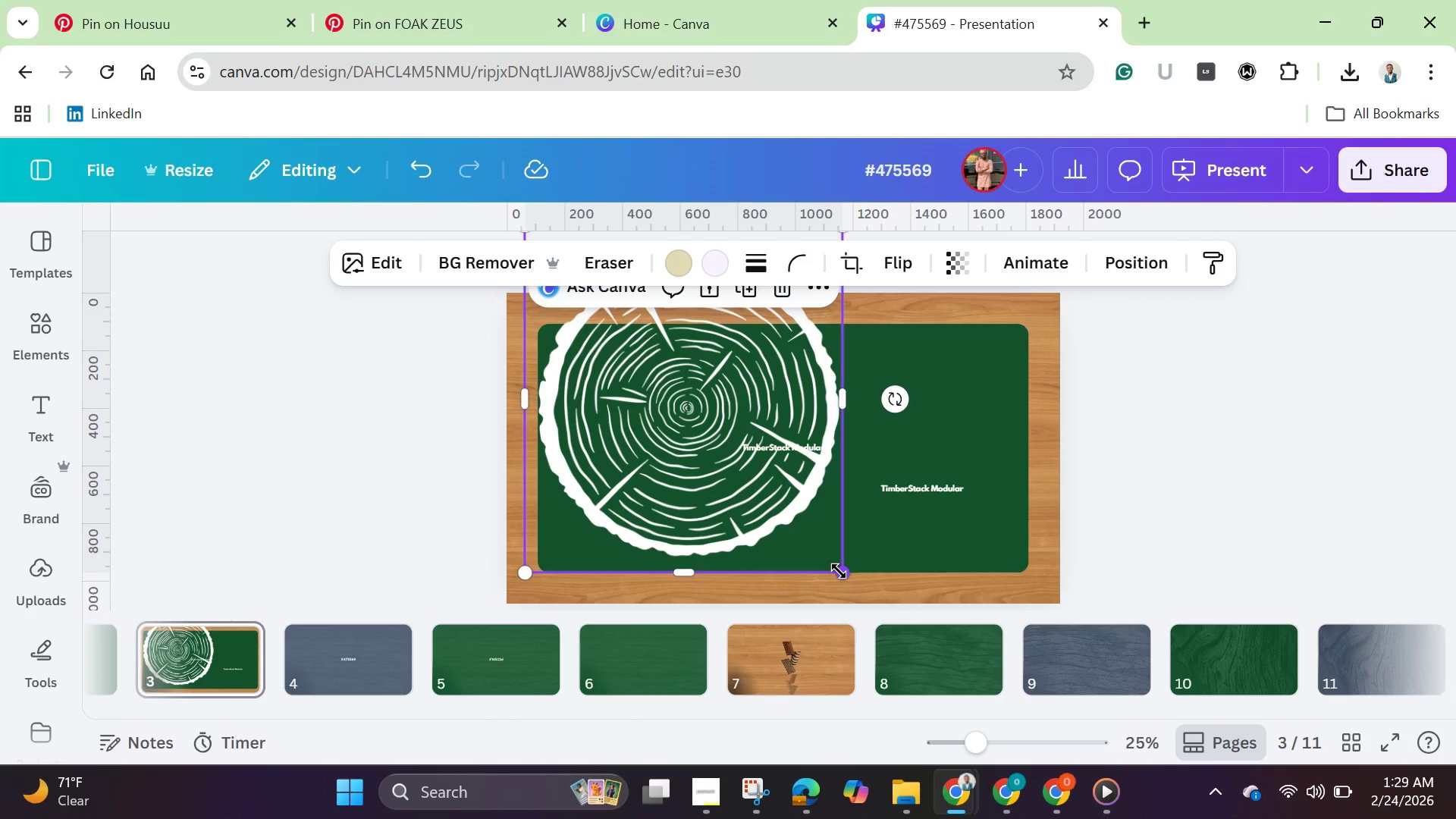 
left_click_drag(start_coordinate=[839, 571], to_coordinate=[714, 477])
 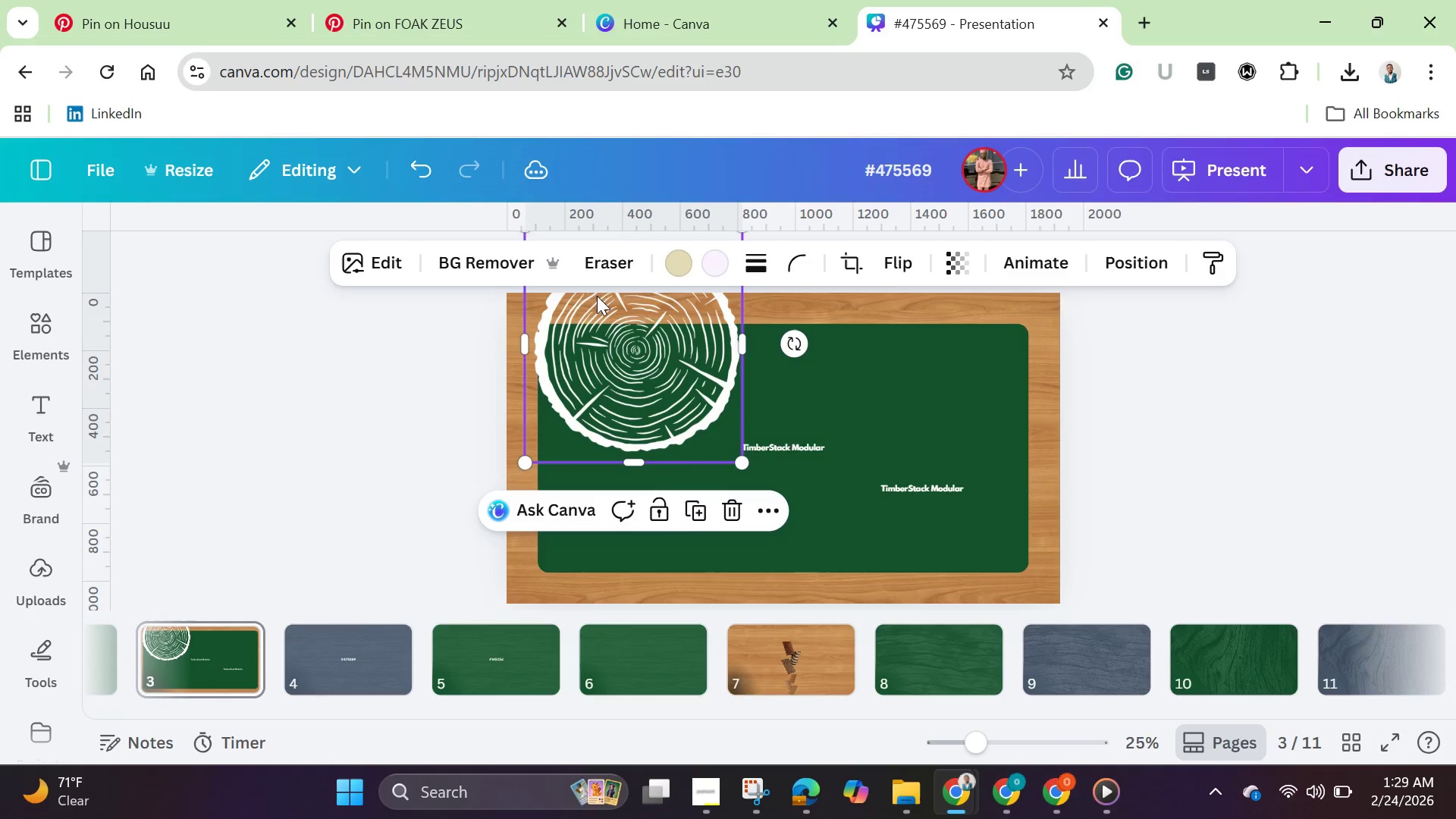 
left_click_drag(start_coordinate=[596, 295], to_coordinate=[748, 364])
 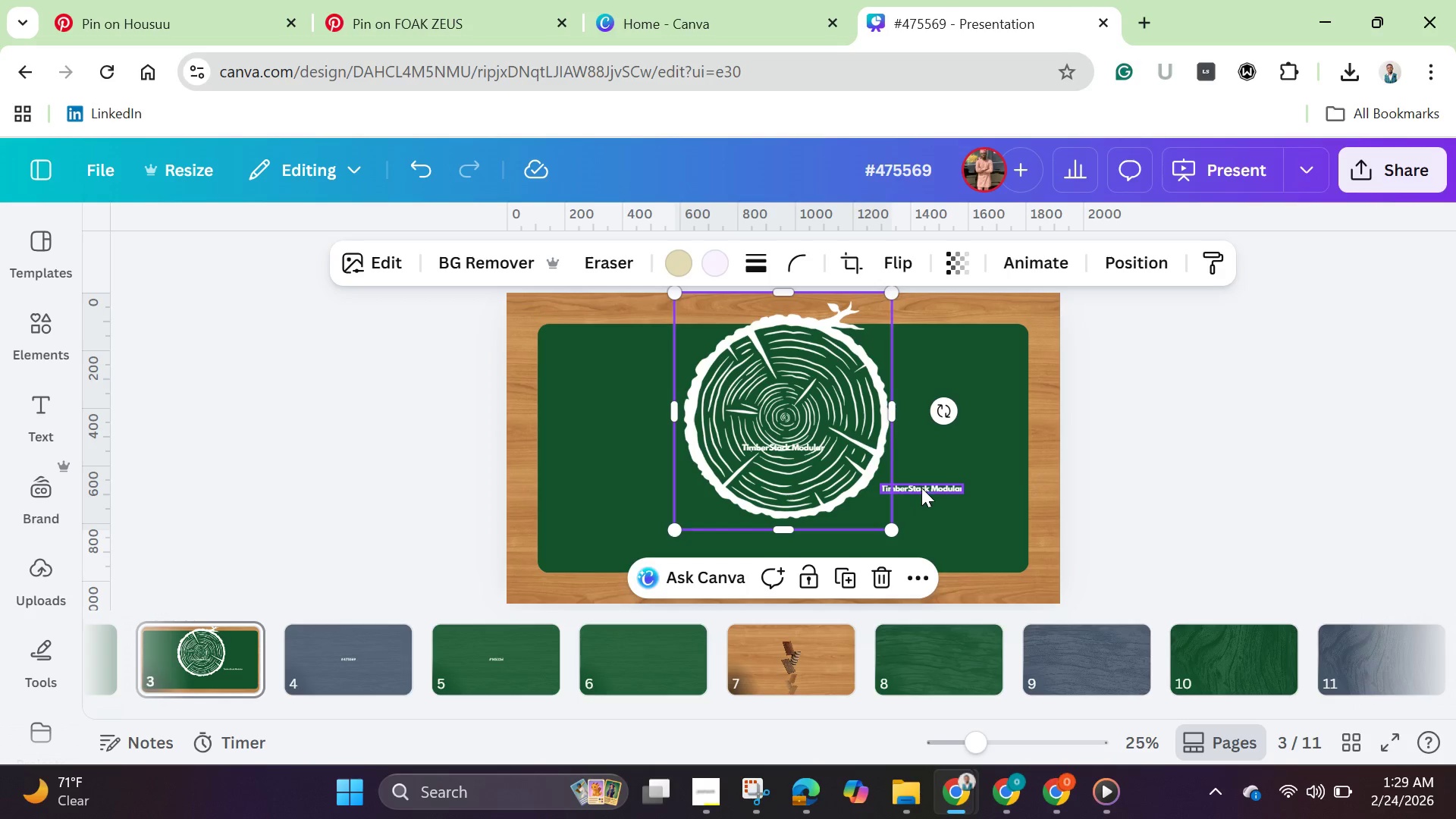 
left_click([921, 488])
 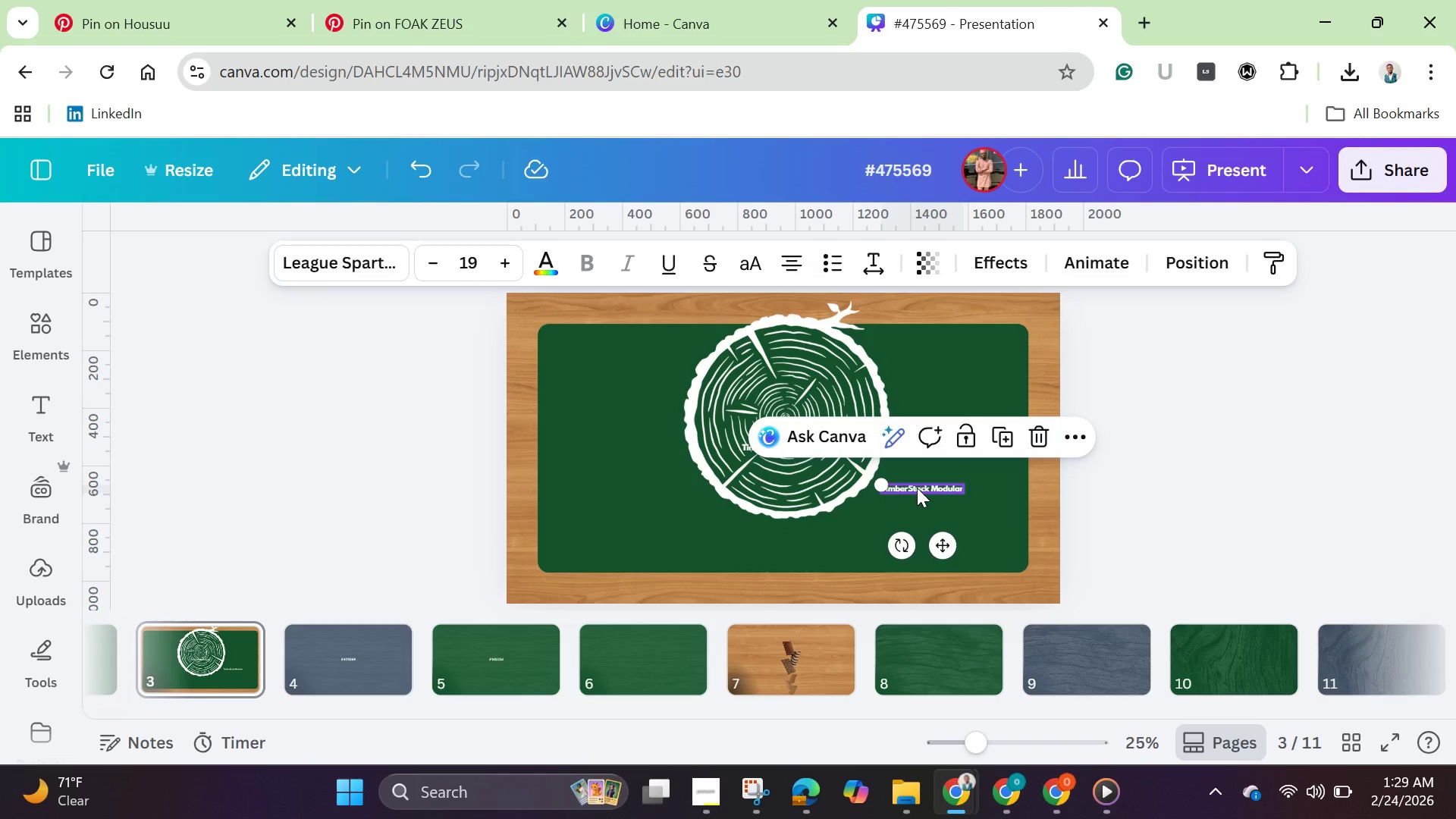 
left_click_drag(start_coordinate=[921, 488], to_coordinate=[831, 533])
 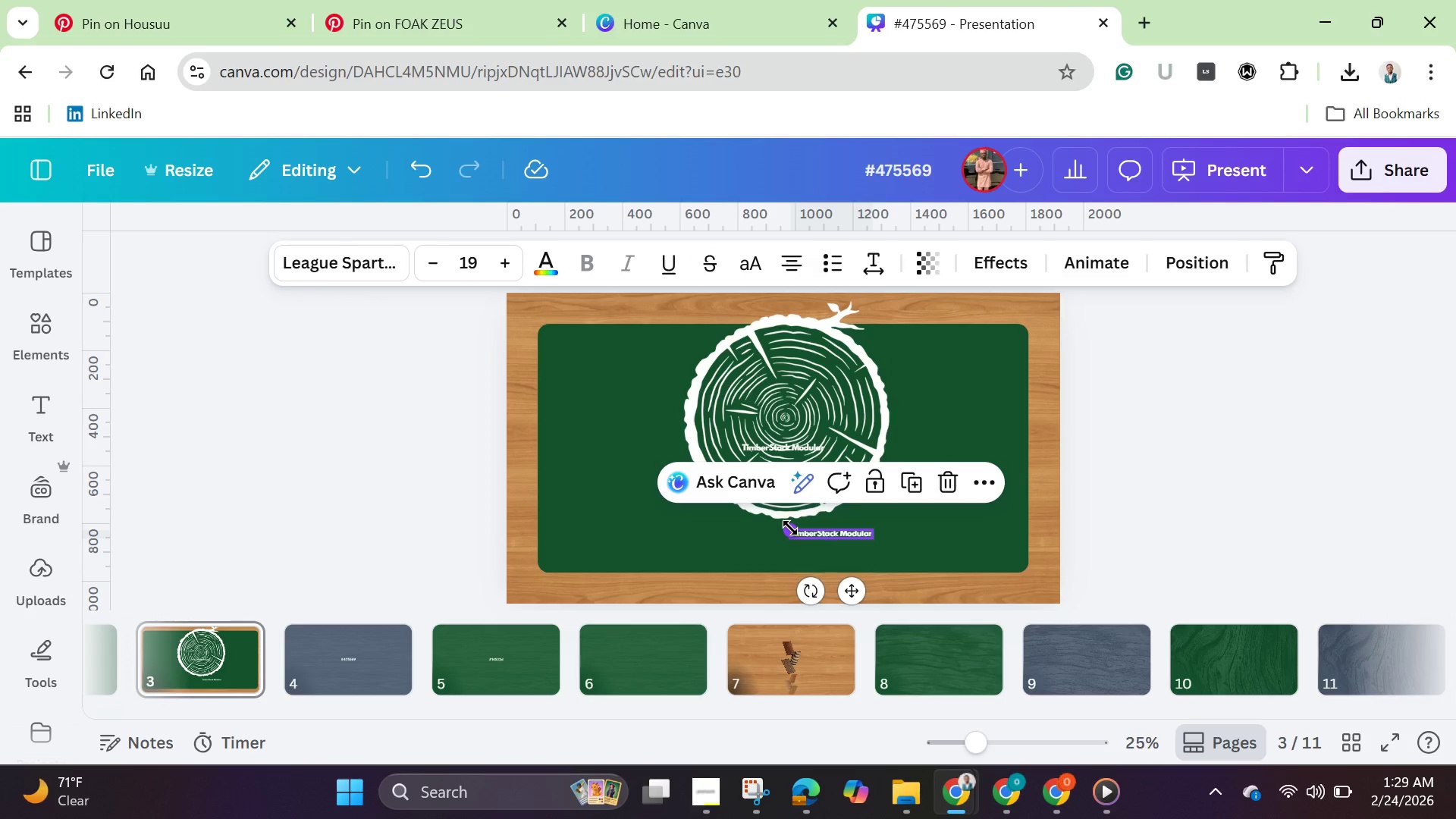 
left_click_drag(start_coordinate=[790, 528], to_coordinate=[1250, 324])
 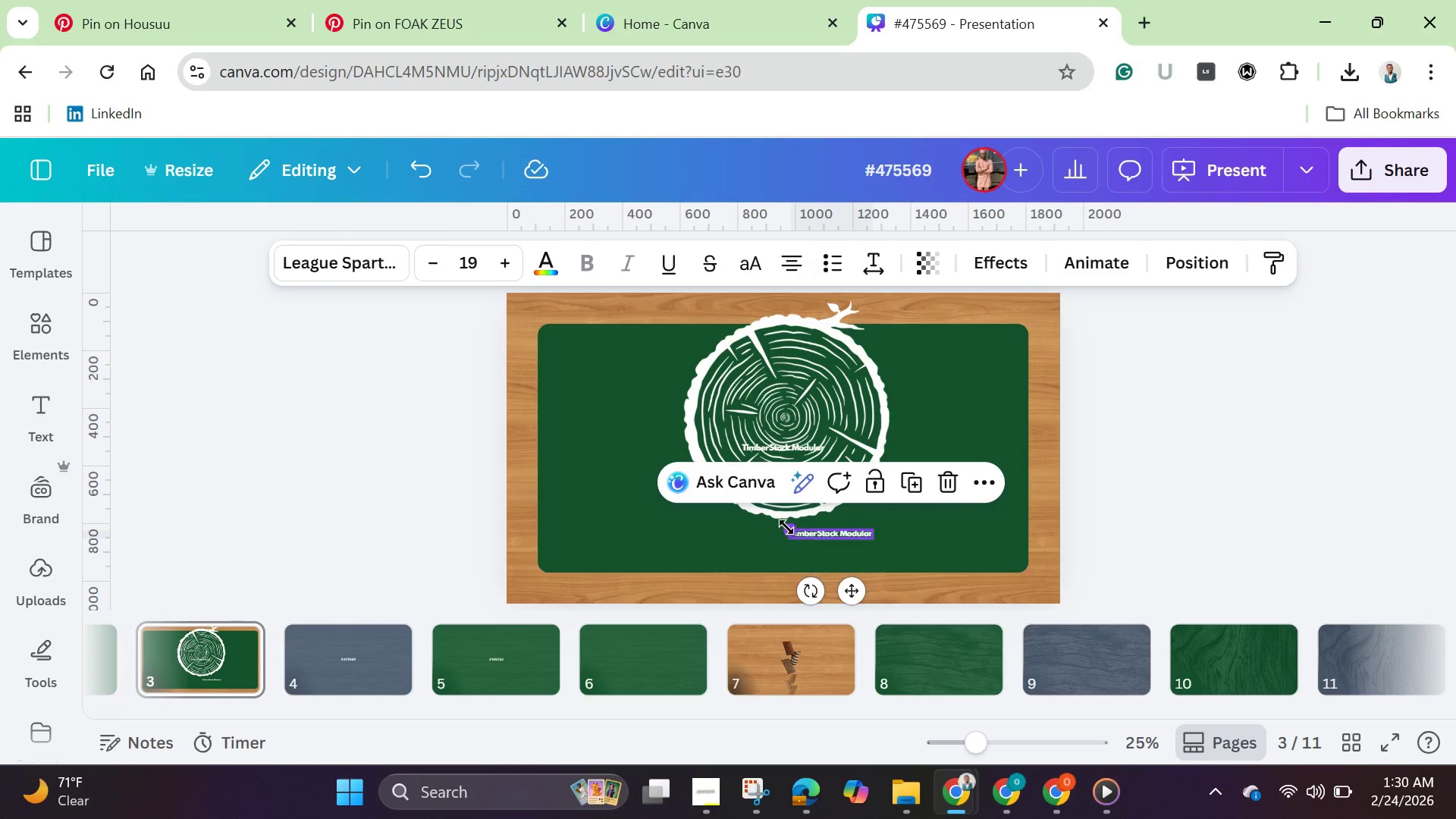 
left_click_drag(start_coordinate=[786, 528], to_coordinate=[505, 500])
 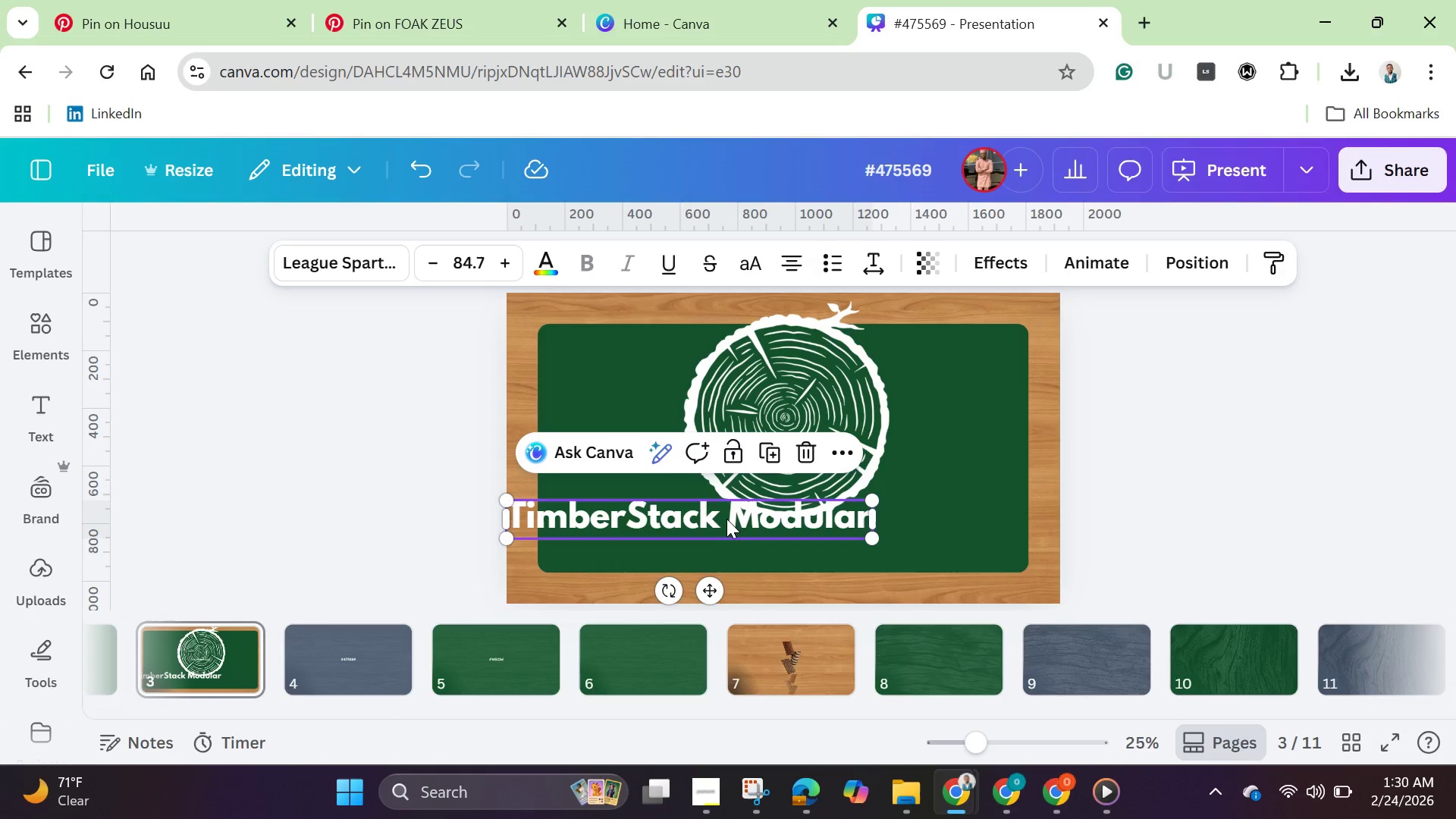 
left_click_drag(start_coordinate=[723, 515], to_coordinate=[815, 544])
 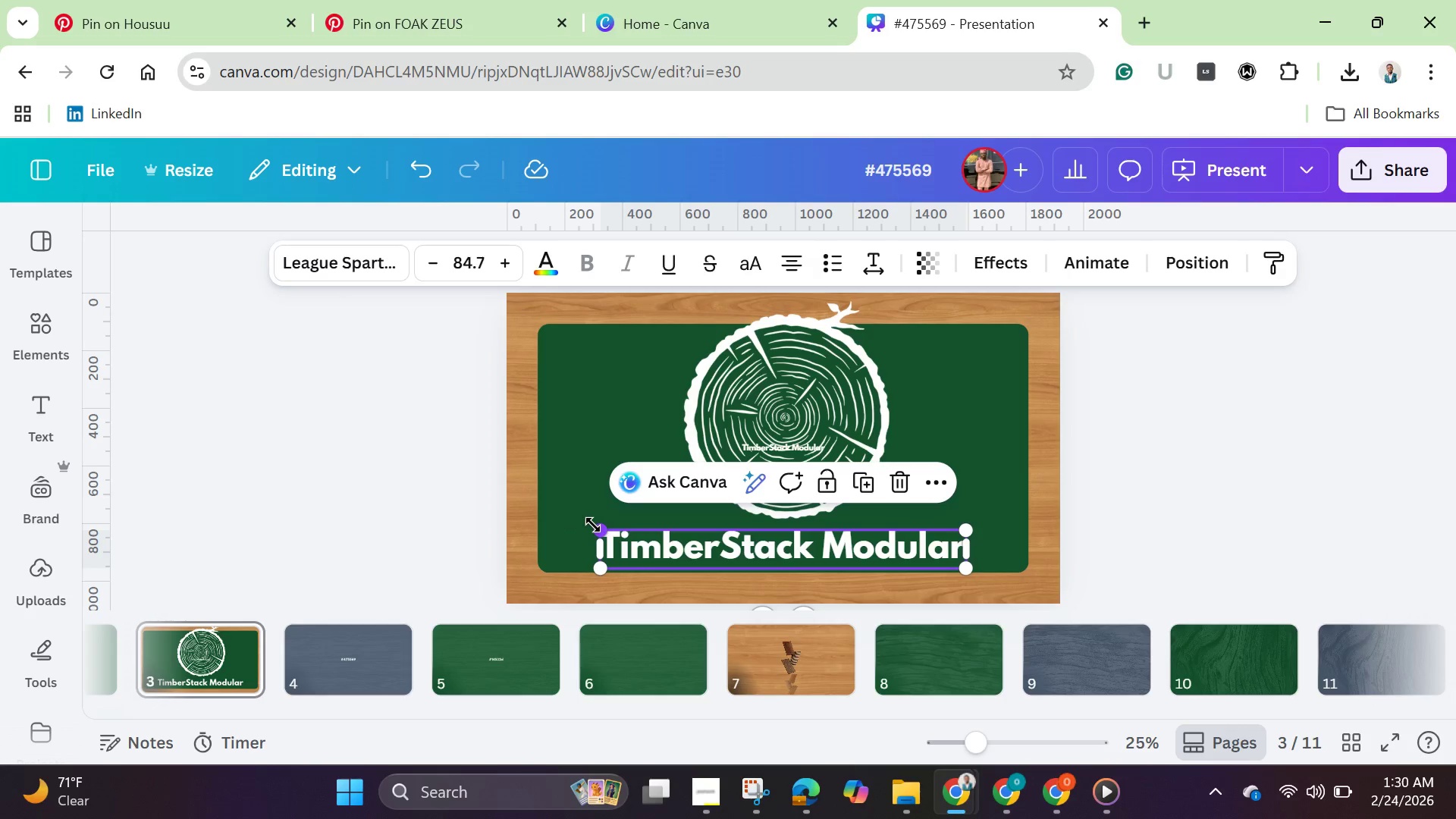 
left_click_drag(start_coordinate=[593, 525], to_coordinate=[779, 581])
 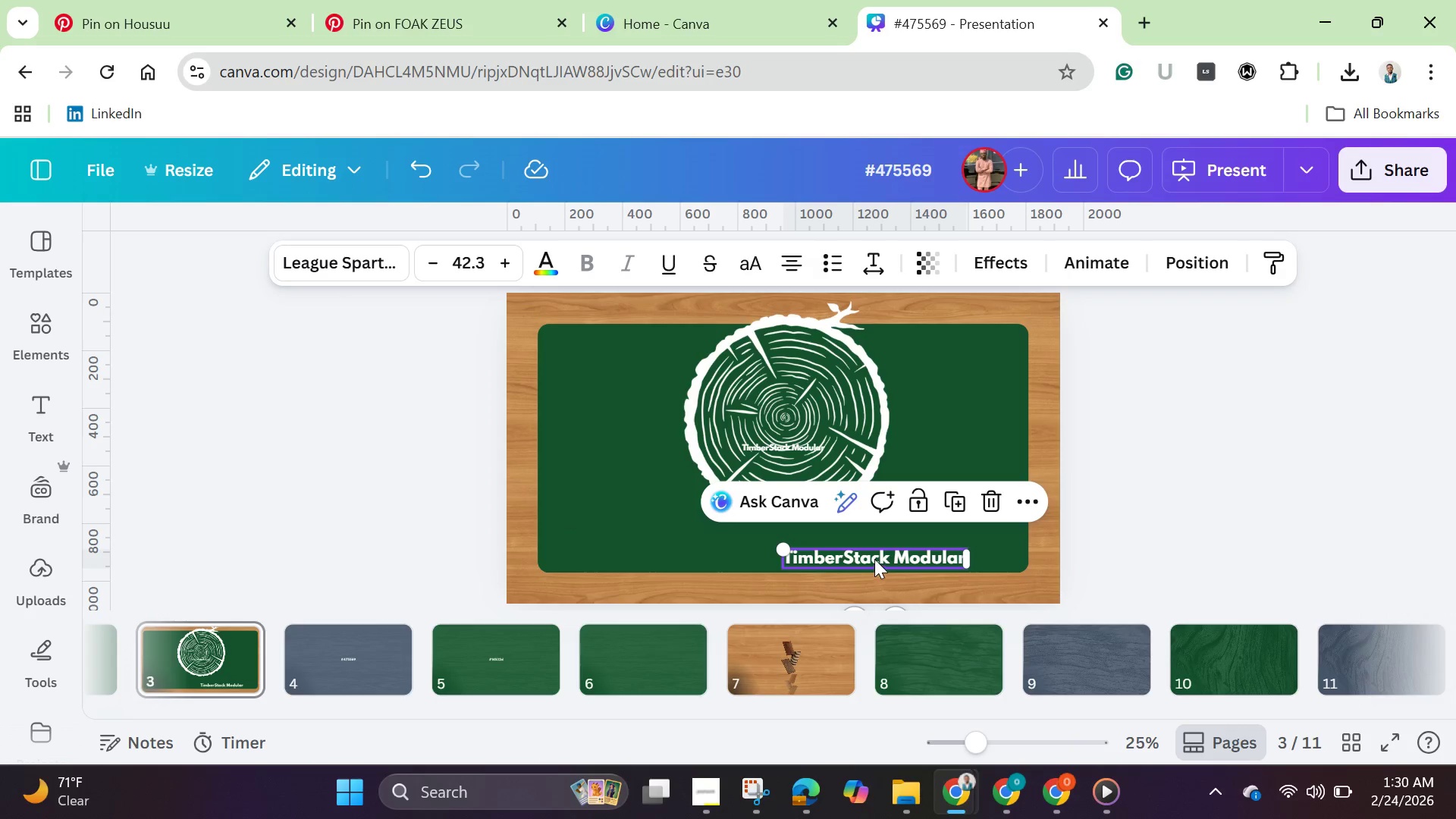 
left_click_drag(start_coordinate=[874, 559], to_coordinate=[784, 592])
 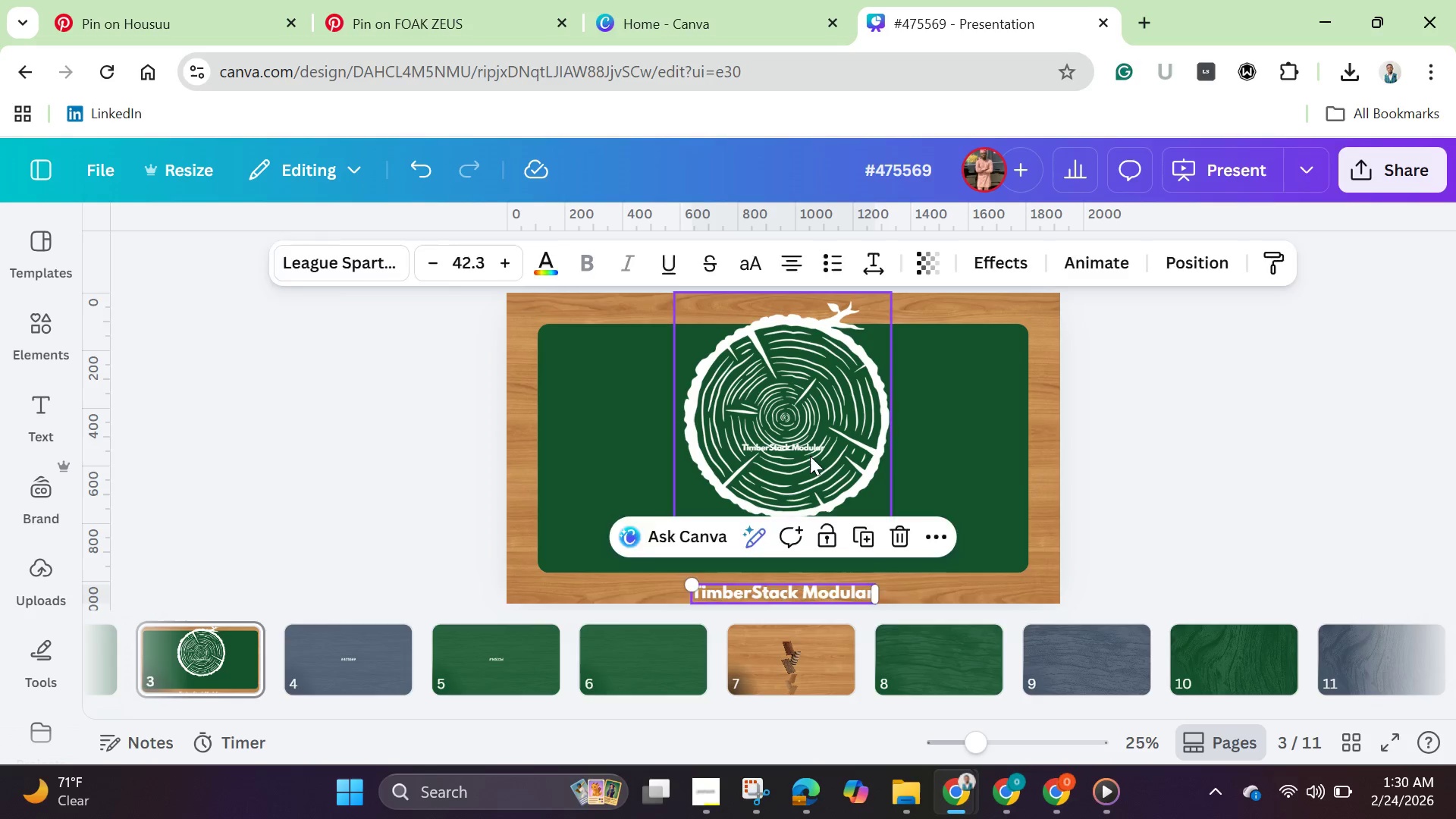 
left_click([810, 456])
 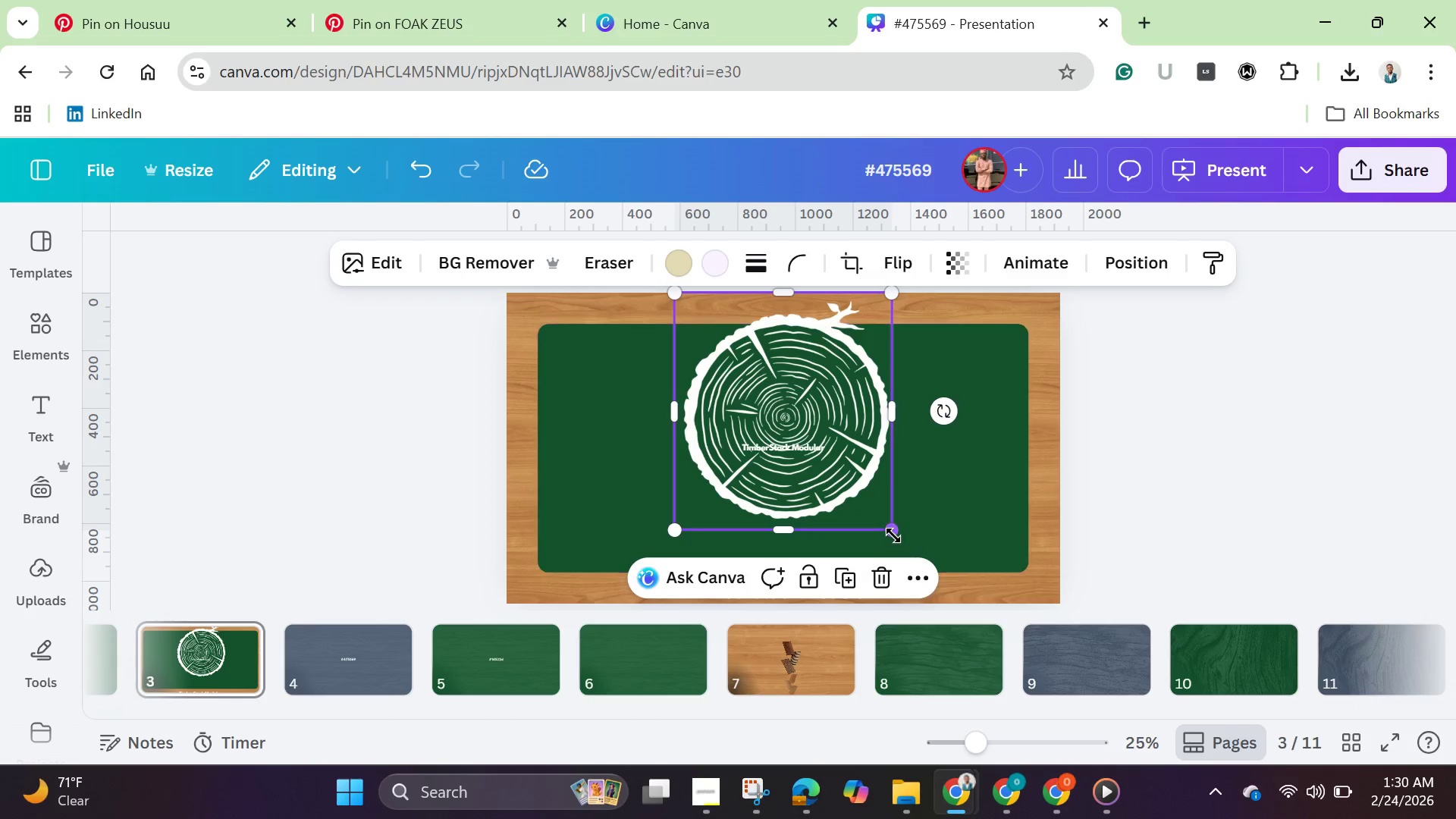 
left_click_drag(start_coordinate=[893, 535], to_coordinate=[951, 582])
 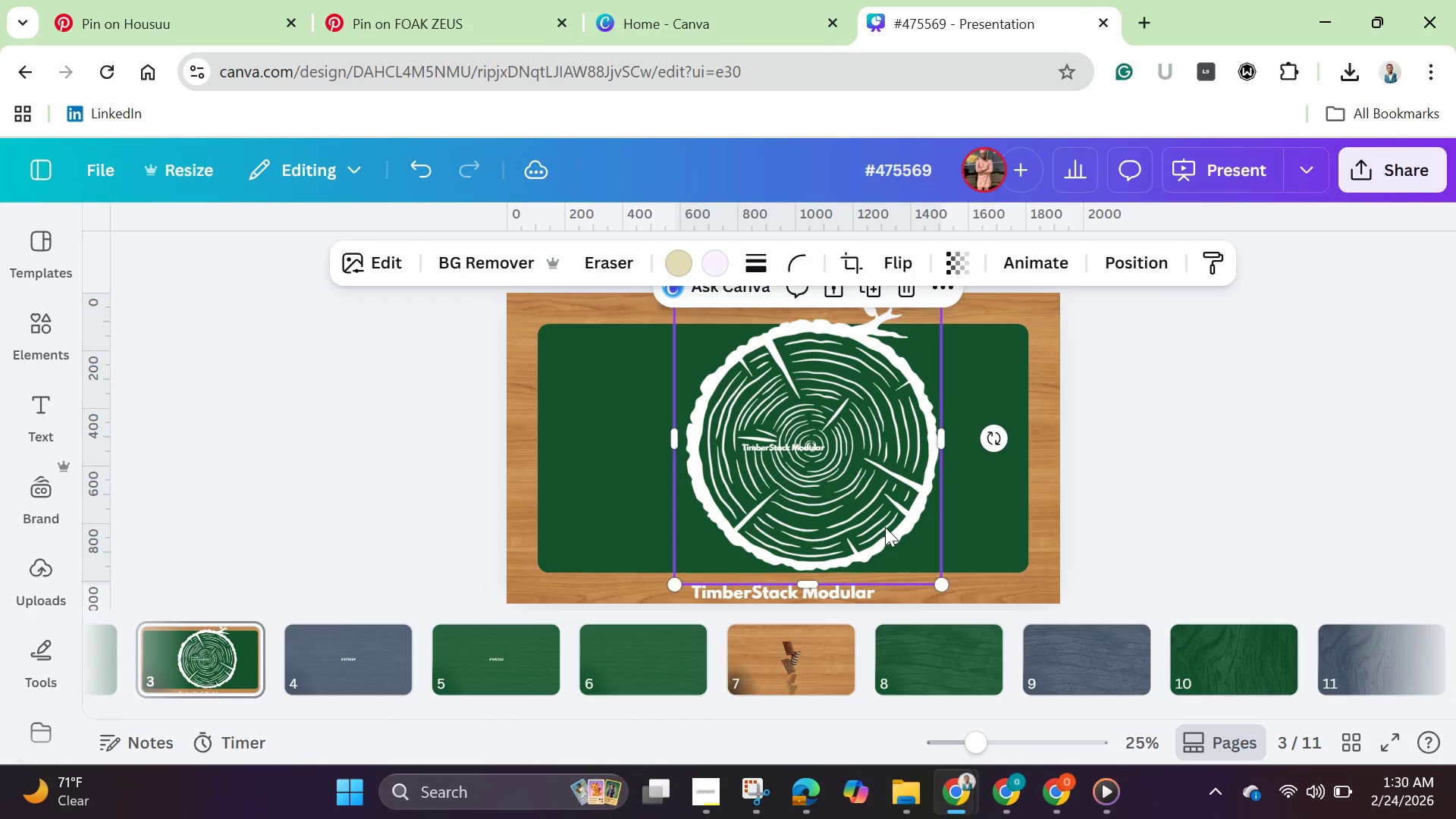 
left_click_drag(start_coordinate=[885, 527], to_coordinate=[858, 518])
 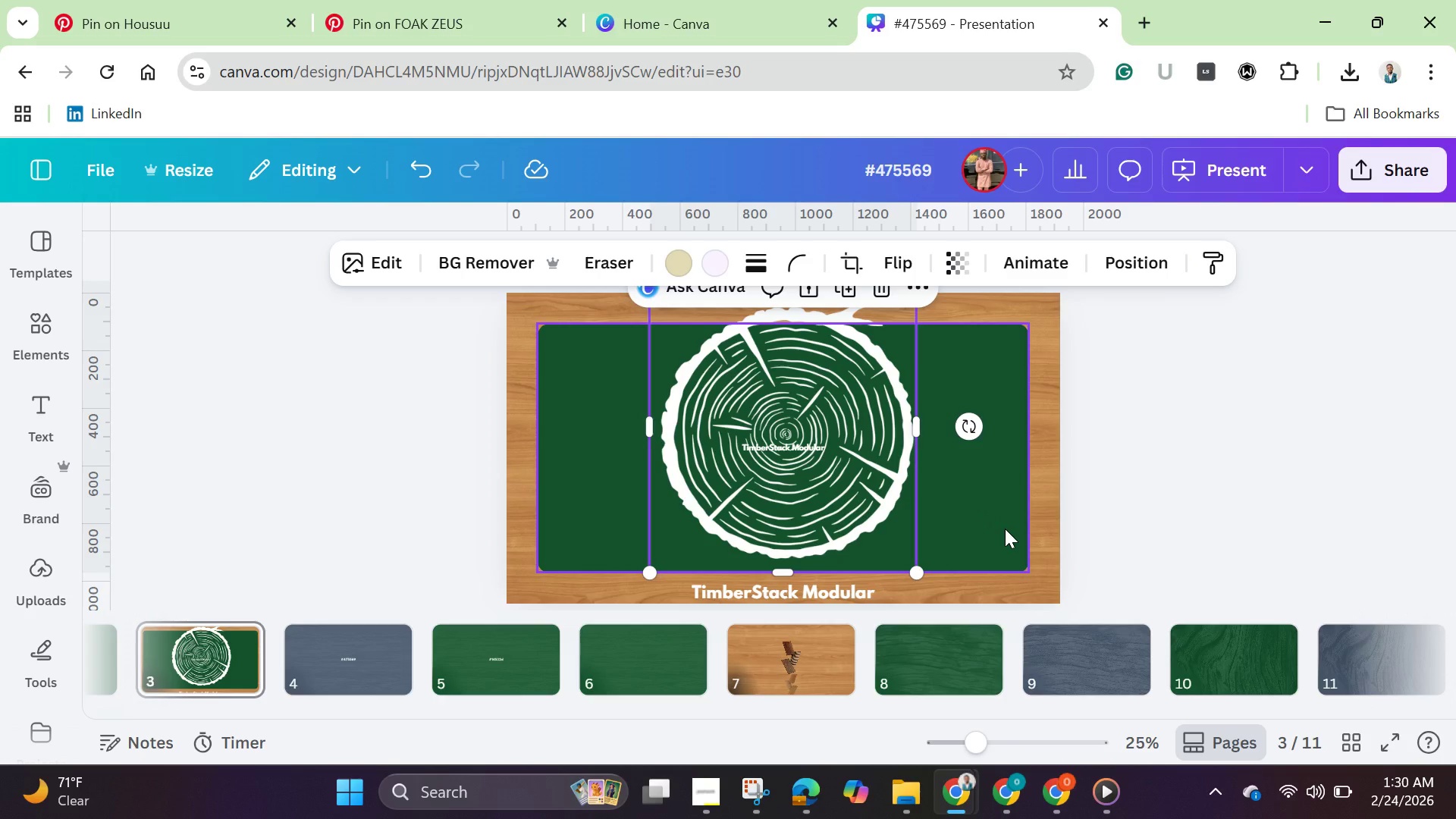 
left_click([1005, 529])
 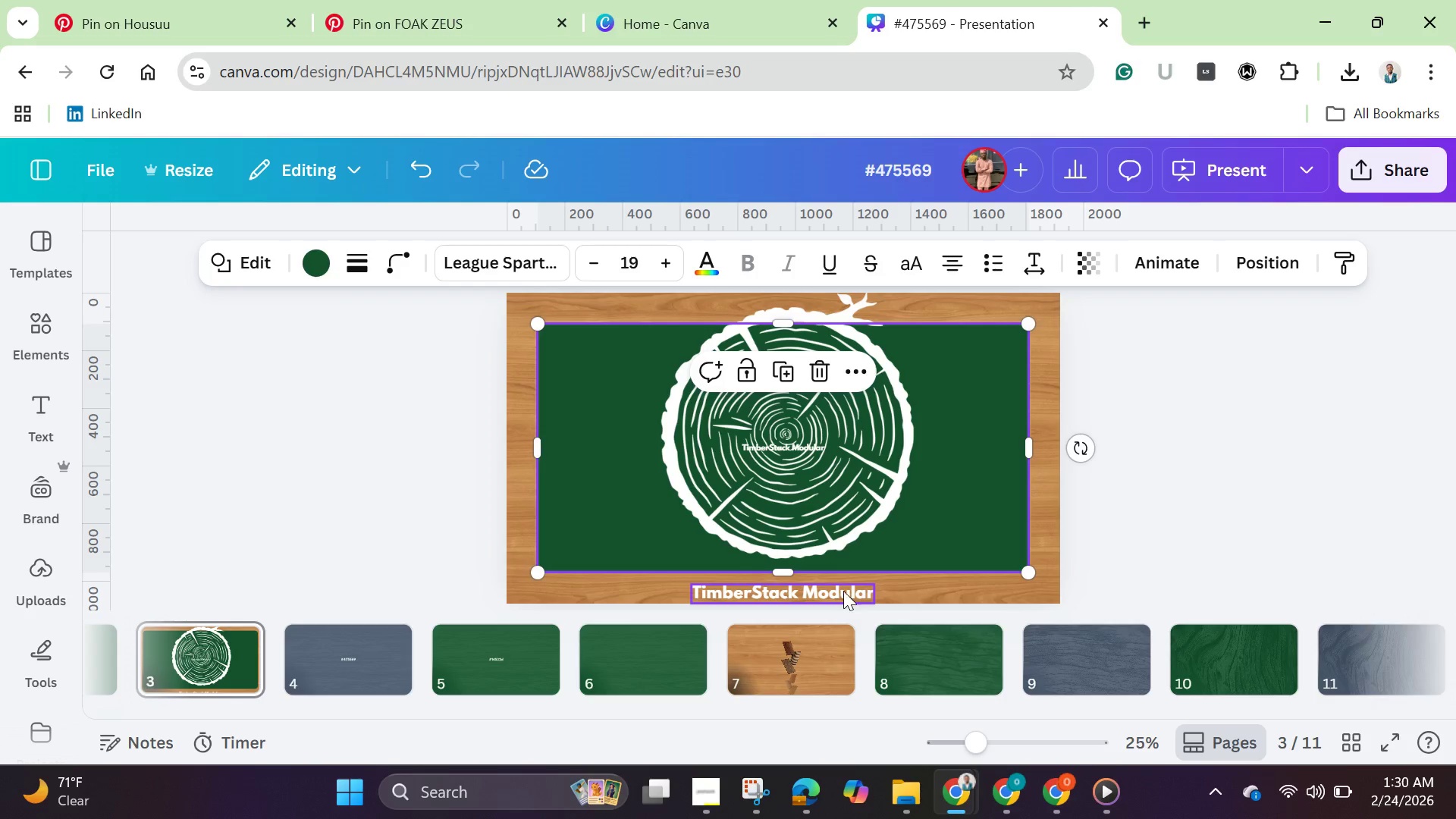 
left_click([843, 591])
 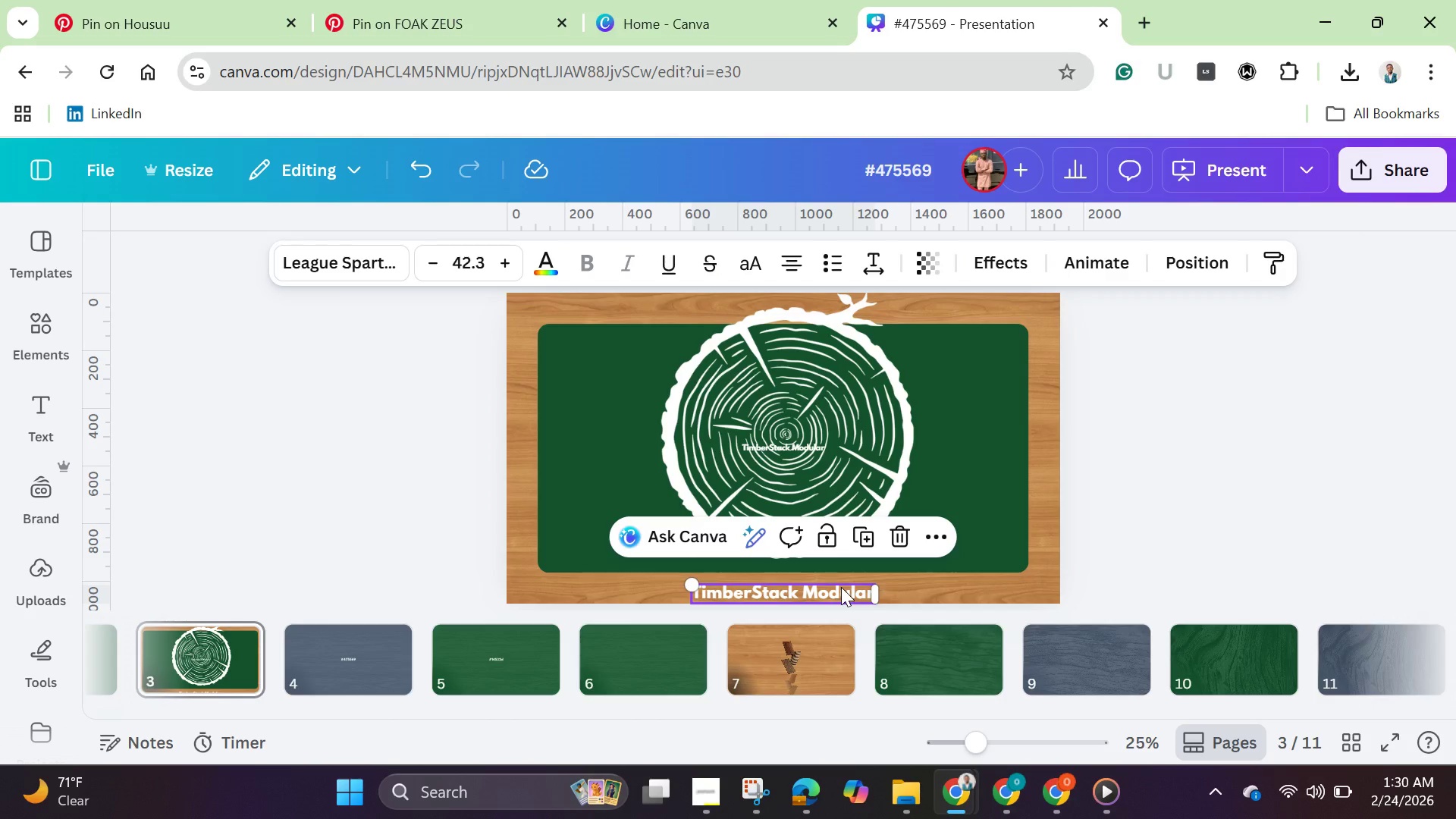 
hold_key(key=ArrowUp, duration=1.02)
 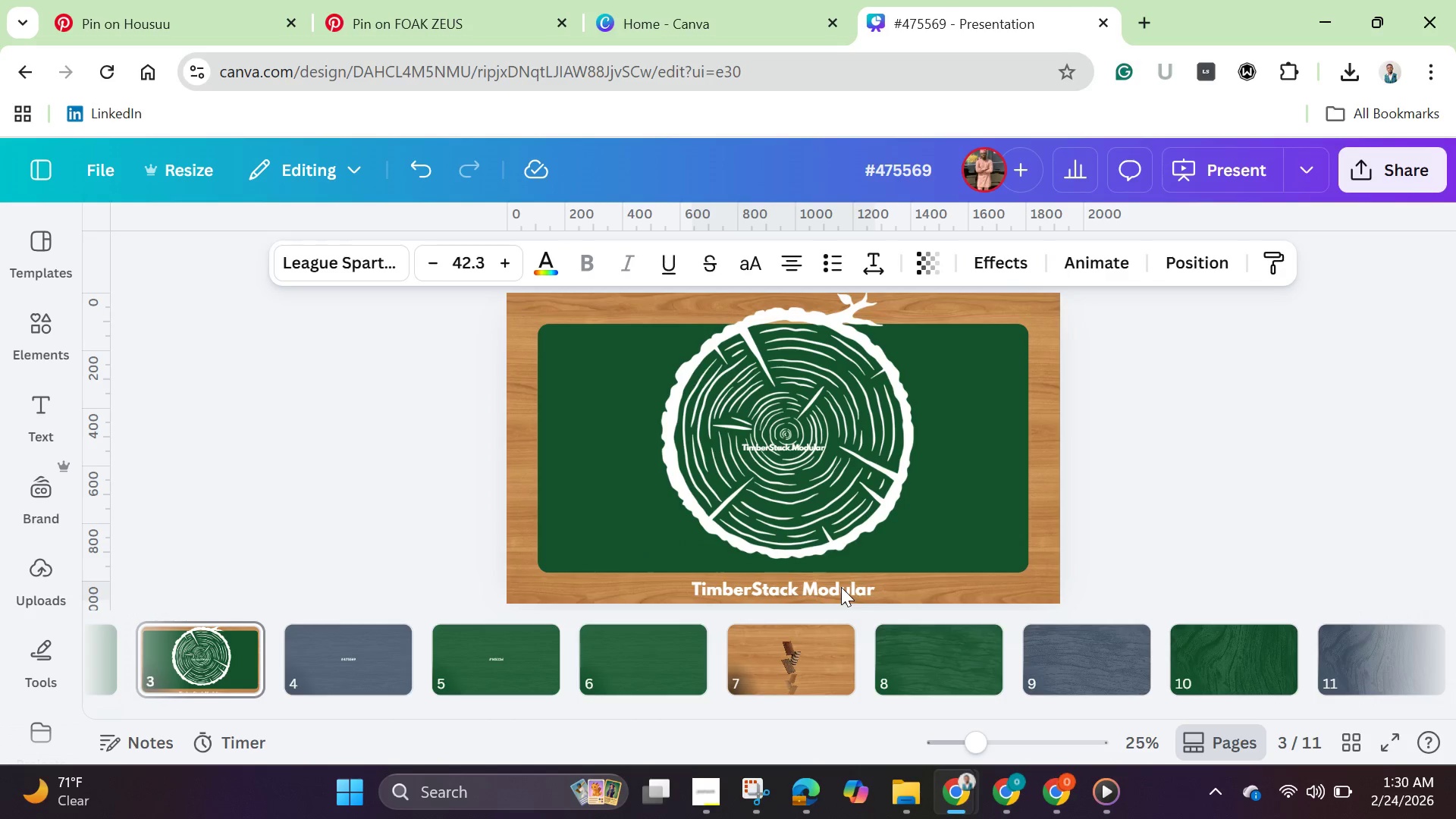 
hold_key(key=ArrowUp, duration=1.5)
 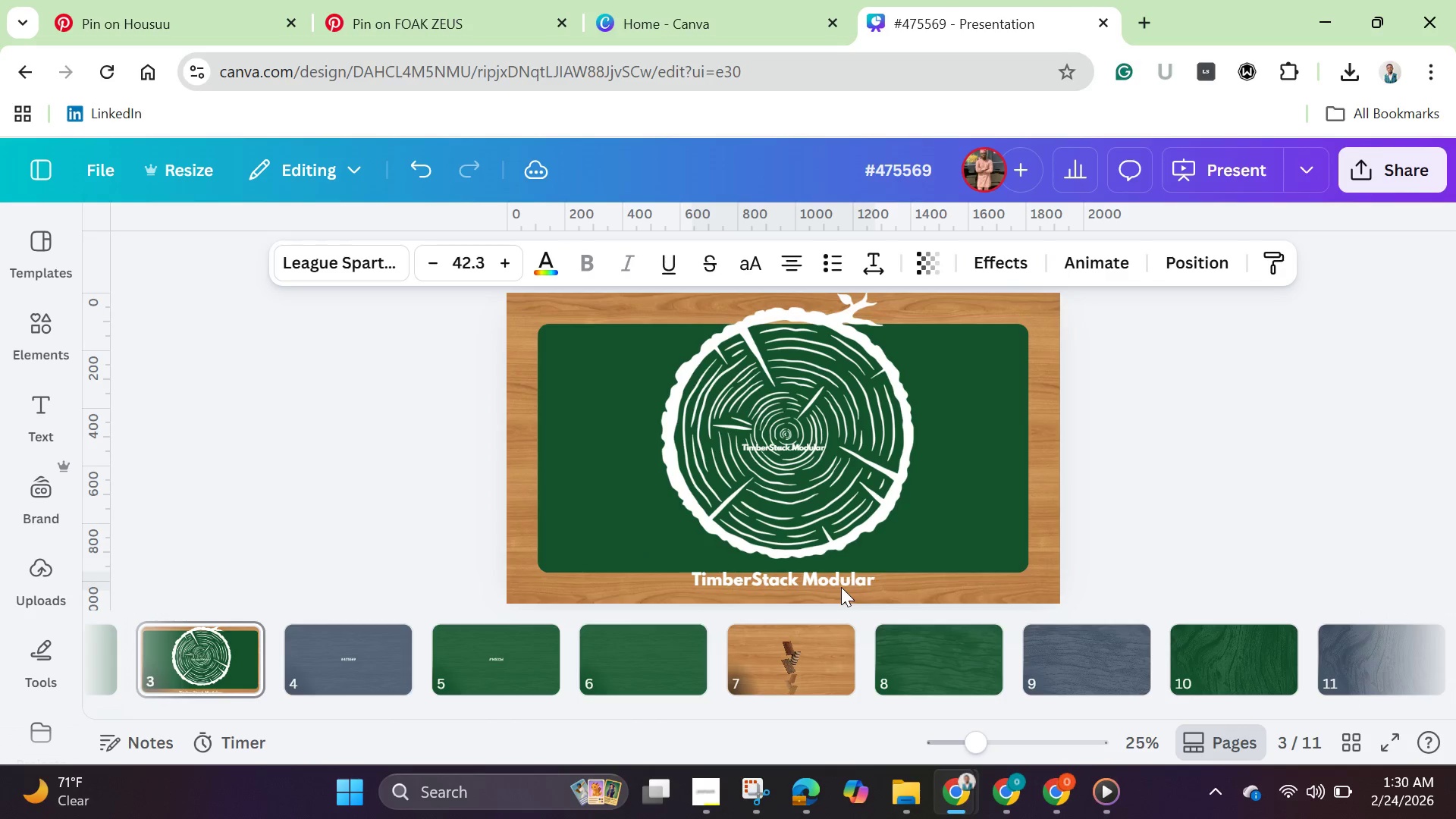 
hold_key(key=ArrowUp, duration=0.44)
 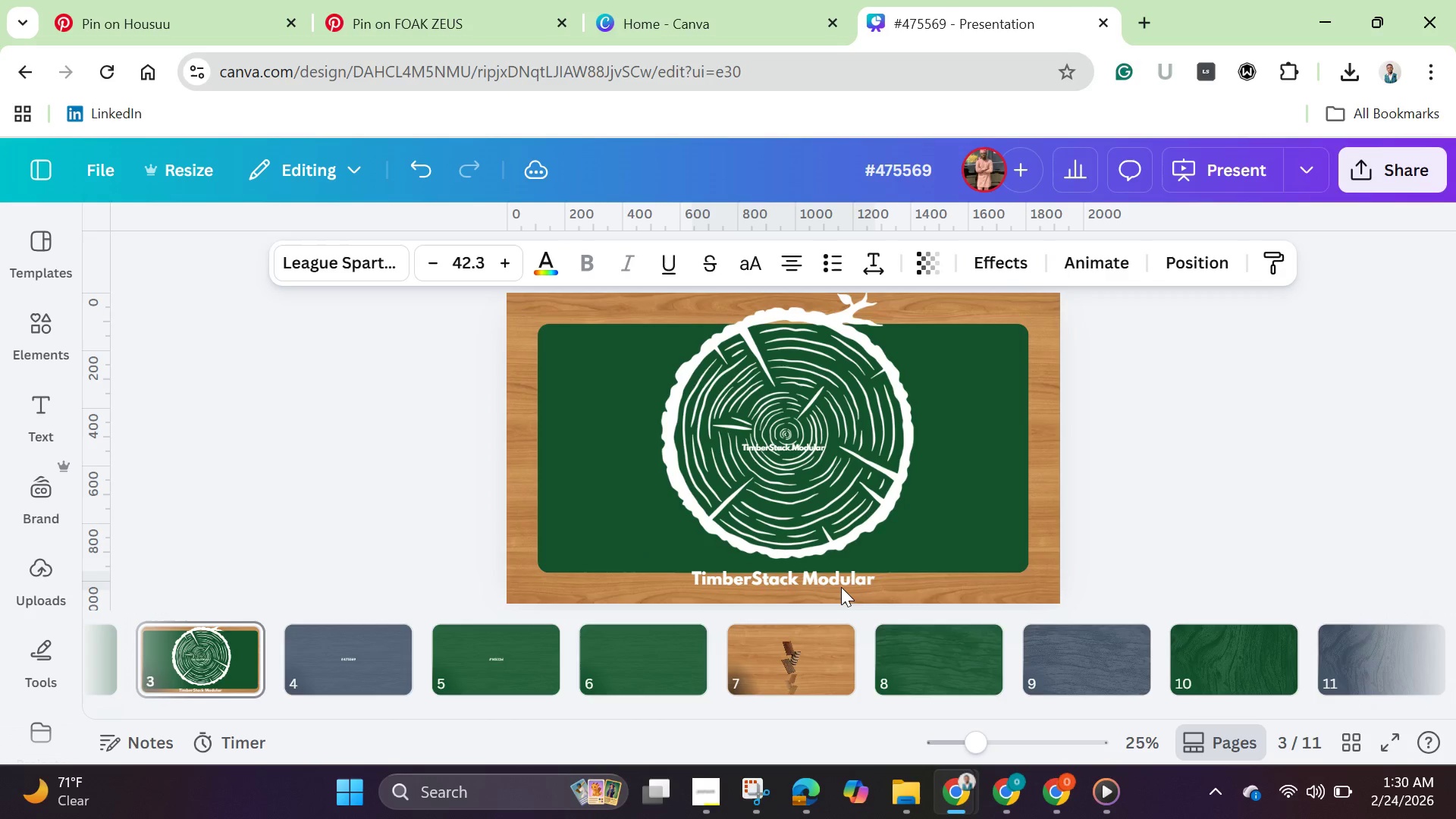 
hold_key(key=ArrowUp, duration=0.34)
 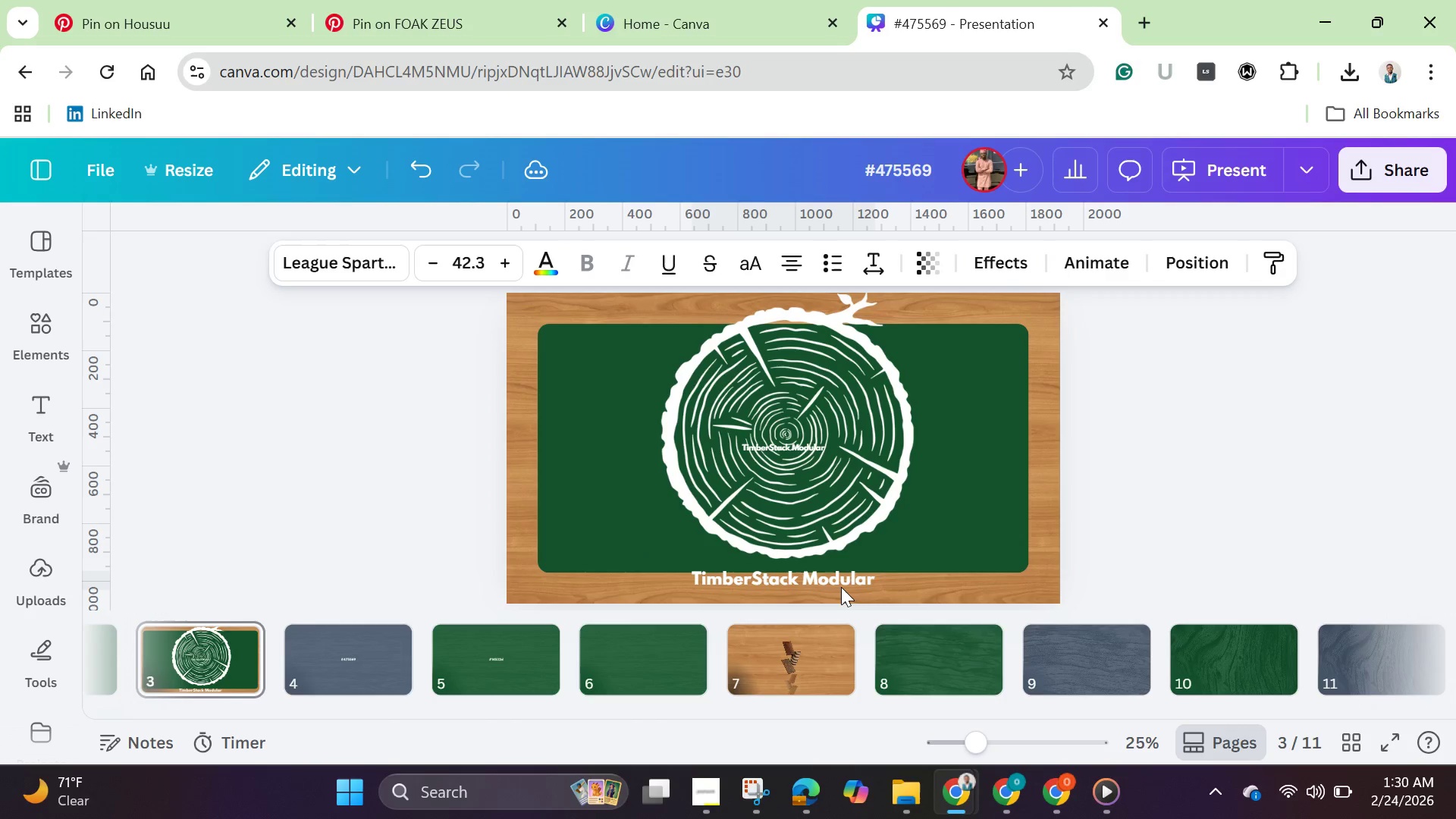 
key(ArrowUp)
 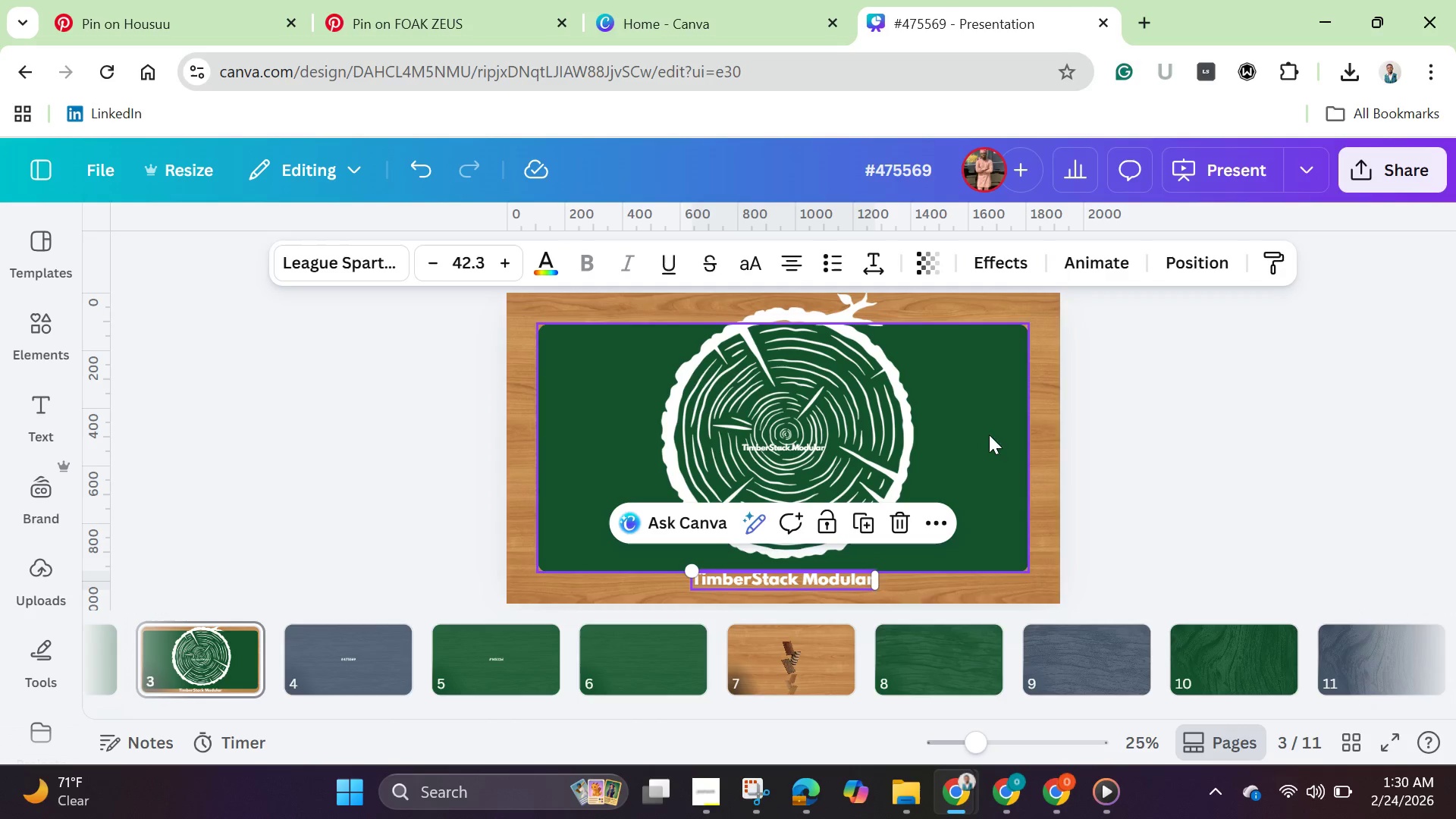 
left_click([1301, 442])
 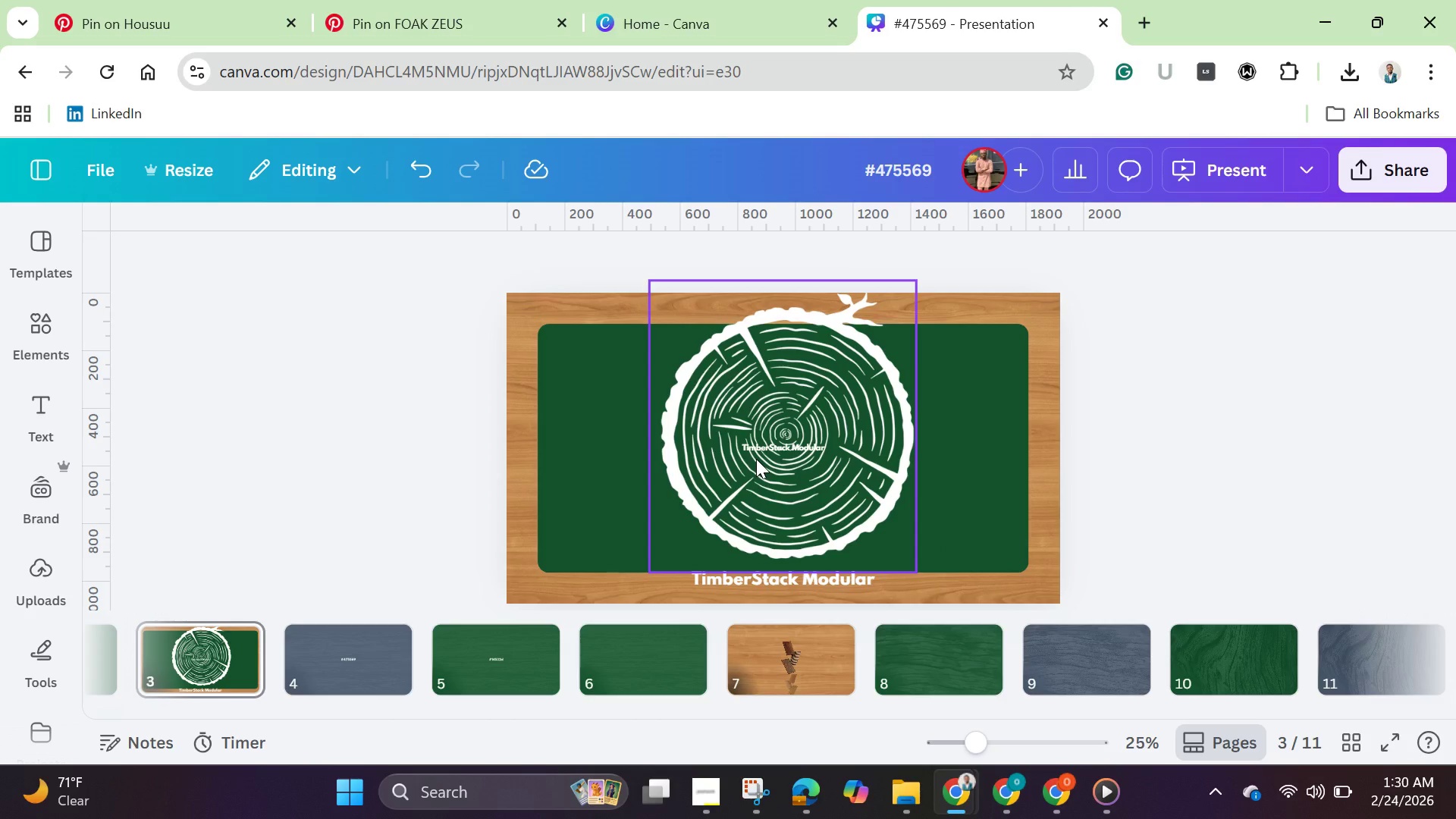 
left_click([756, 459])
 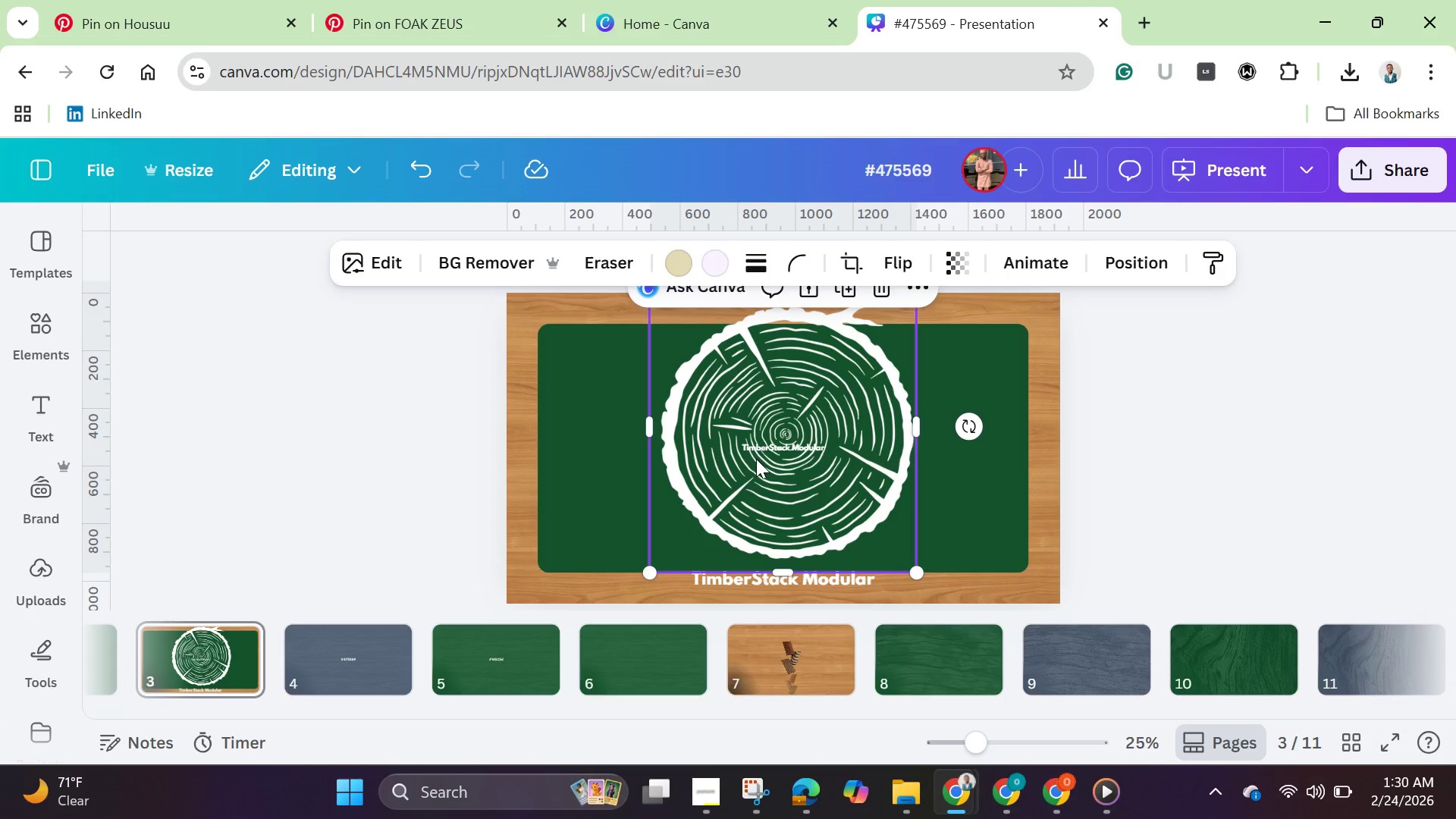 
hold_key(key=ShiftLeft, duration=1.51)
left_click([793, 589])
 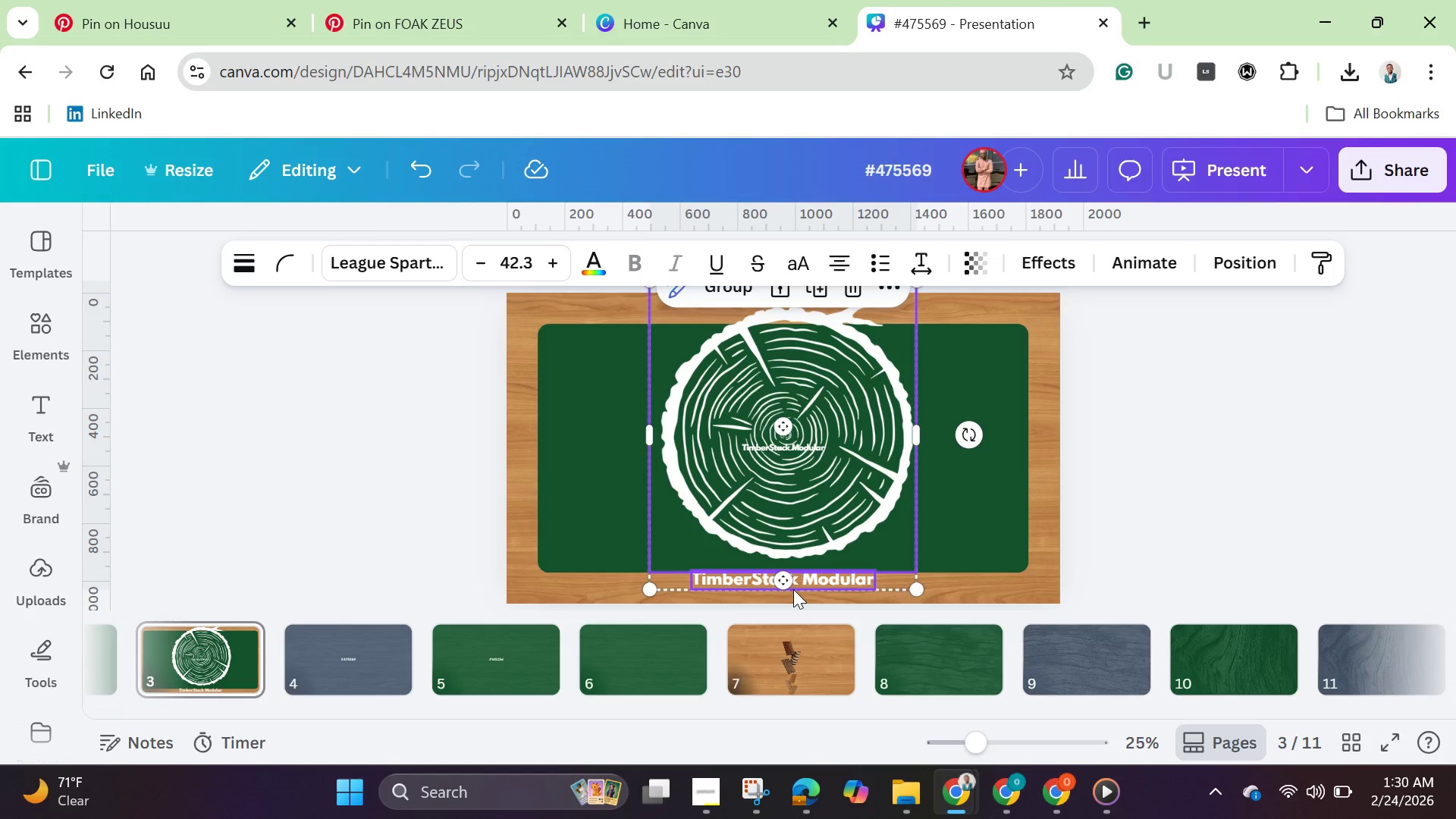 
hold_key(key=ShiftLeft, duration=0.5)
 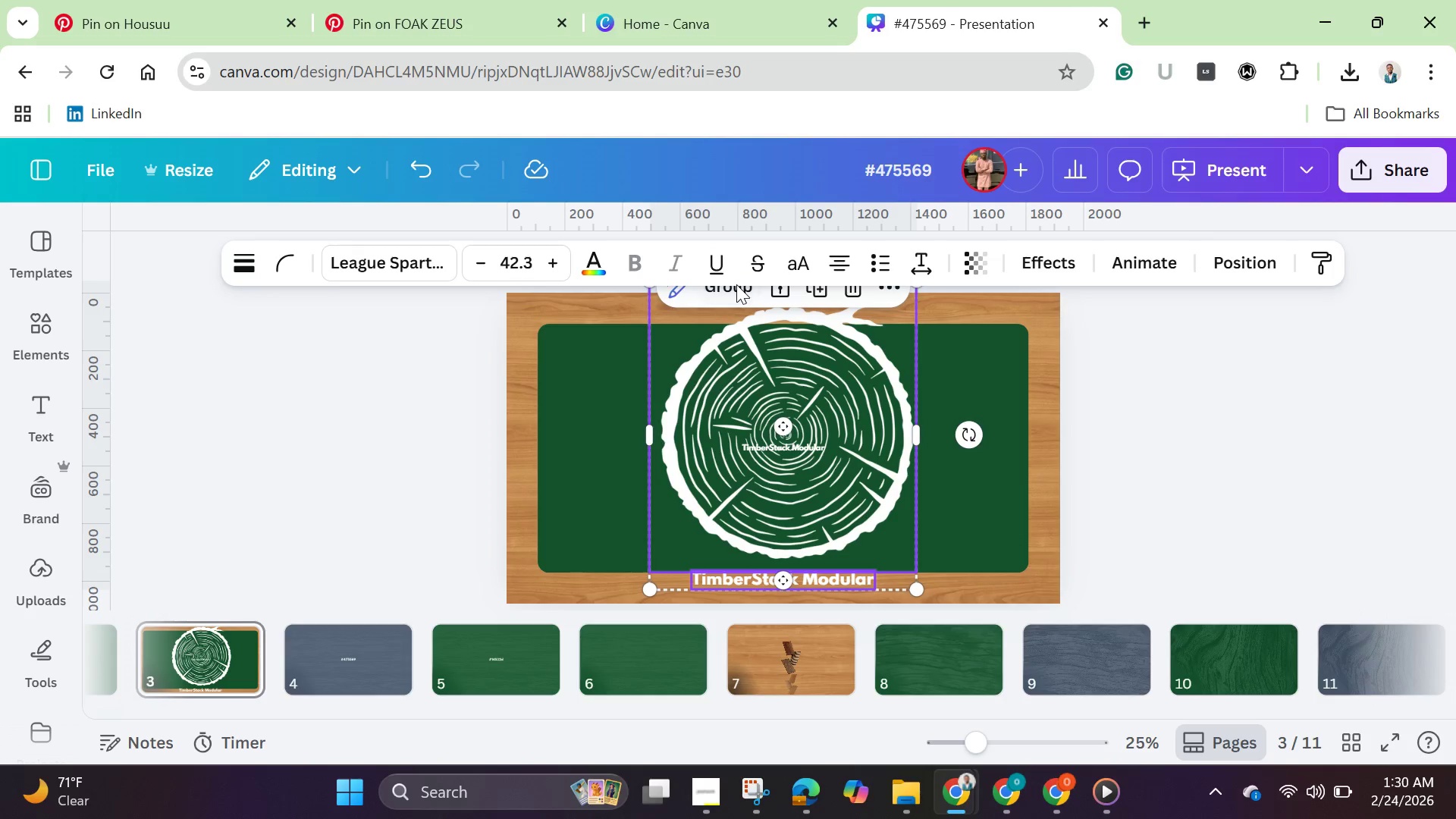 
left_click([736, 284])
 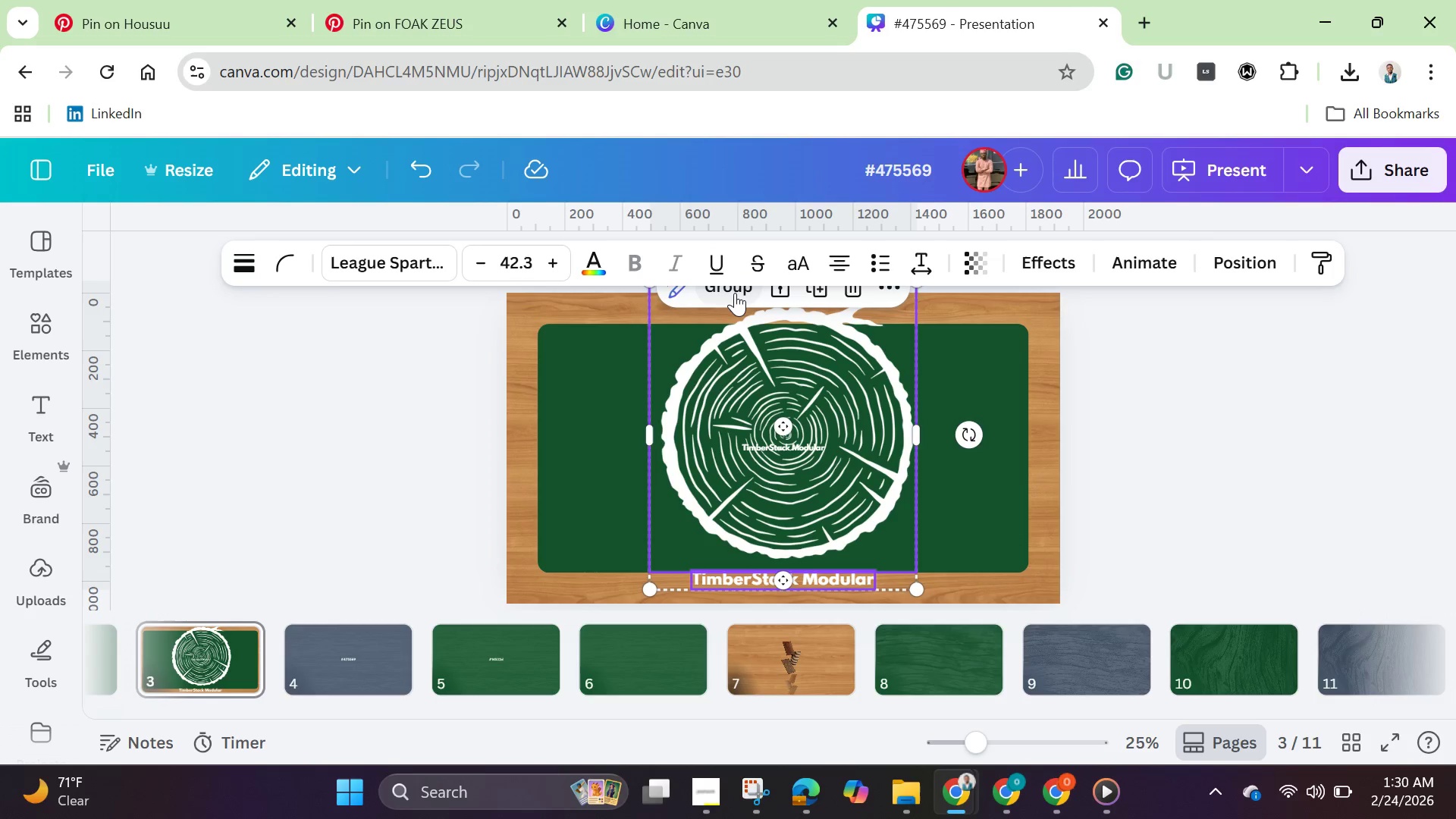 
left_click([735, 293])
 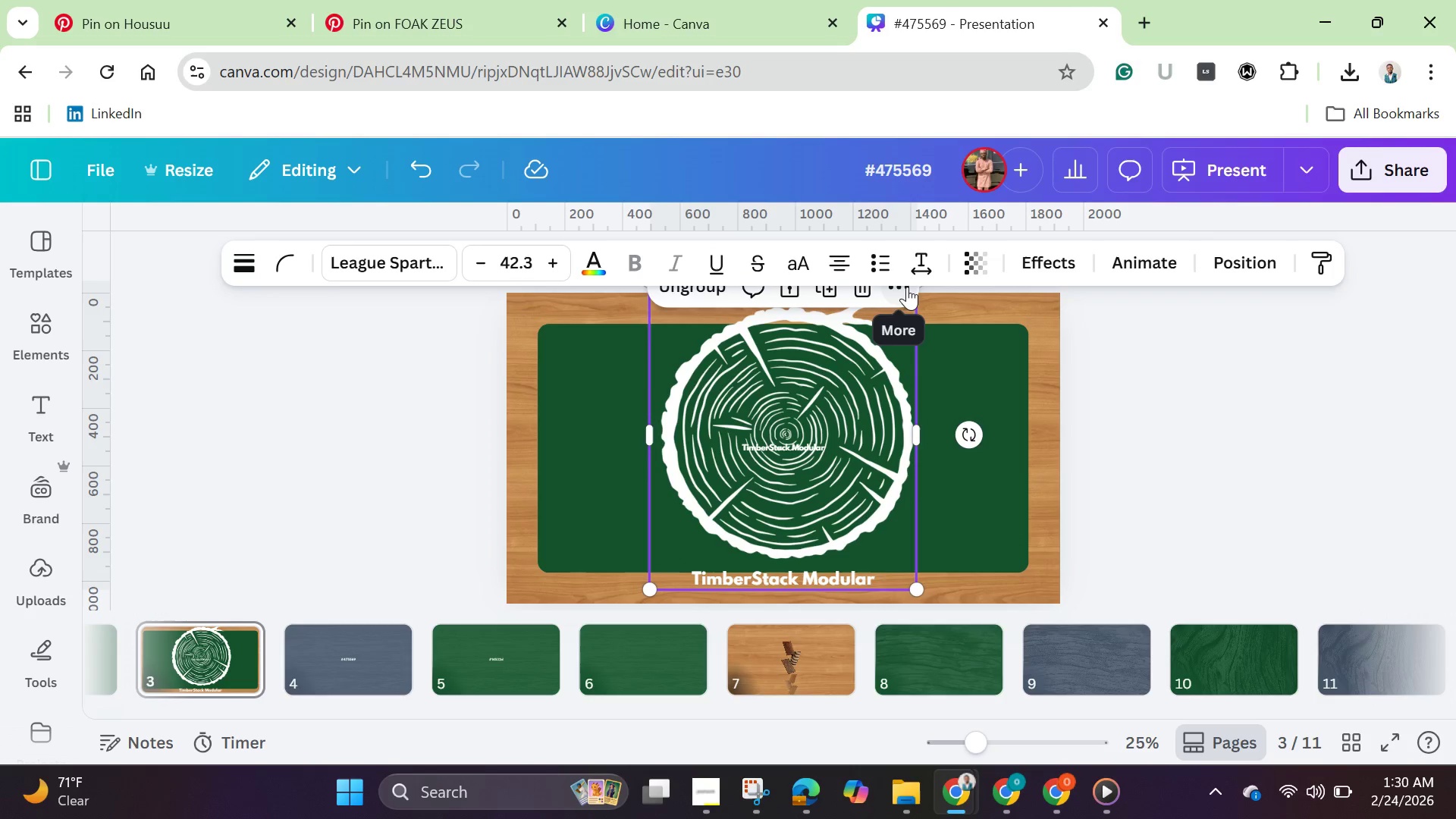 
left_click([905, 287])
 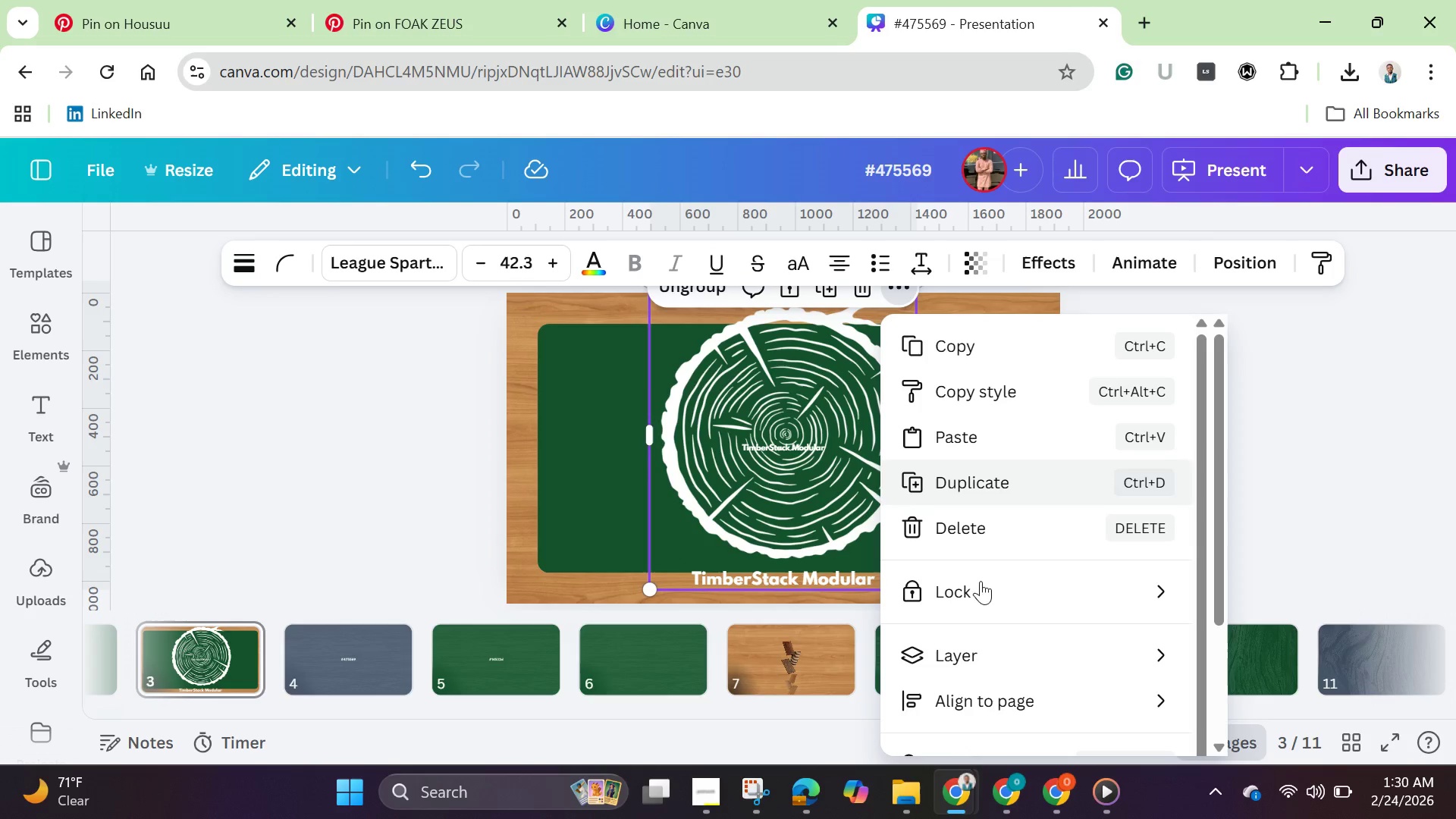 
scroll: coordinate [990, 686], scroll_direction: down, amount: 4.0
 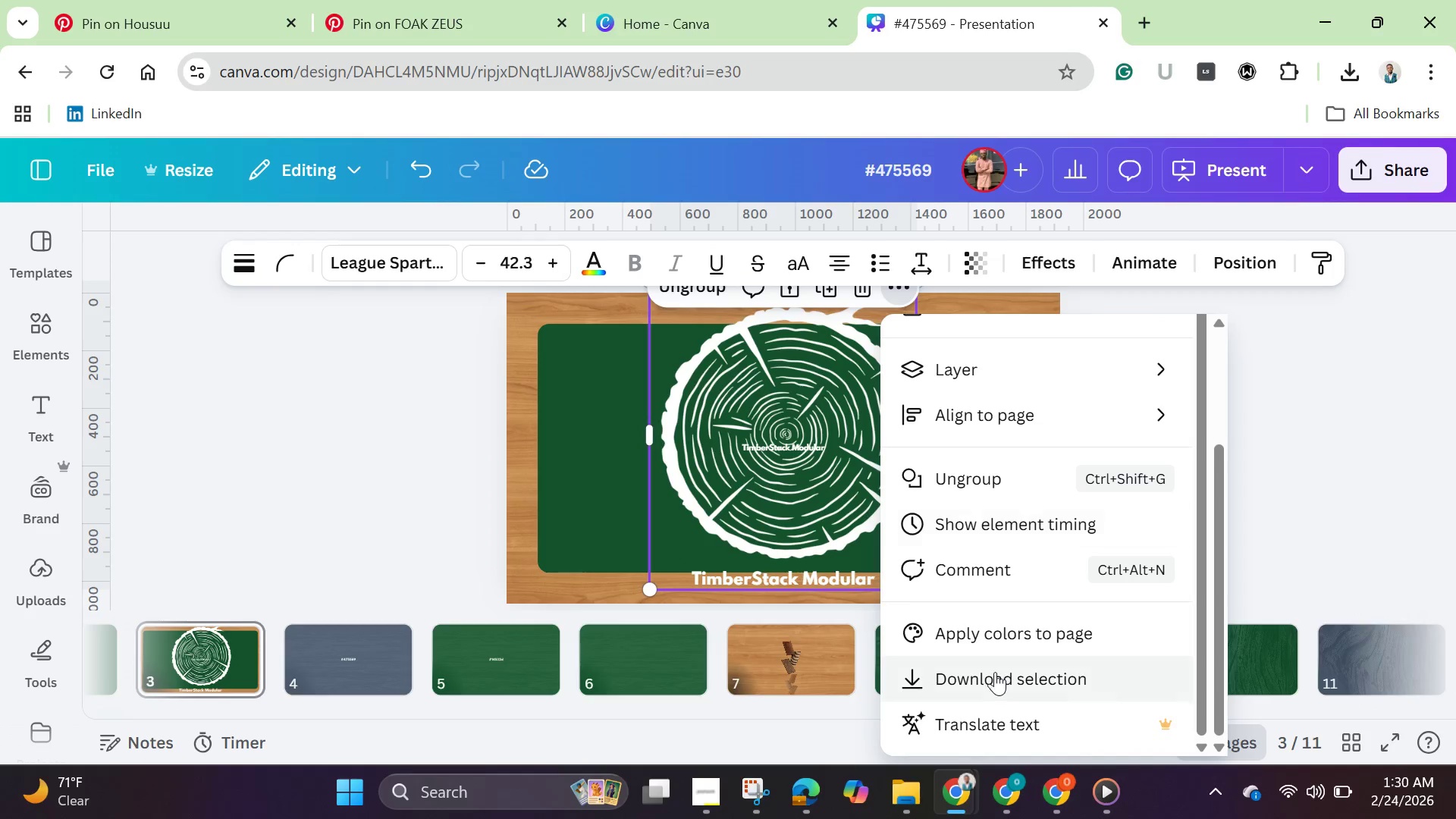 
left_click([995, 672])
 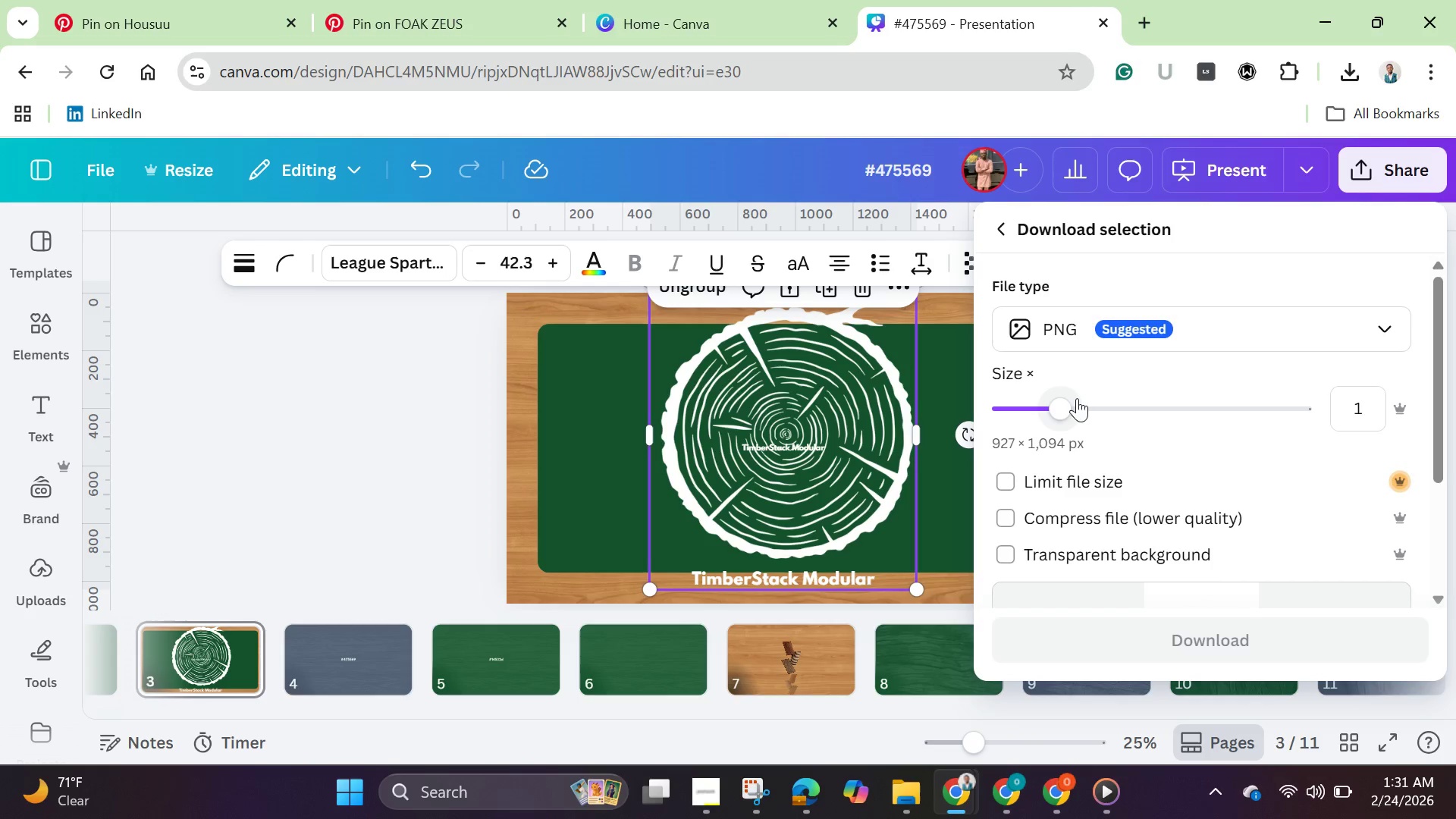 
left_click_drag(start_coordinate=[1069, 407], to_coordinate=[1455, 413])
 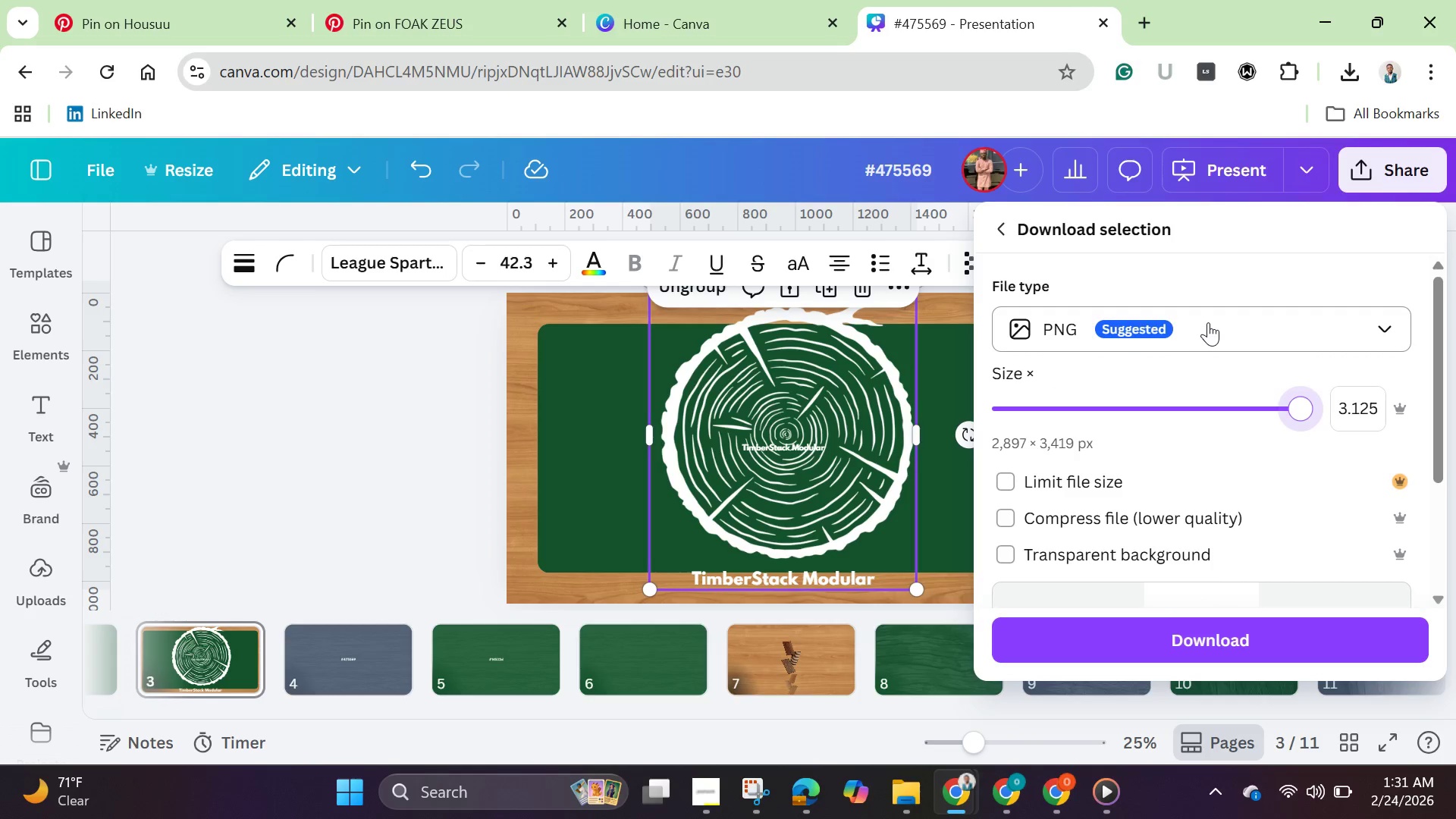 
left_click([1210, 322])
 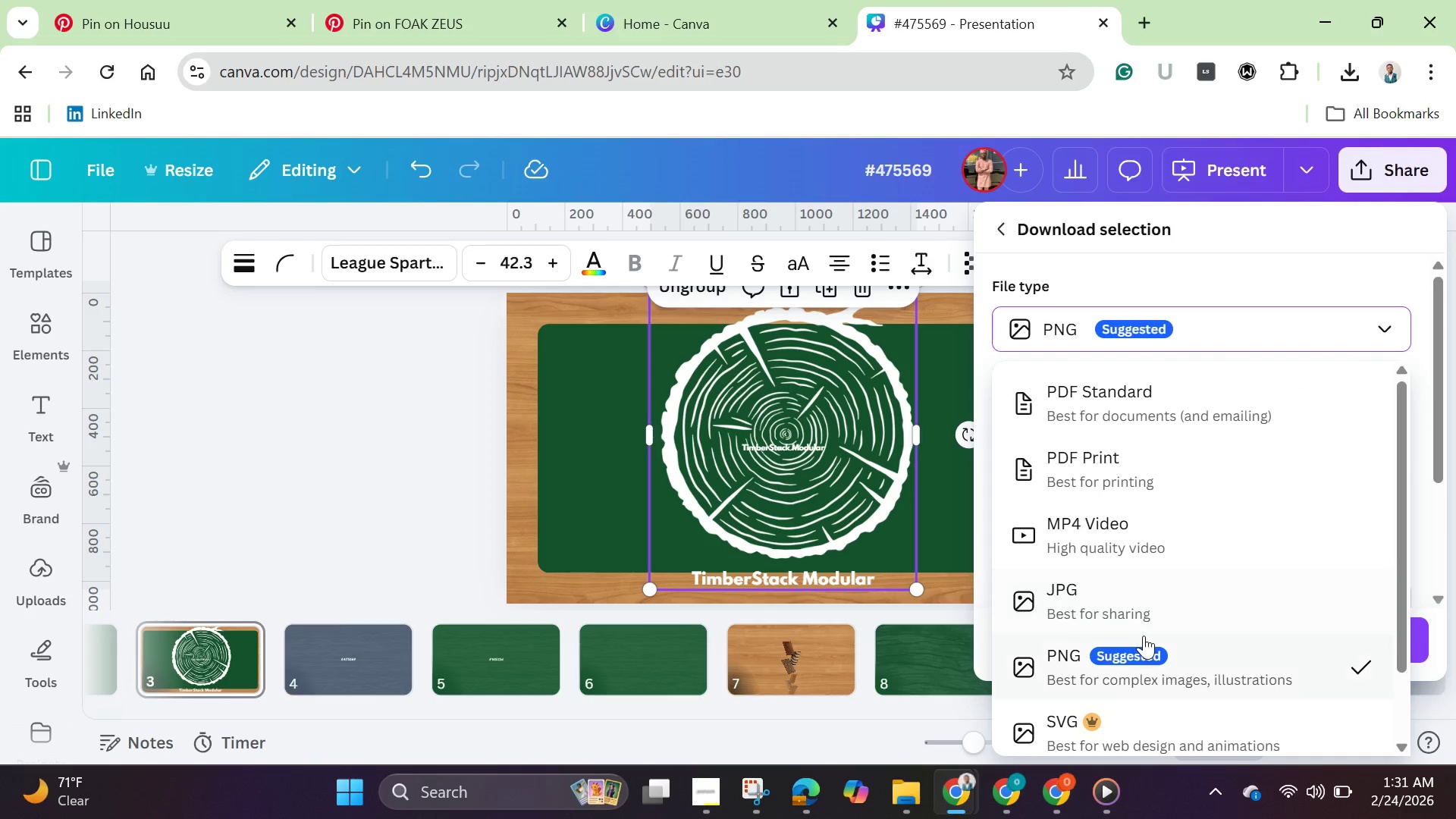 
scroll: coordinate [1141, 618], scroll_direction: down, amount: 1.0
 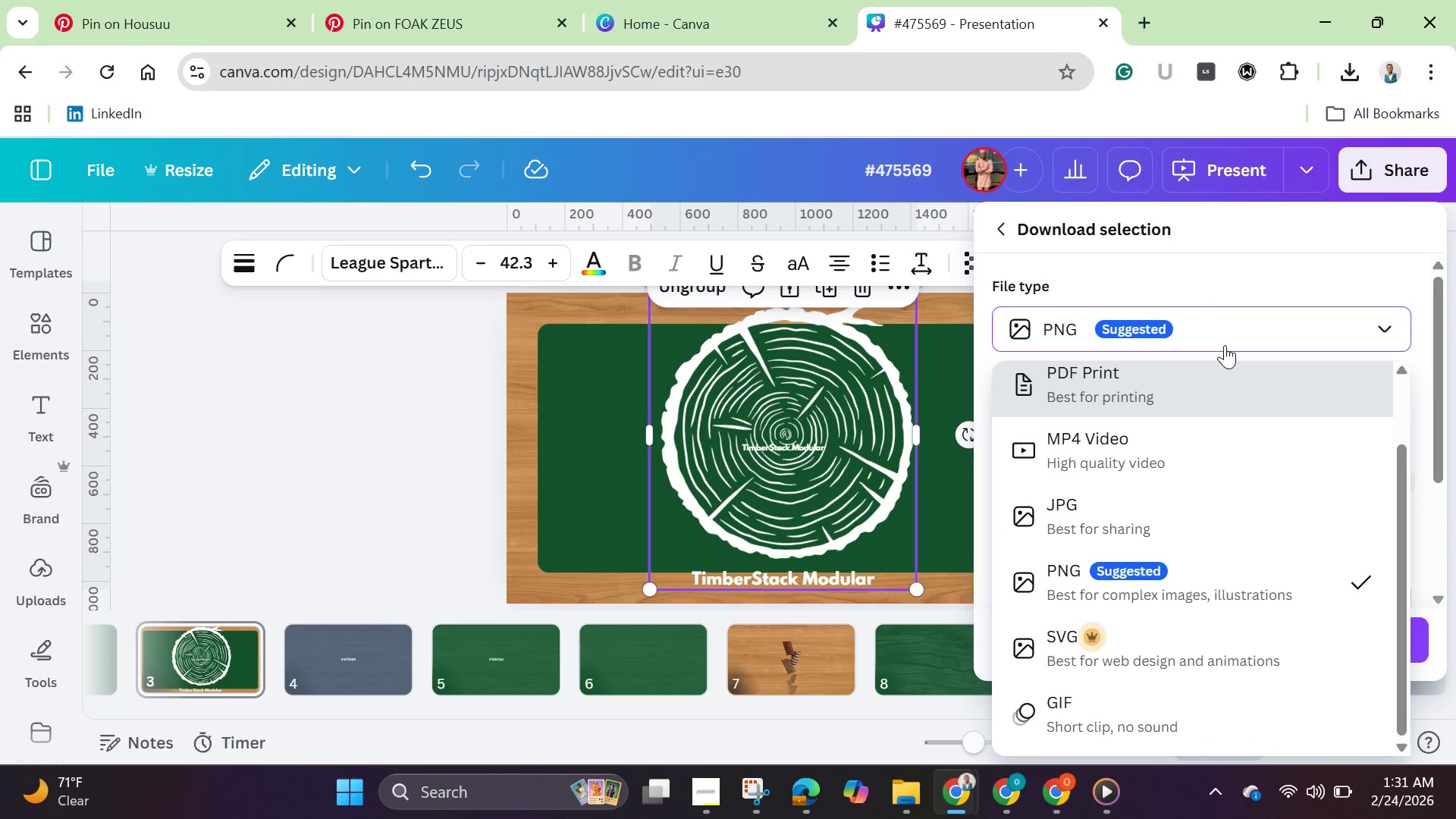 
left_click([1225, 345])
 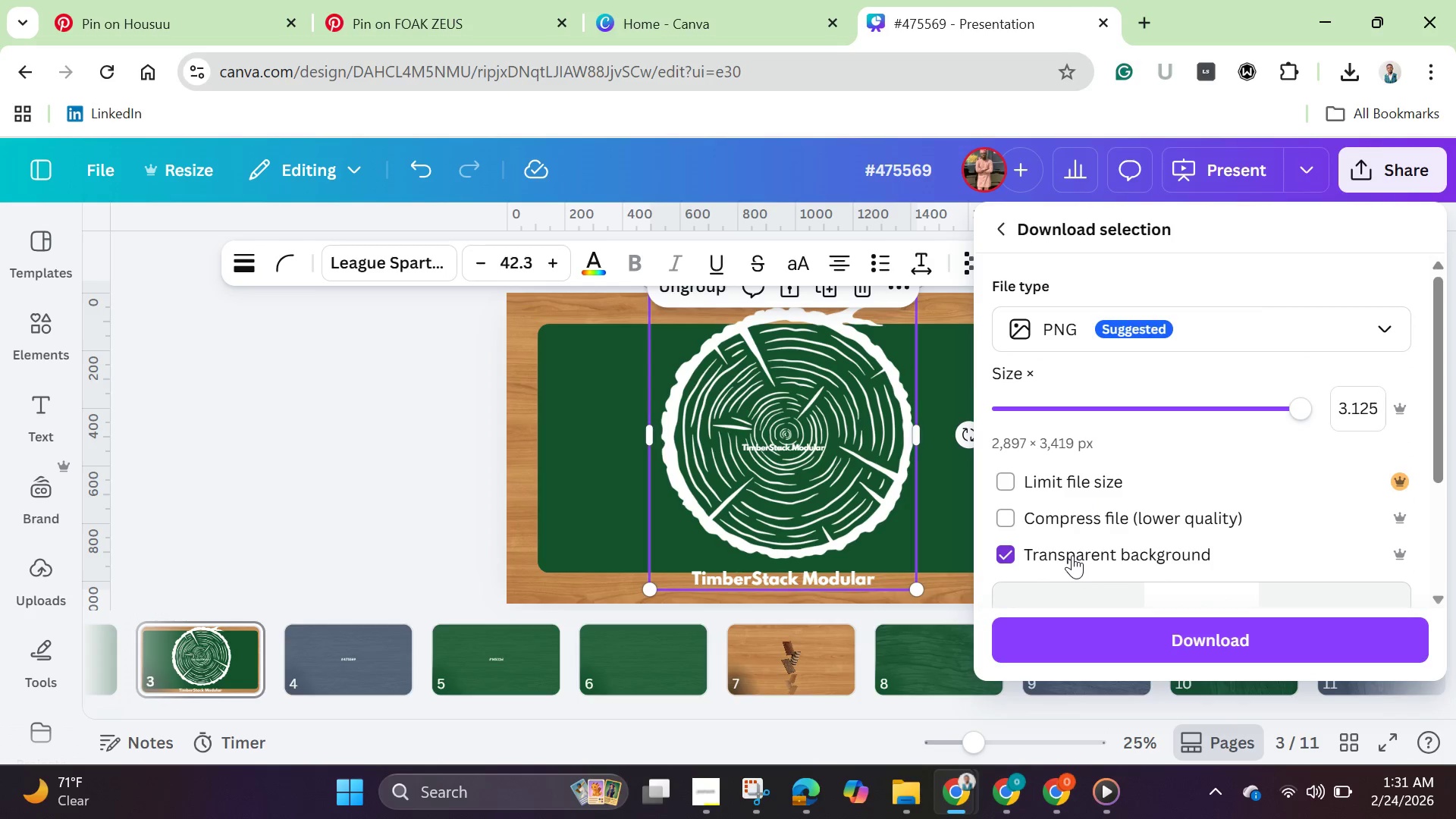 
left_click([1116, 632])
 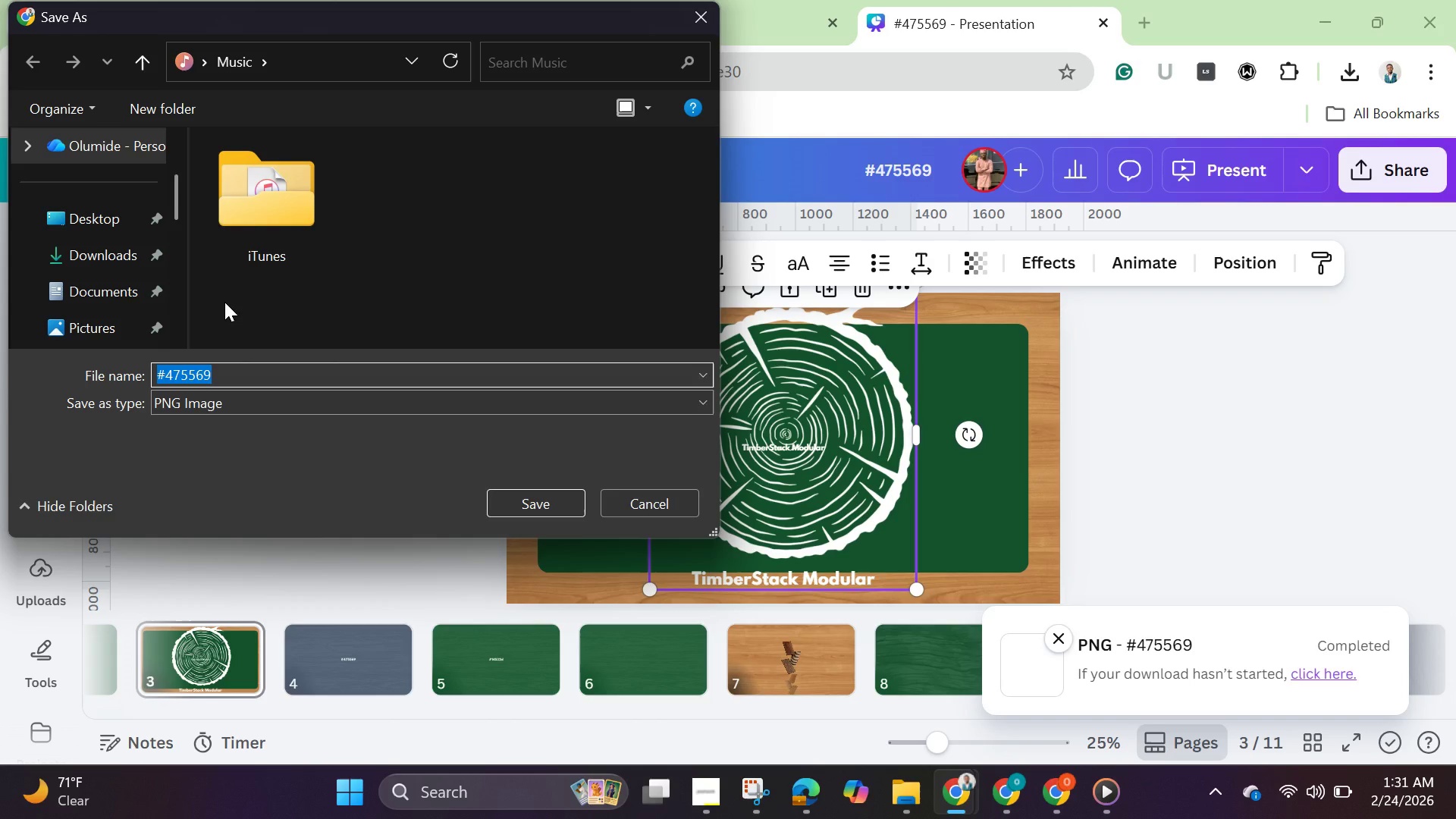 
wait(19.31)
 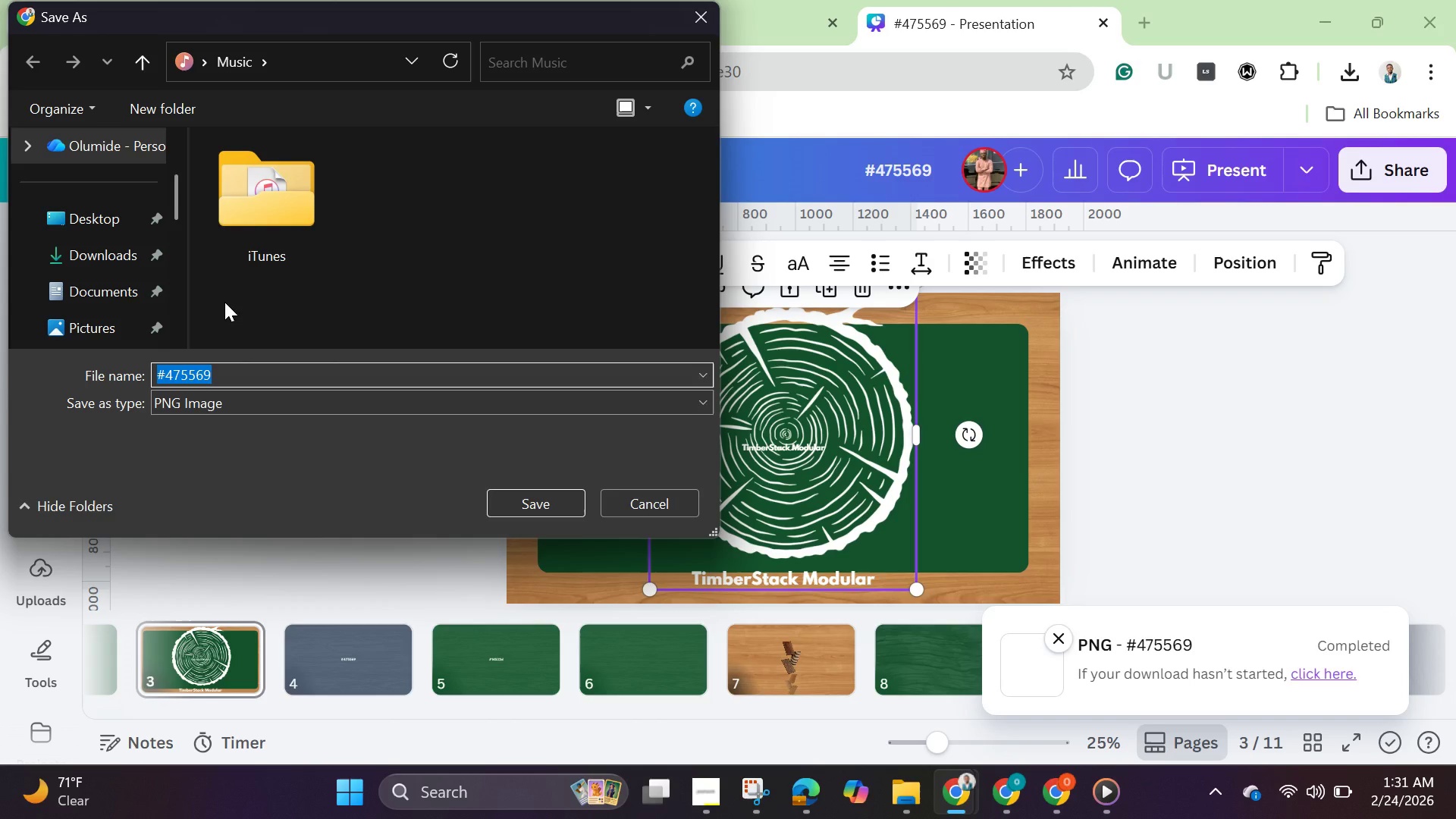 
left_click_drag(start_coordinate=[179, 206], to_coordinate=[177, 201])
 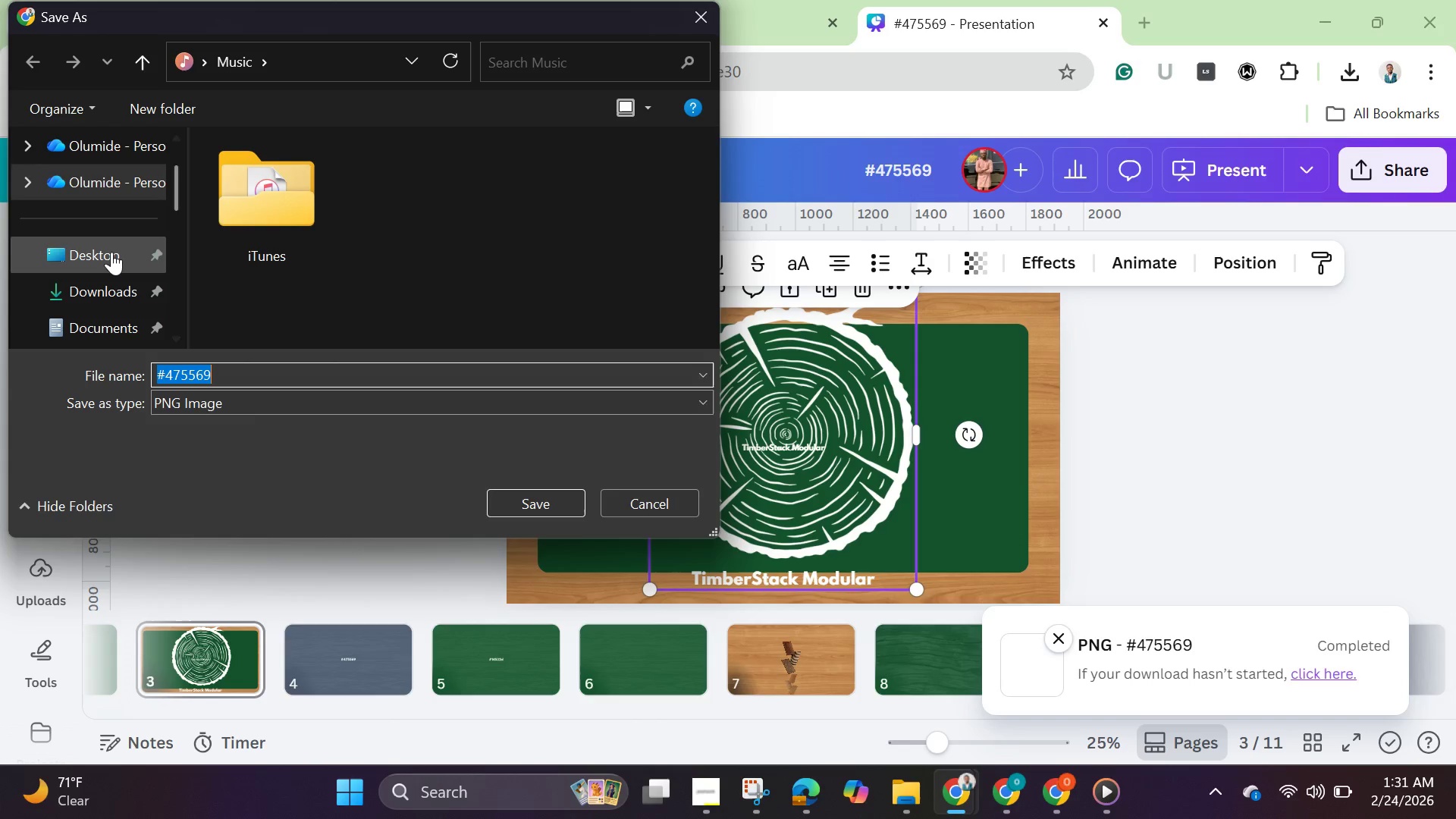 
left_click([111, 252])
 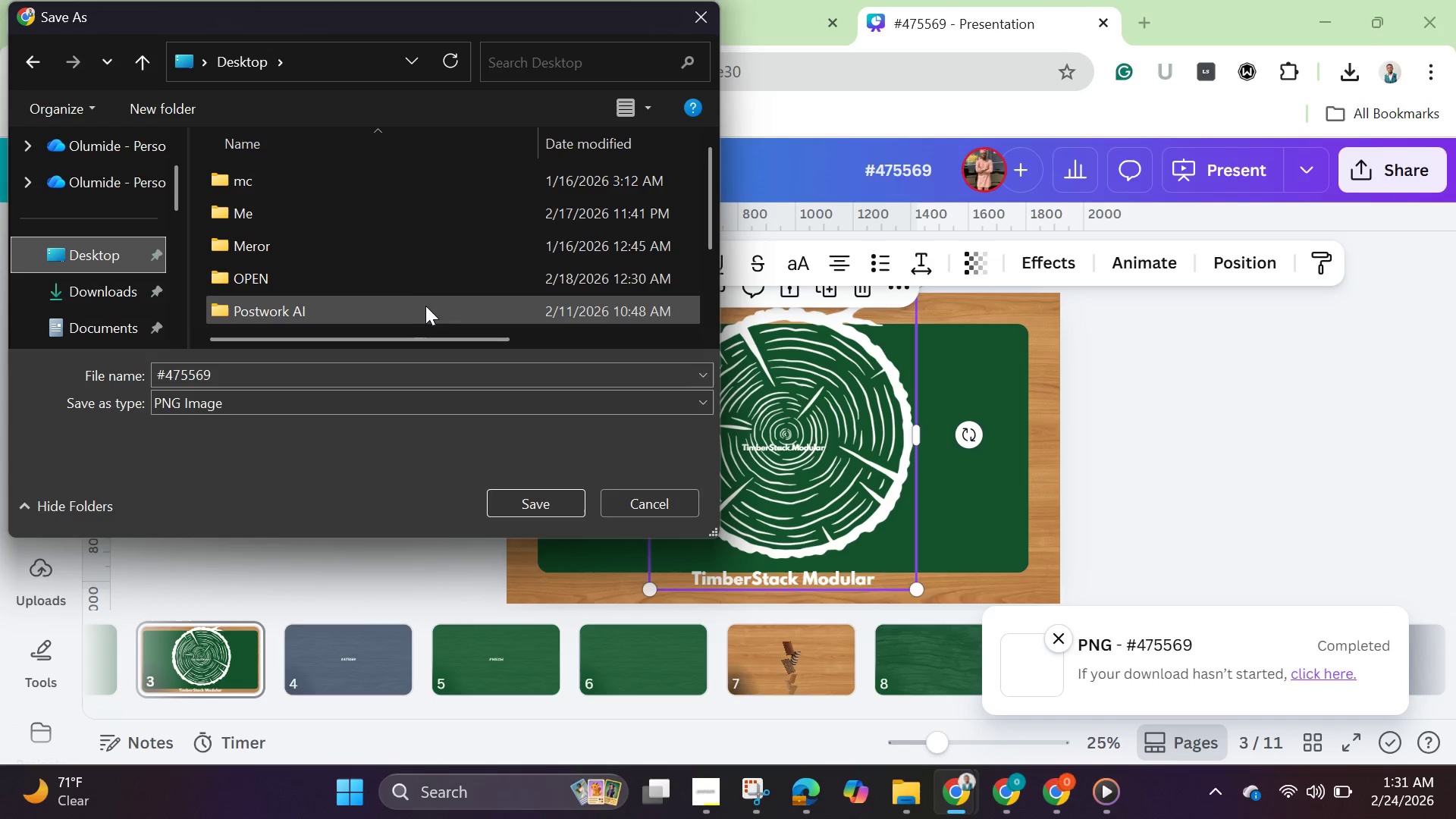 
double_click([419, 314])
 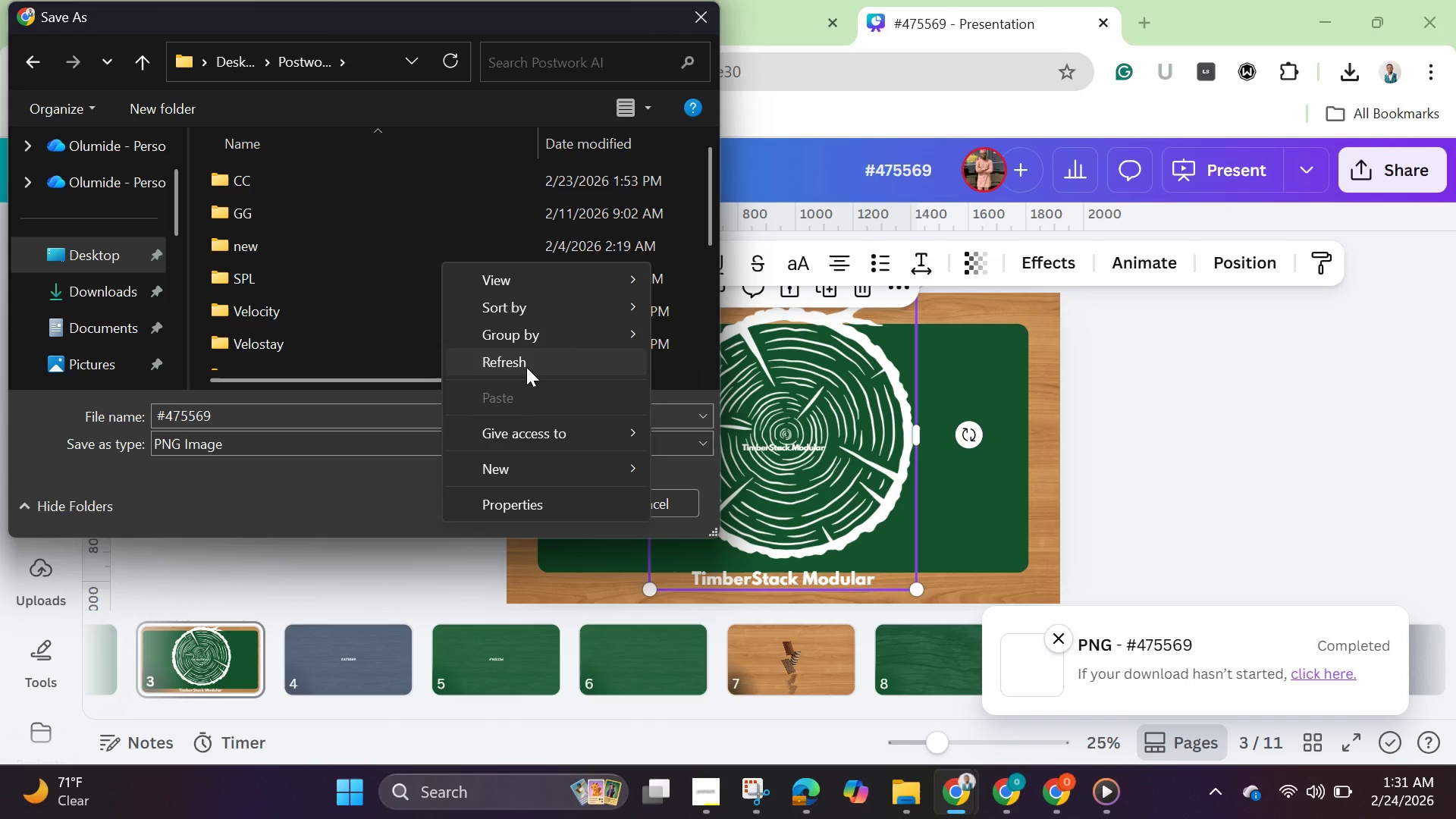 
left_click([522, 470])
 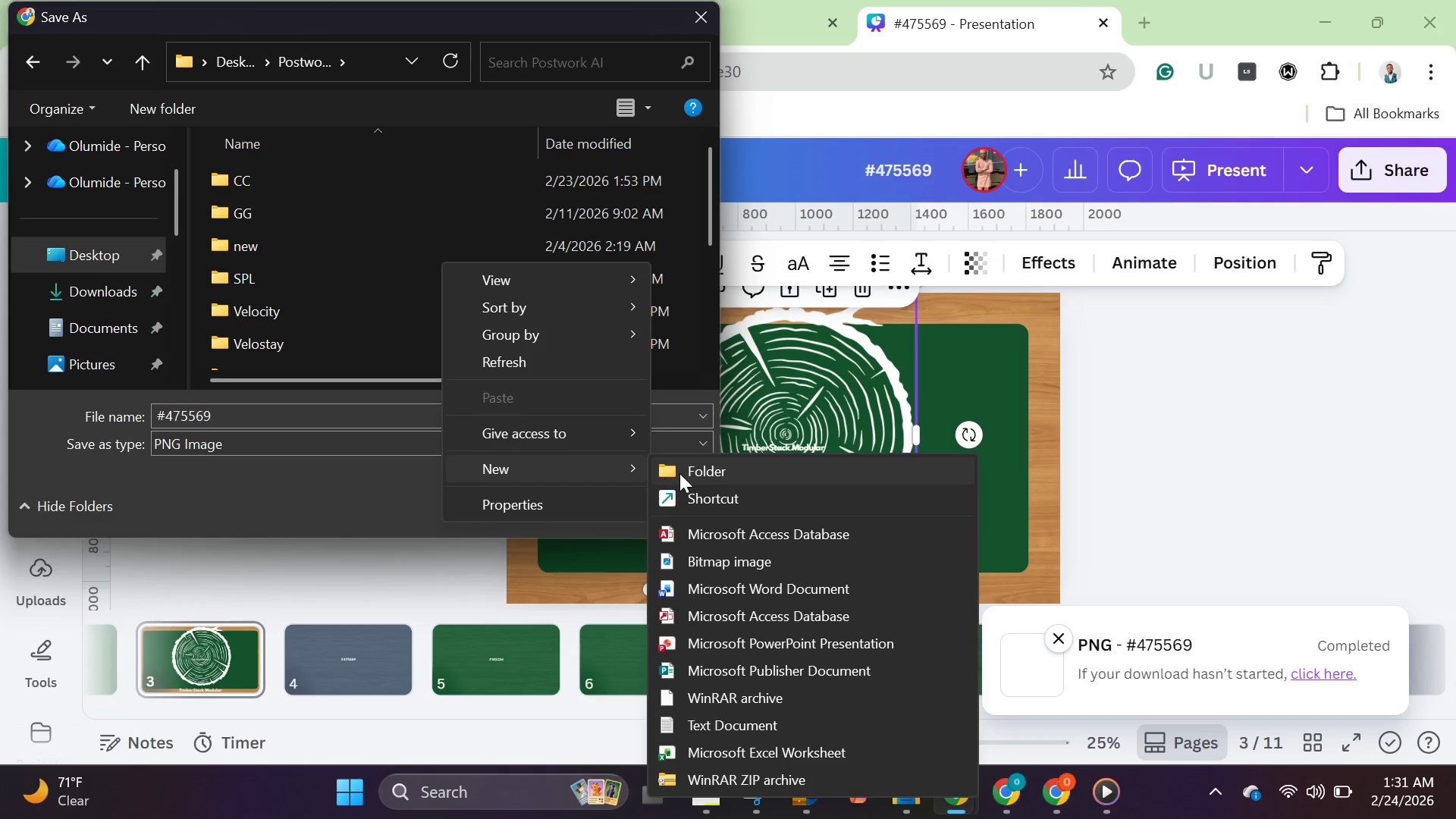 
left_click([687, 468])
 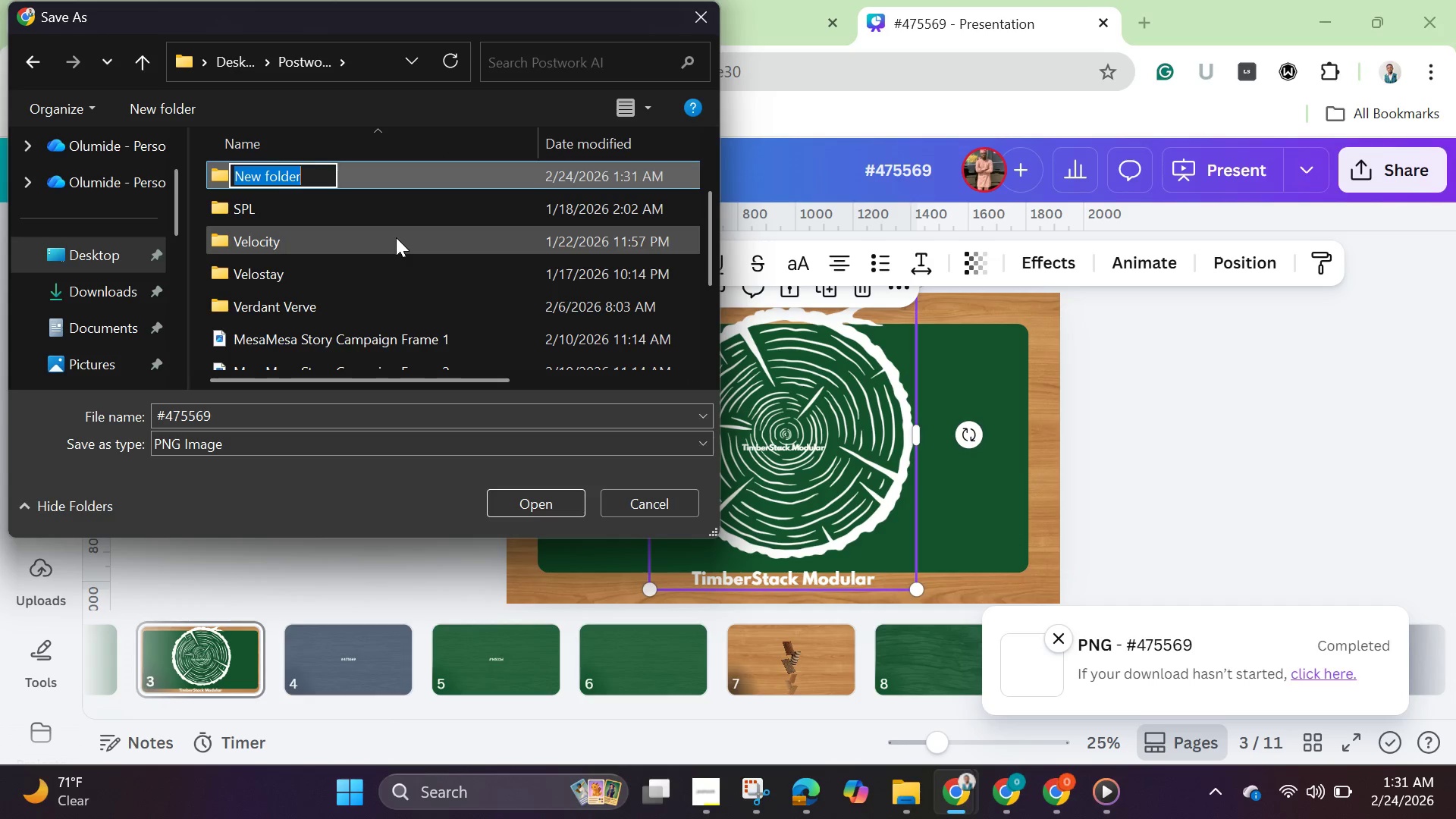 
key(Backspace)
type(Timeber Stack Modulkar)
key(Backspace)
key(Backspace)
key(Backspace)
type(ar)
 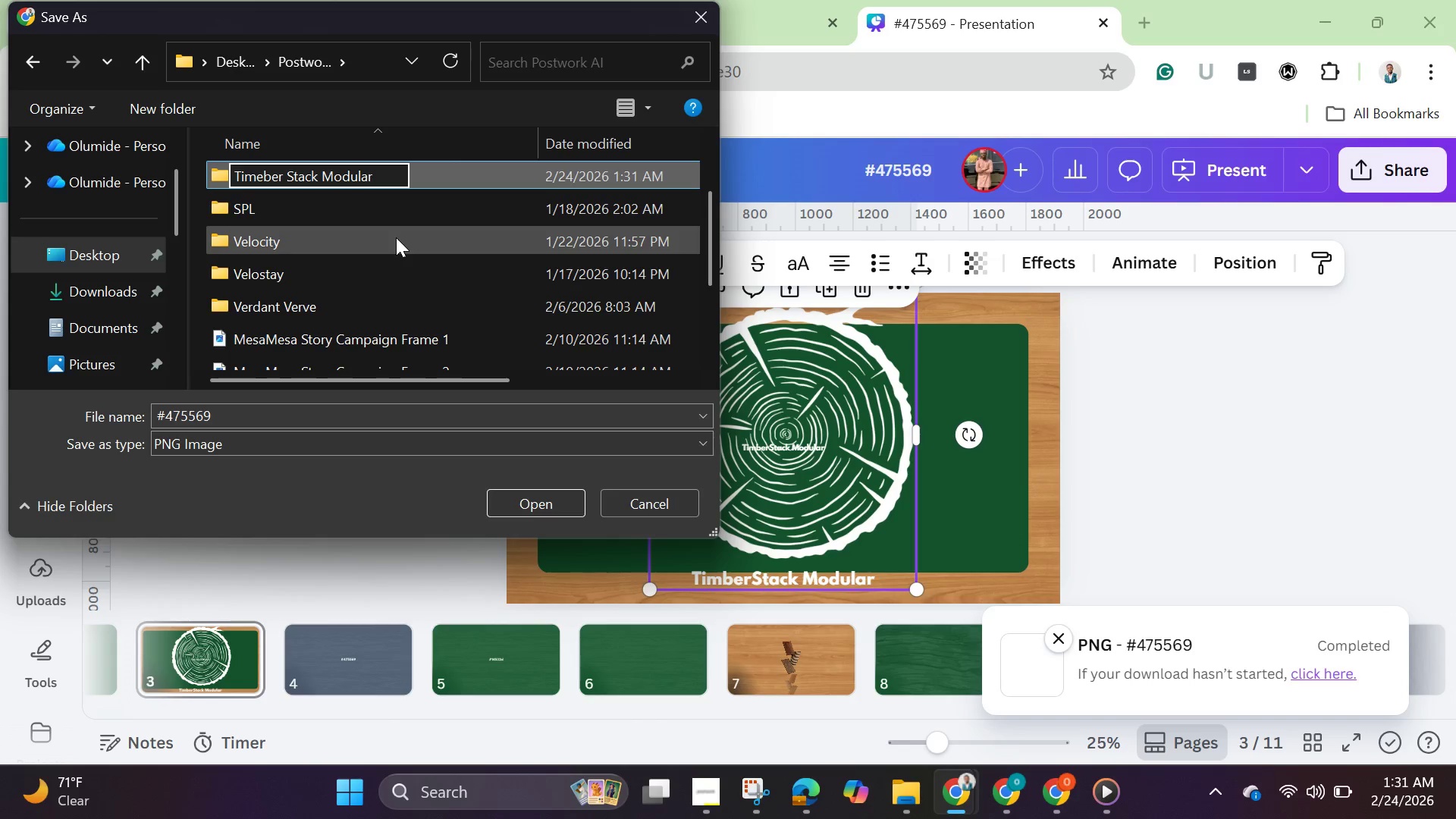 
left_click([553, 493])
 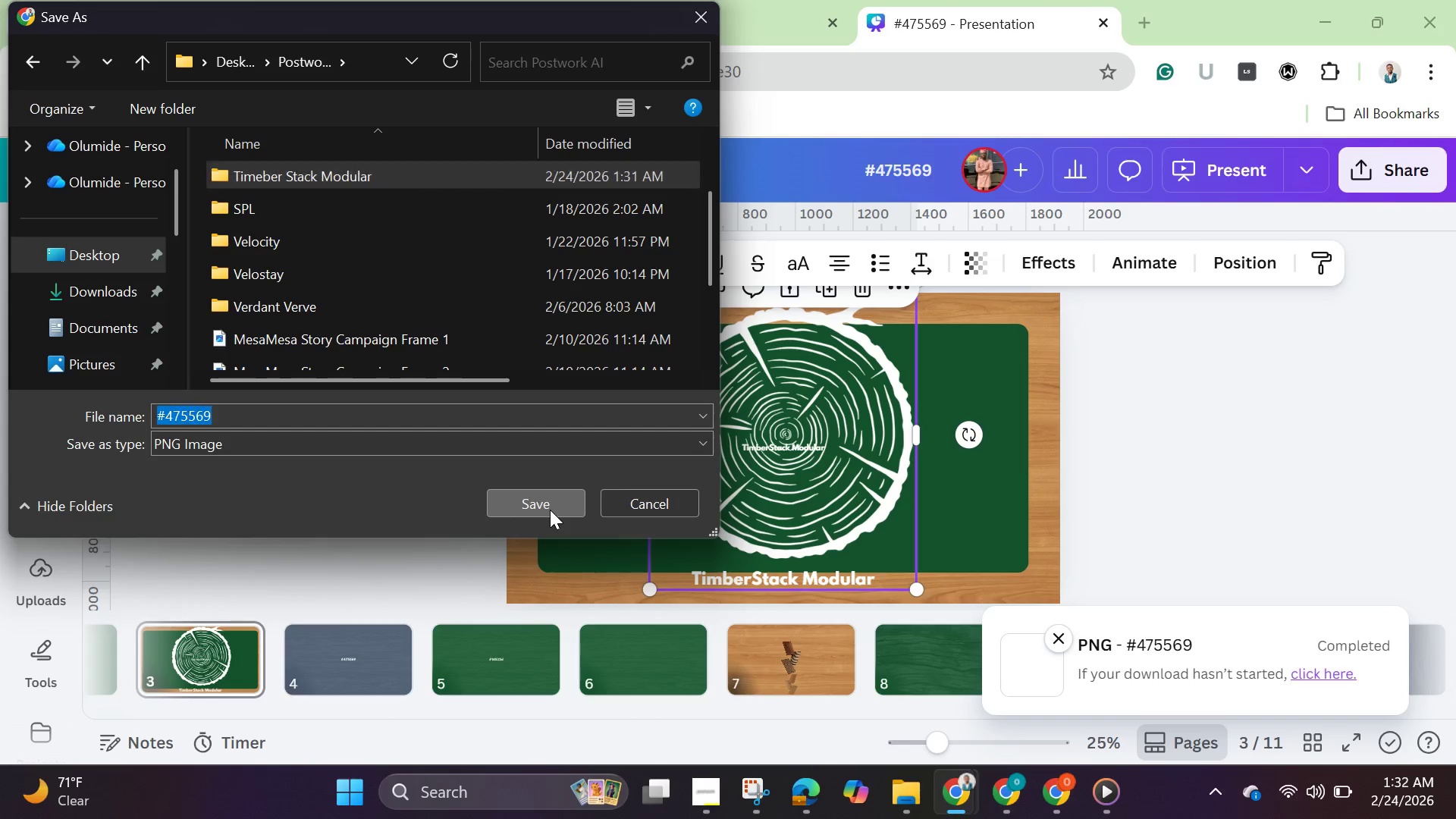 
double_click([550, 510])
 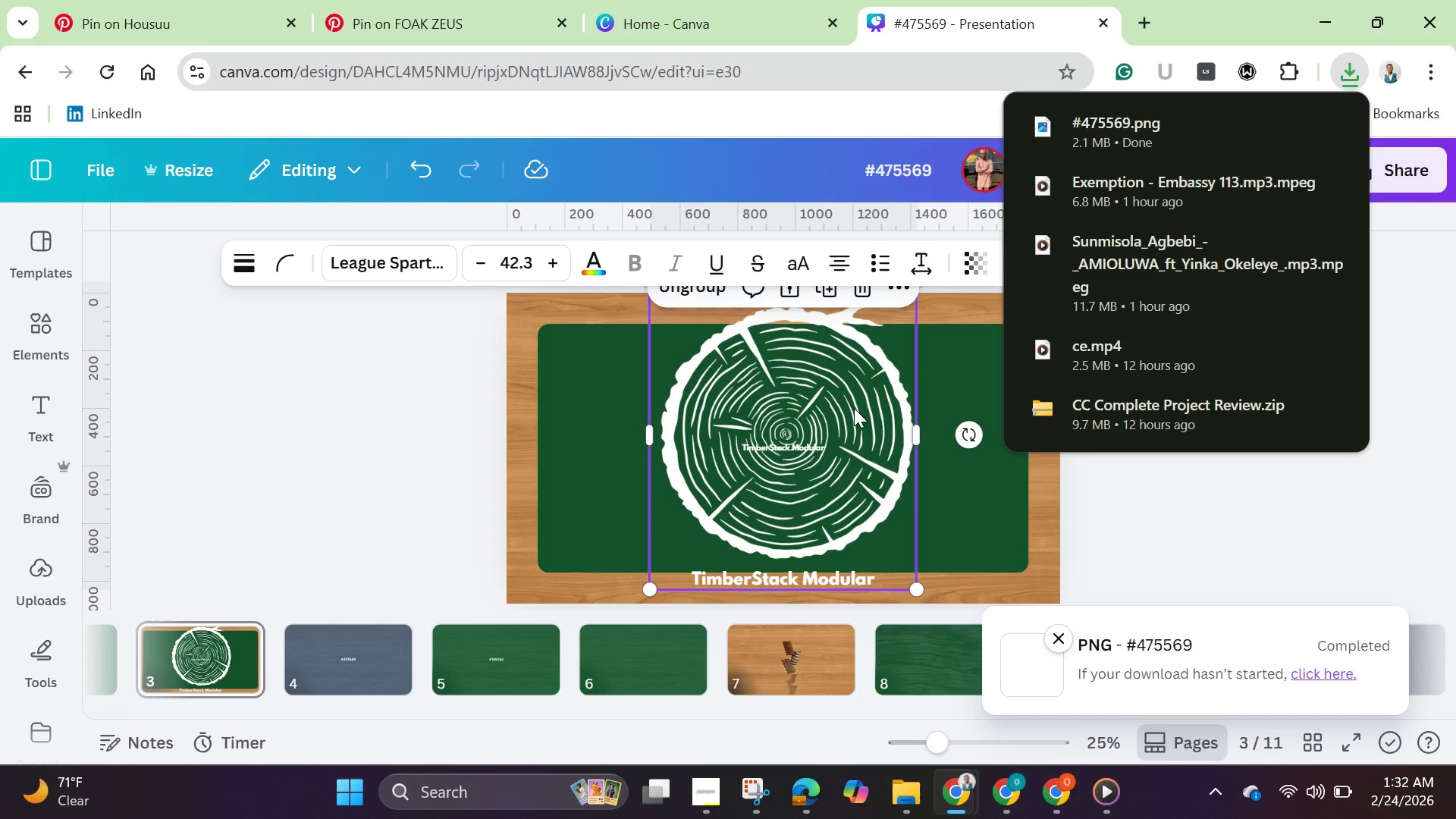 
wait(7.03)
 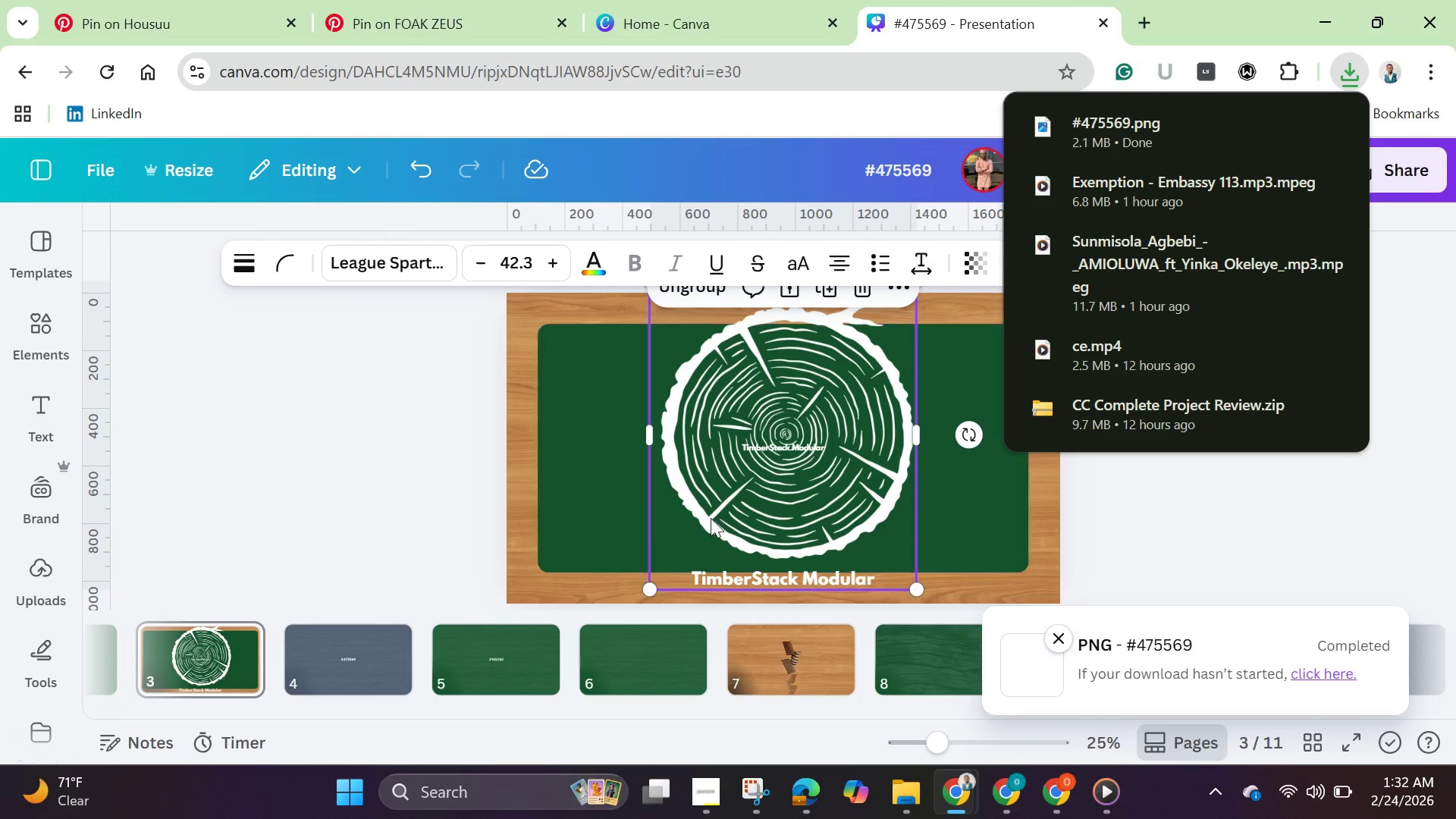 
left_click([46, 570])
 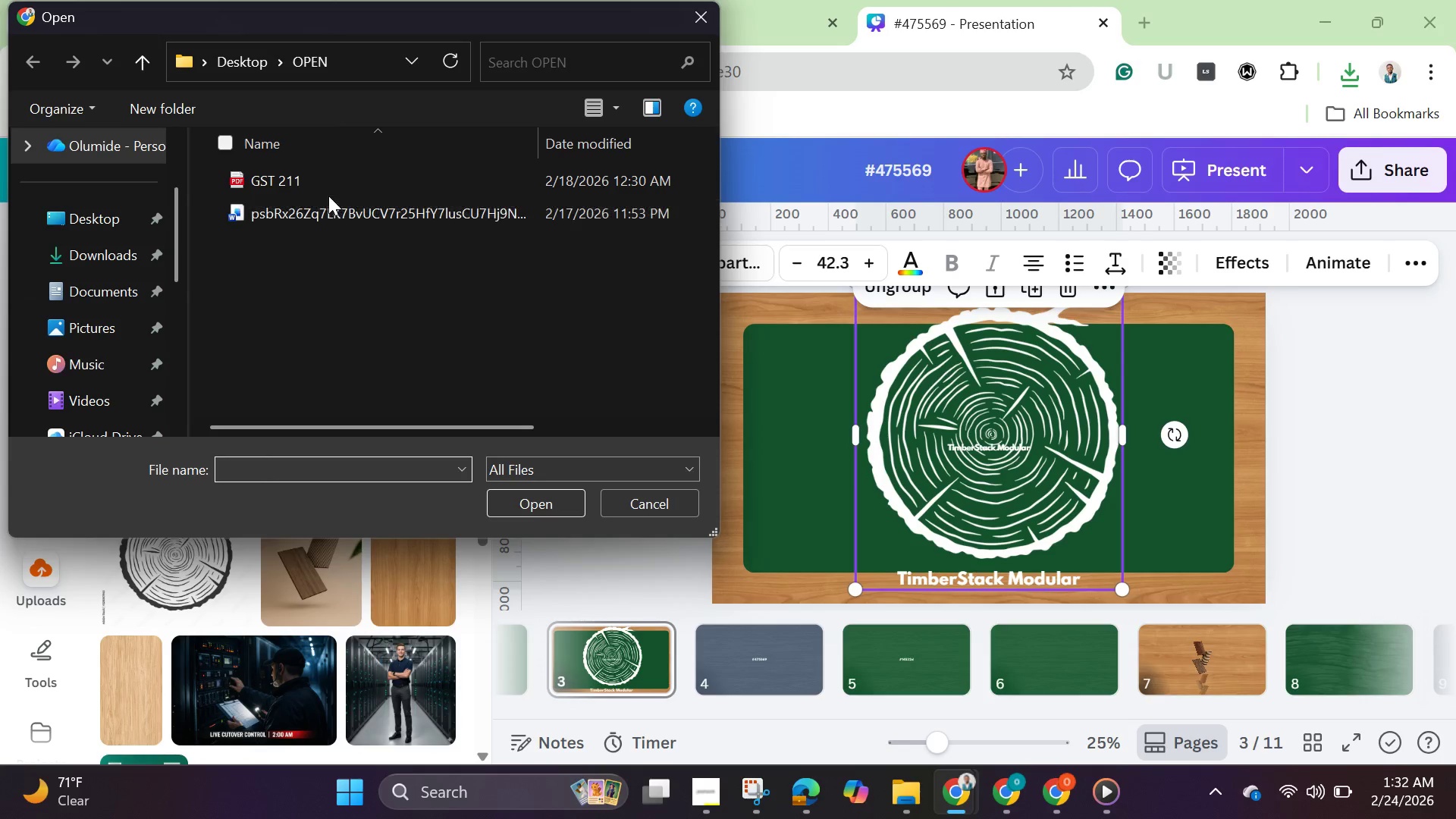 
wait(6.09)
 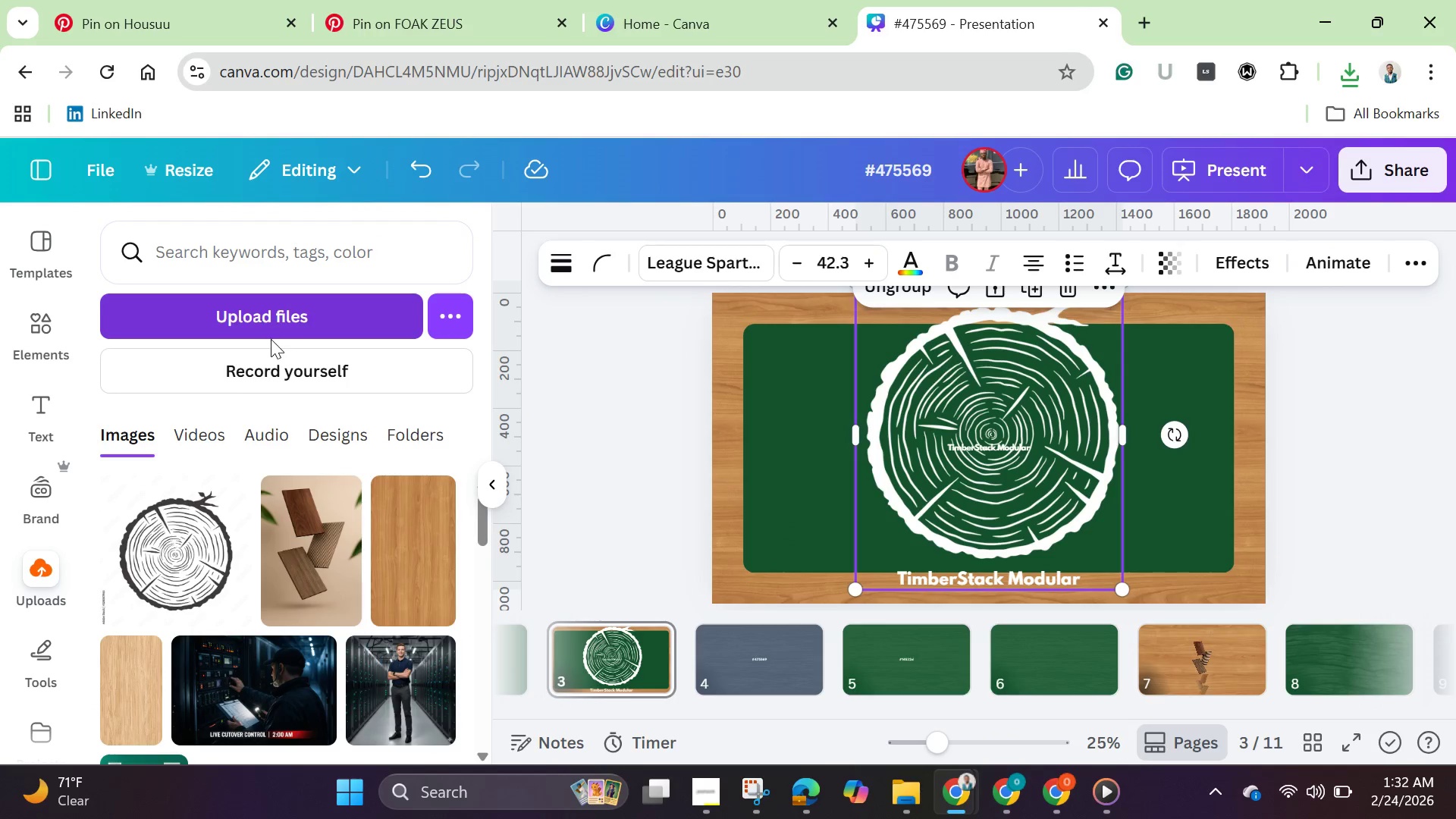 
left_click([115, 222])
 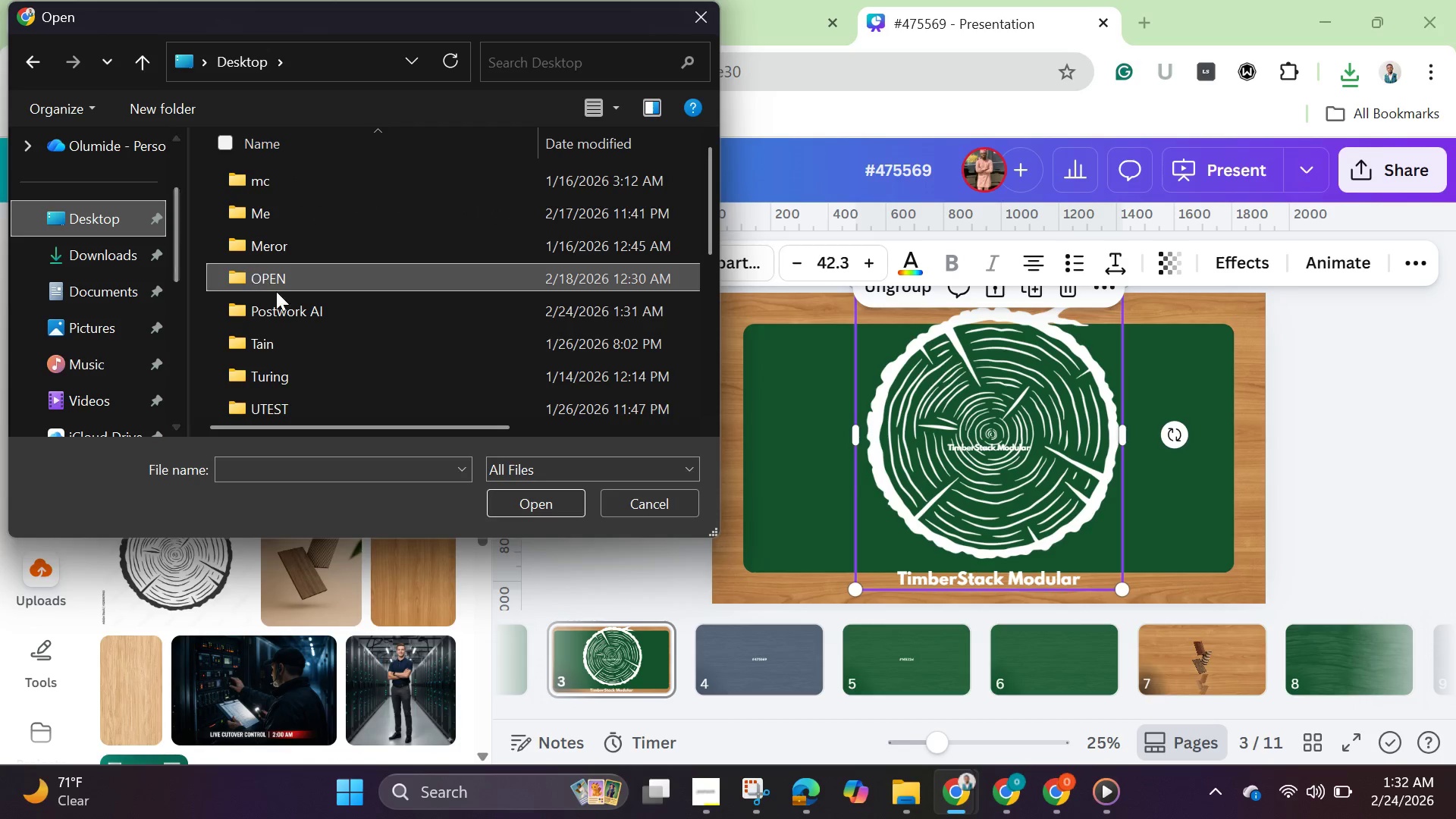 
left_click([278, 309])
 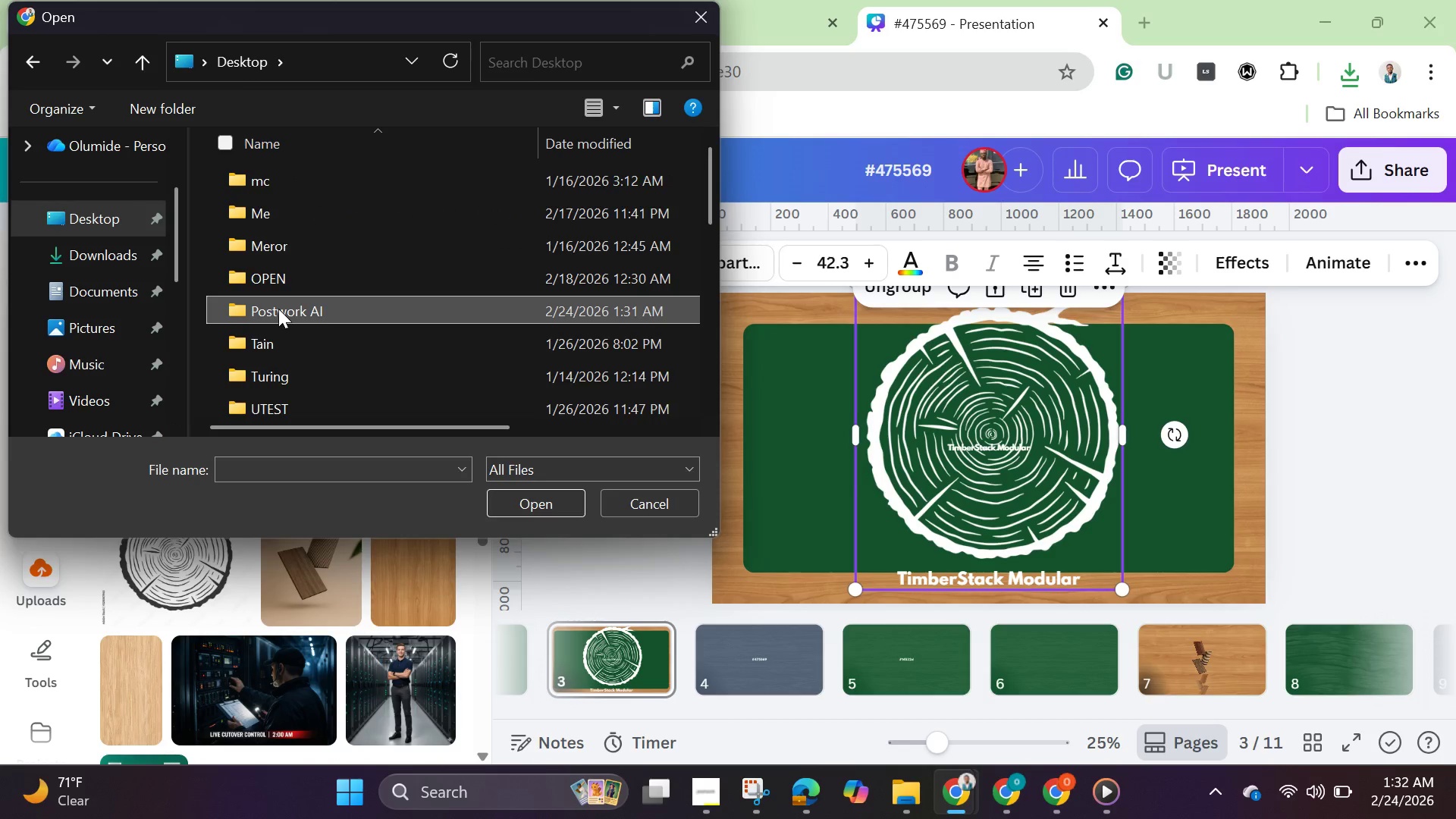 
triple_click([278, 309])
 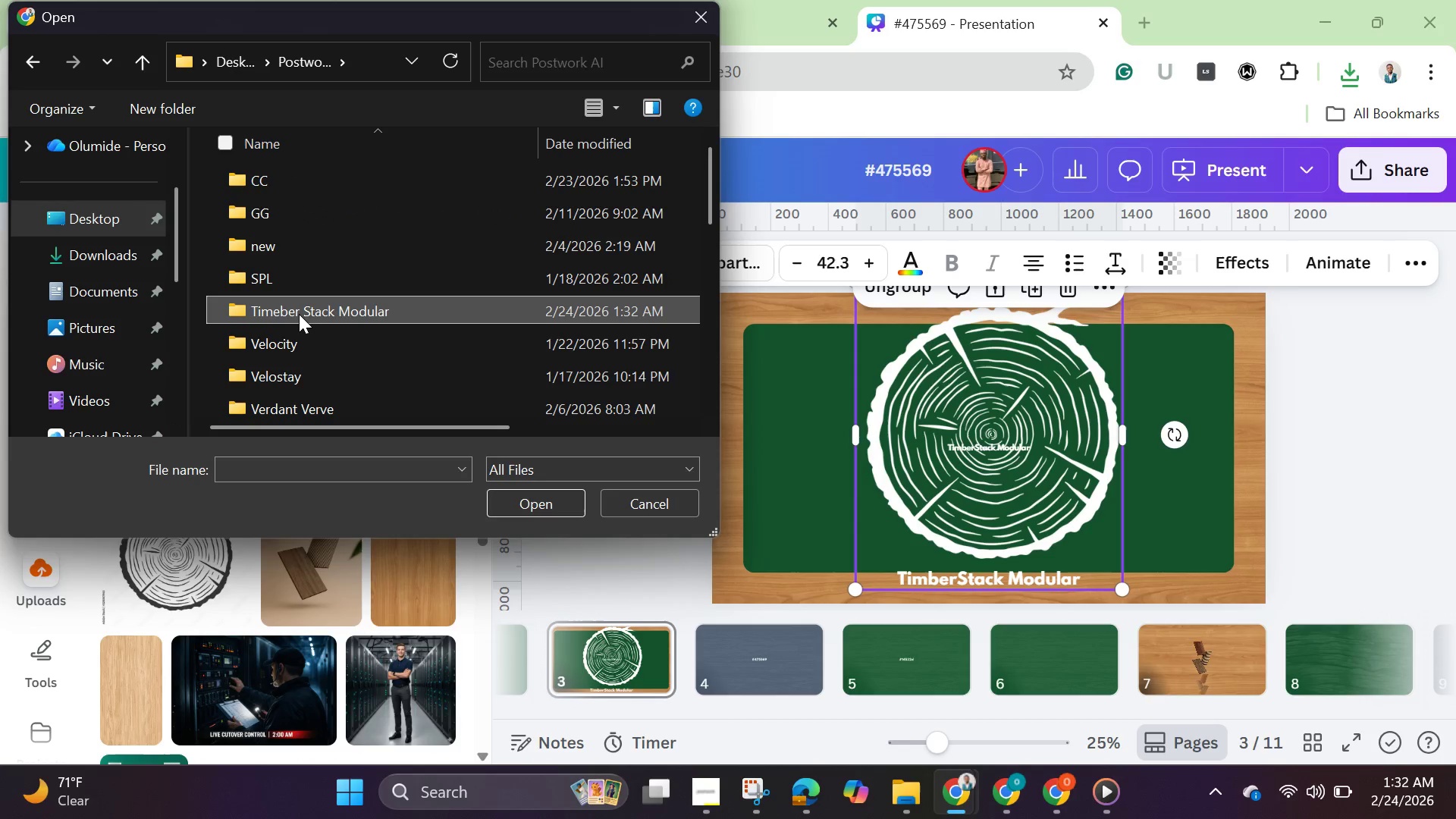 
double_click([299, 313])
 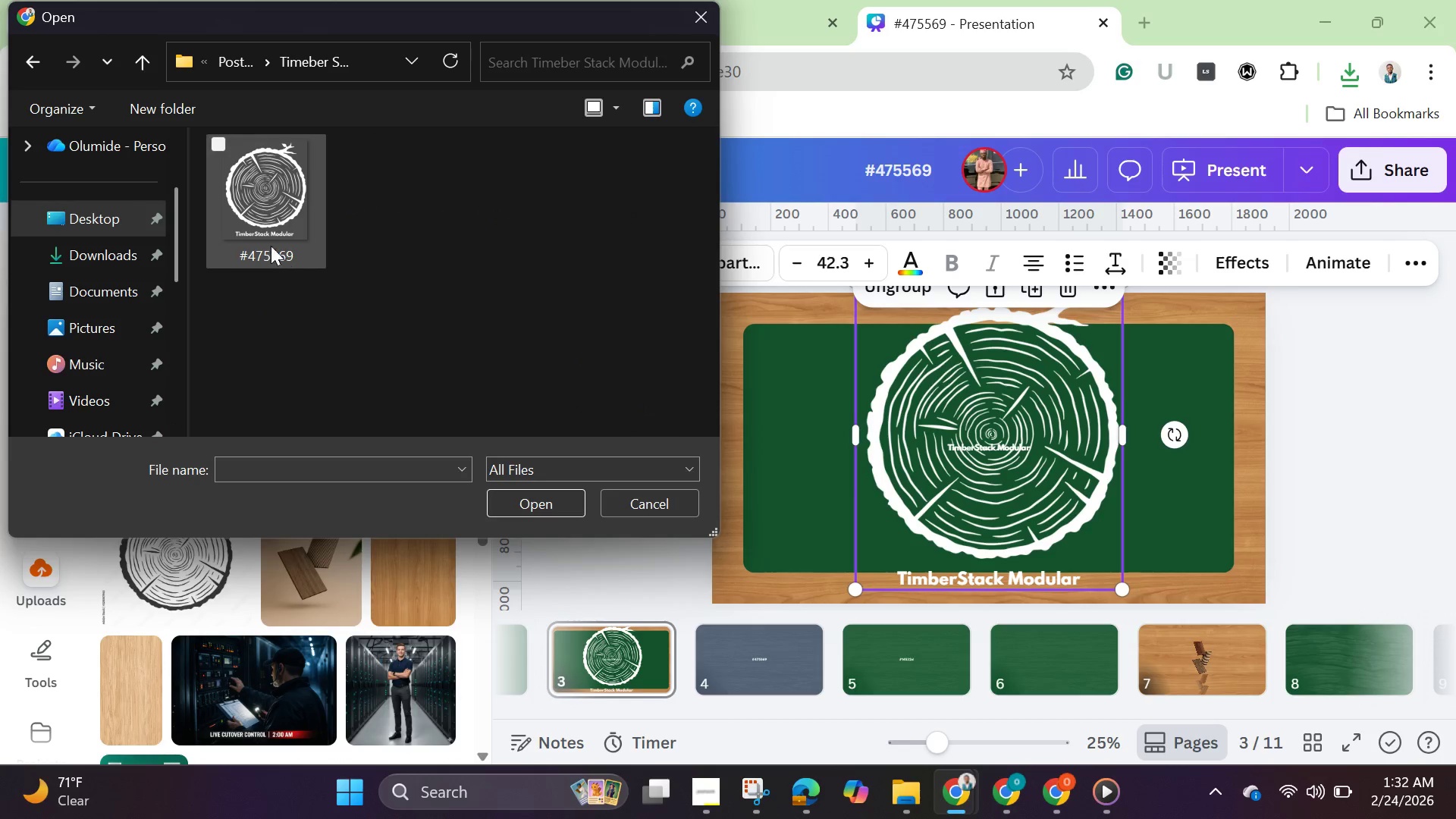 
left_click([267, 228])
 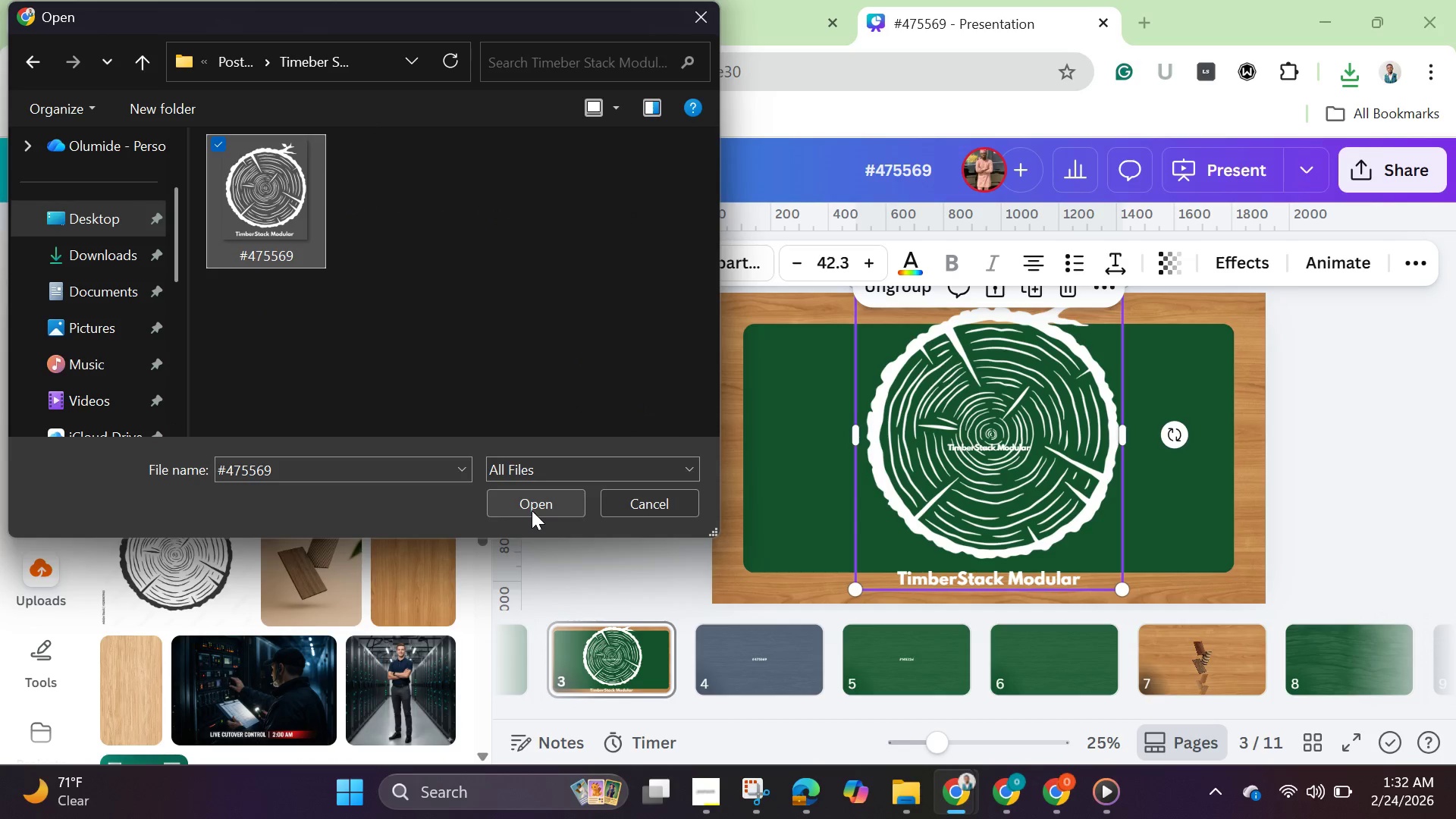 
left_click([532, 510])
 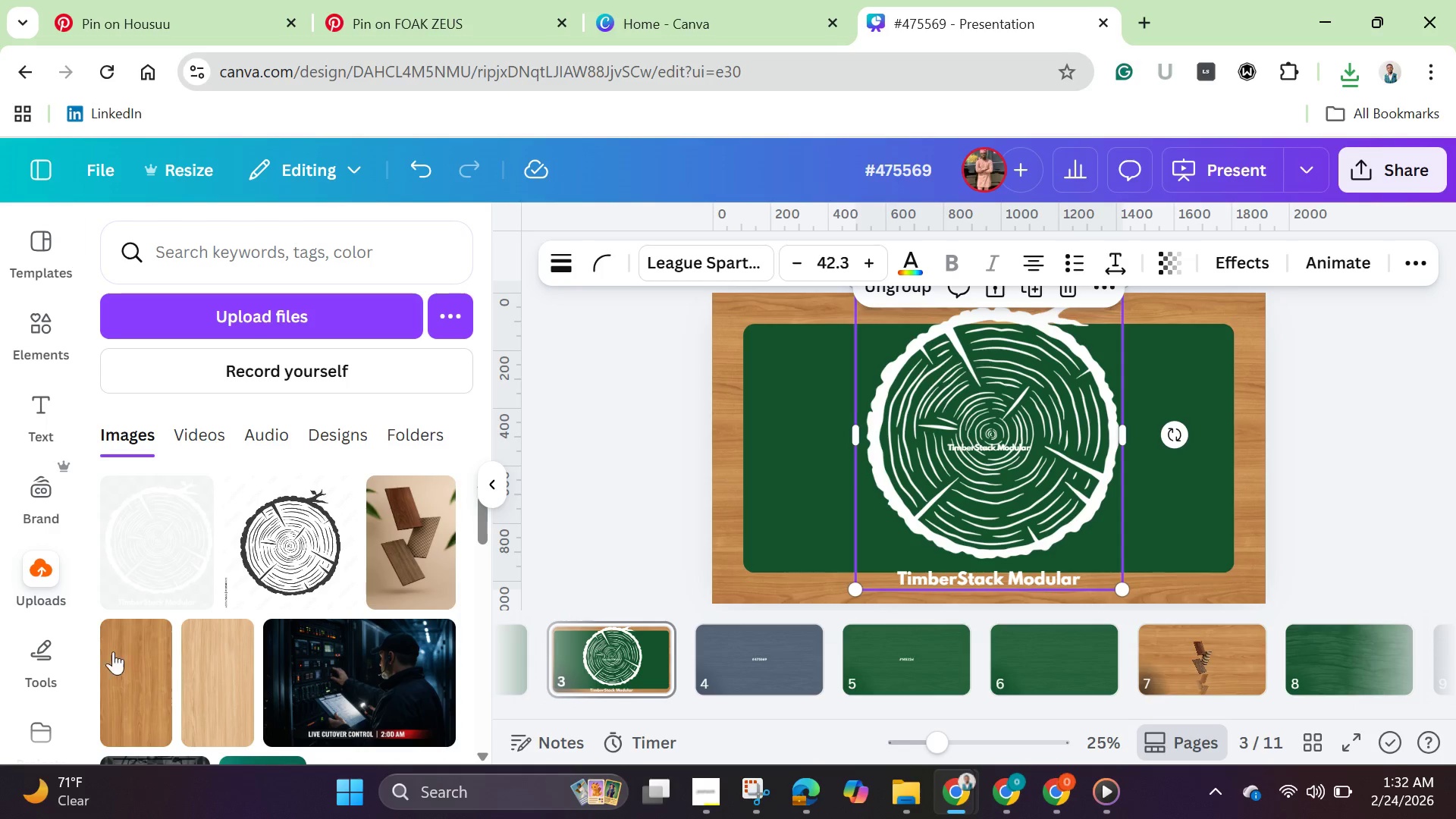 
wait(23.25)
 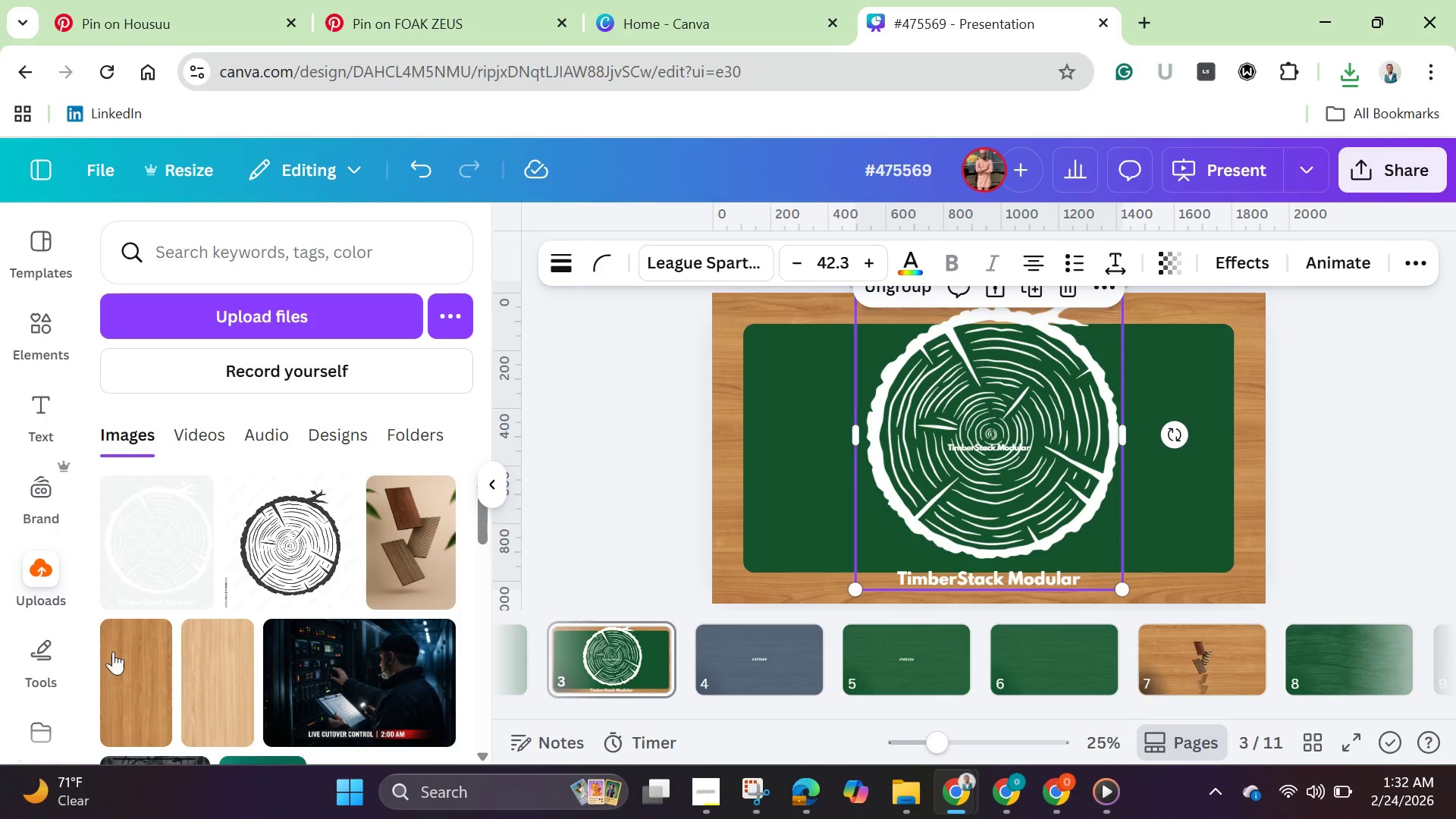 
left_click([174, 521])
 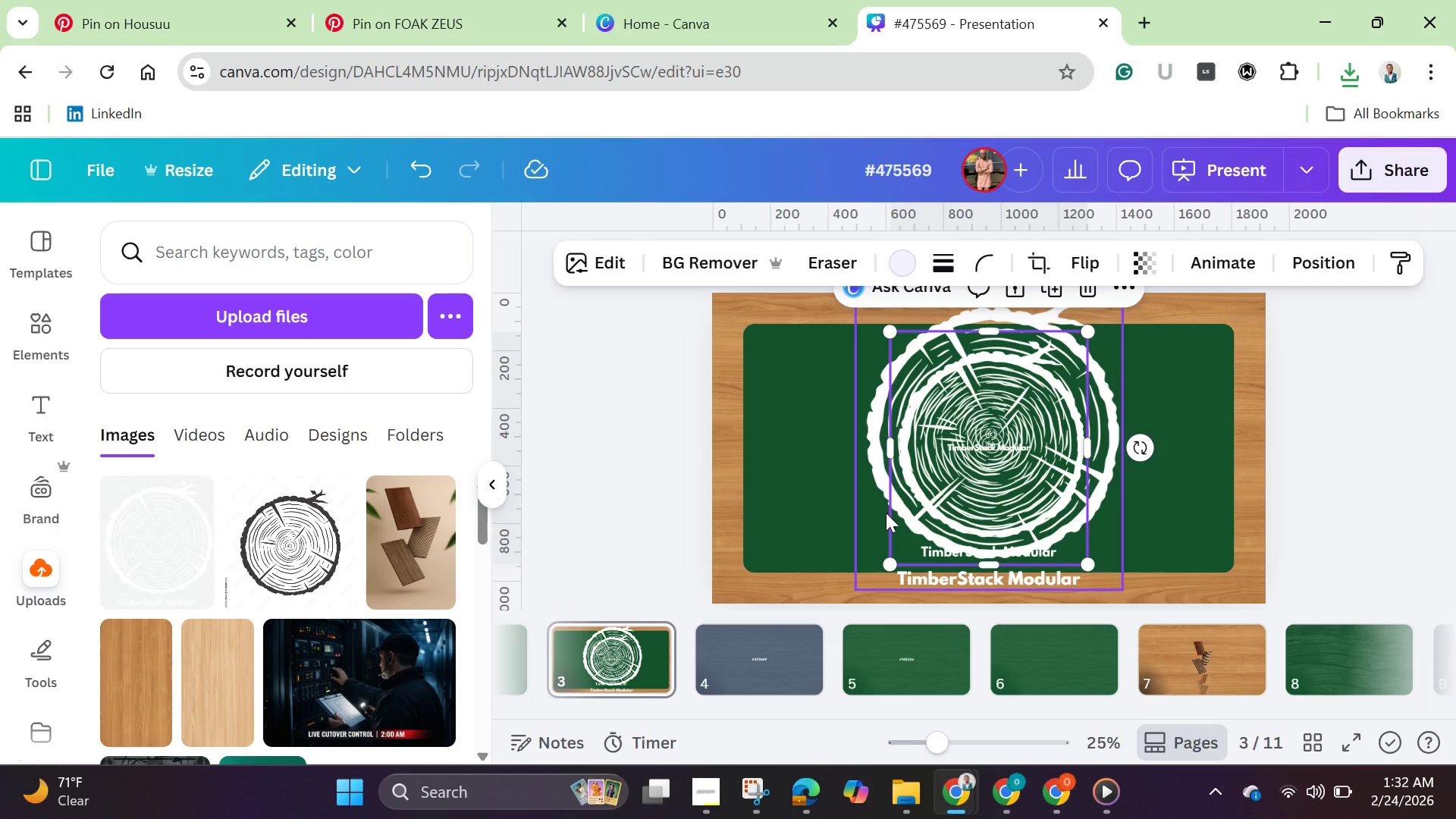 
left_click_drag(start_coordinate=[992, 475], to_coordinate=[781, 454])
 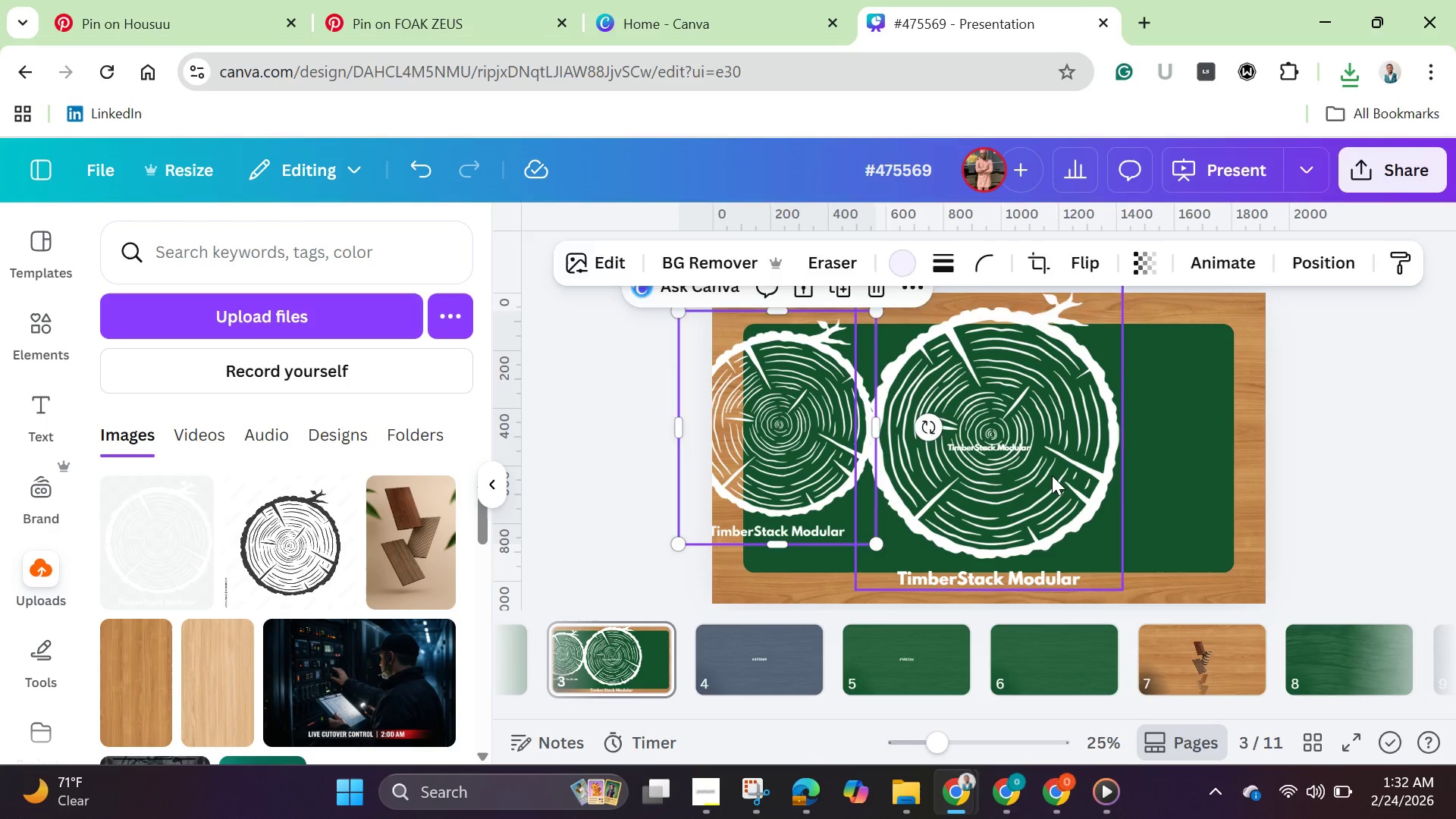 
left_click([1052, 475])
 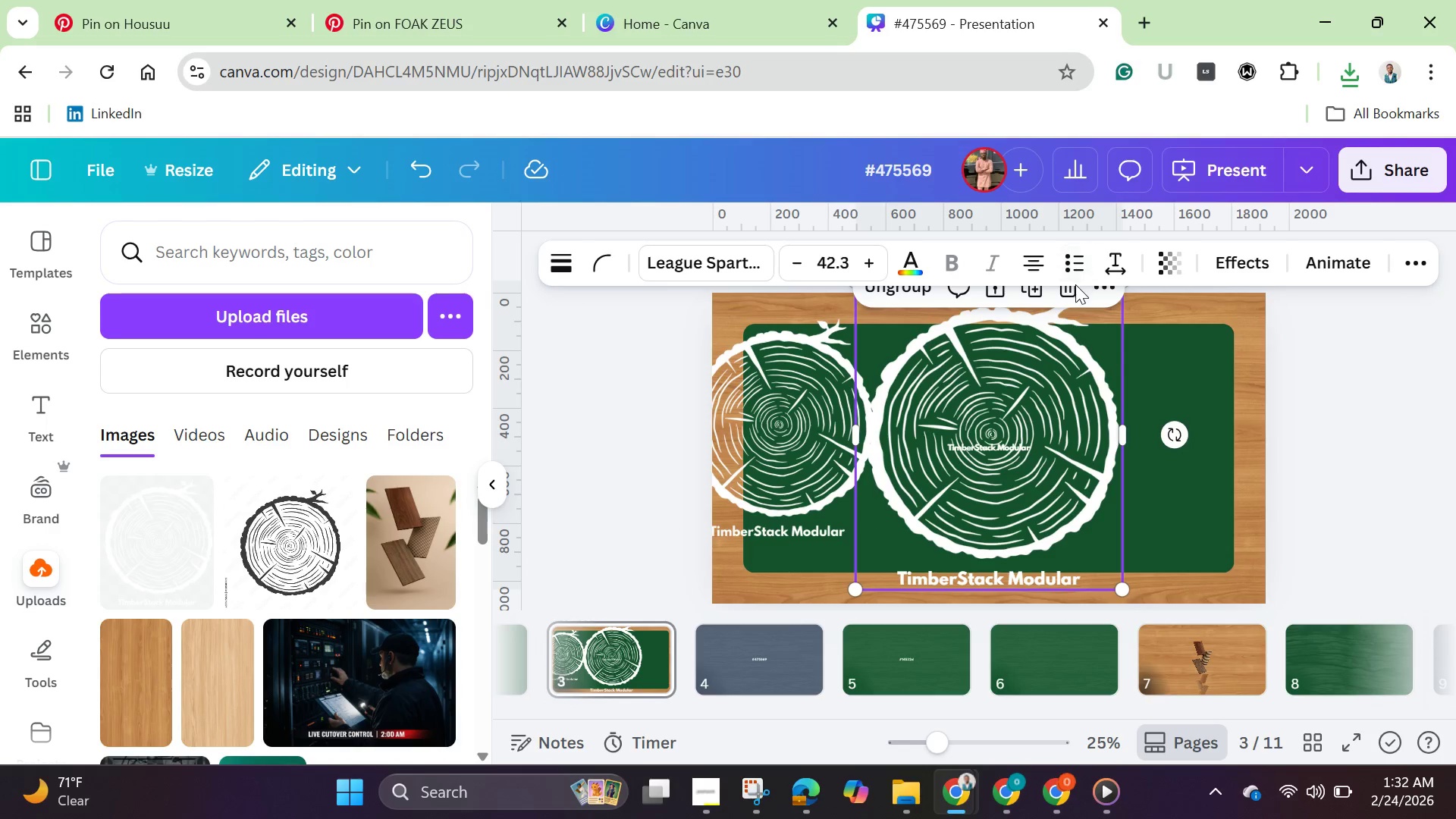 
left_click([1066, 294])
 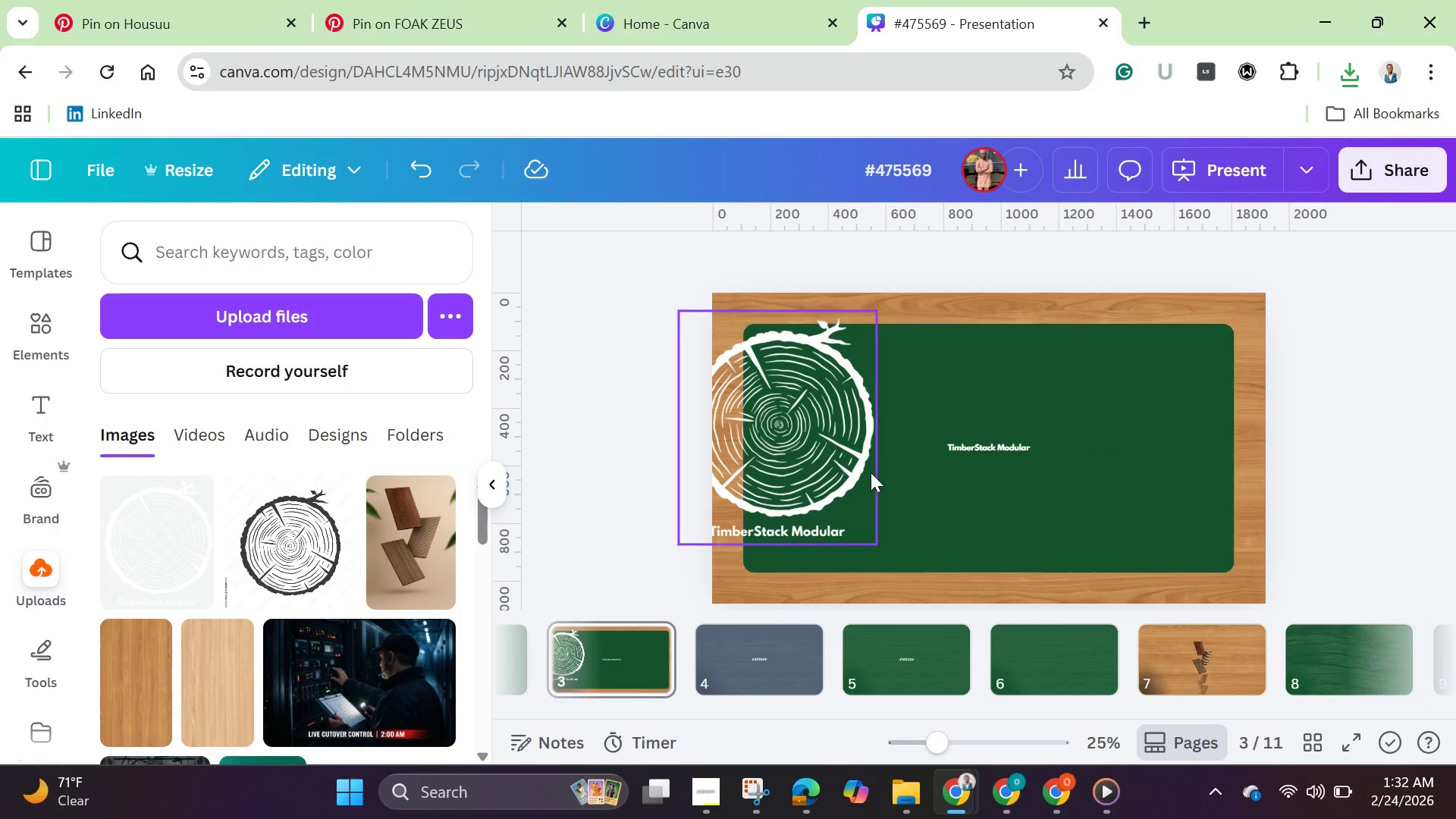 
left_click([854, 472])
 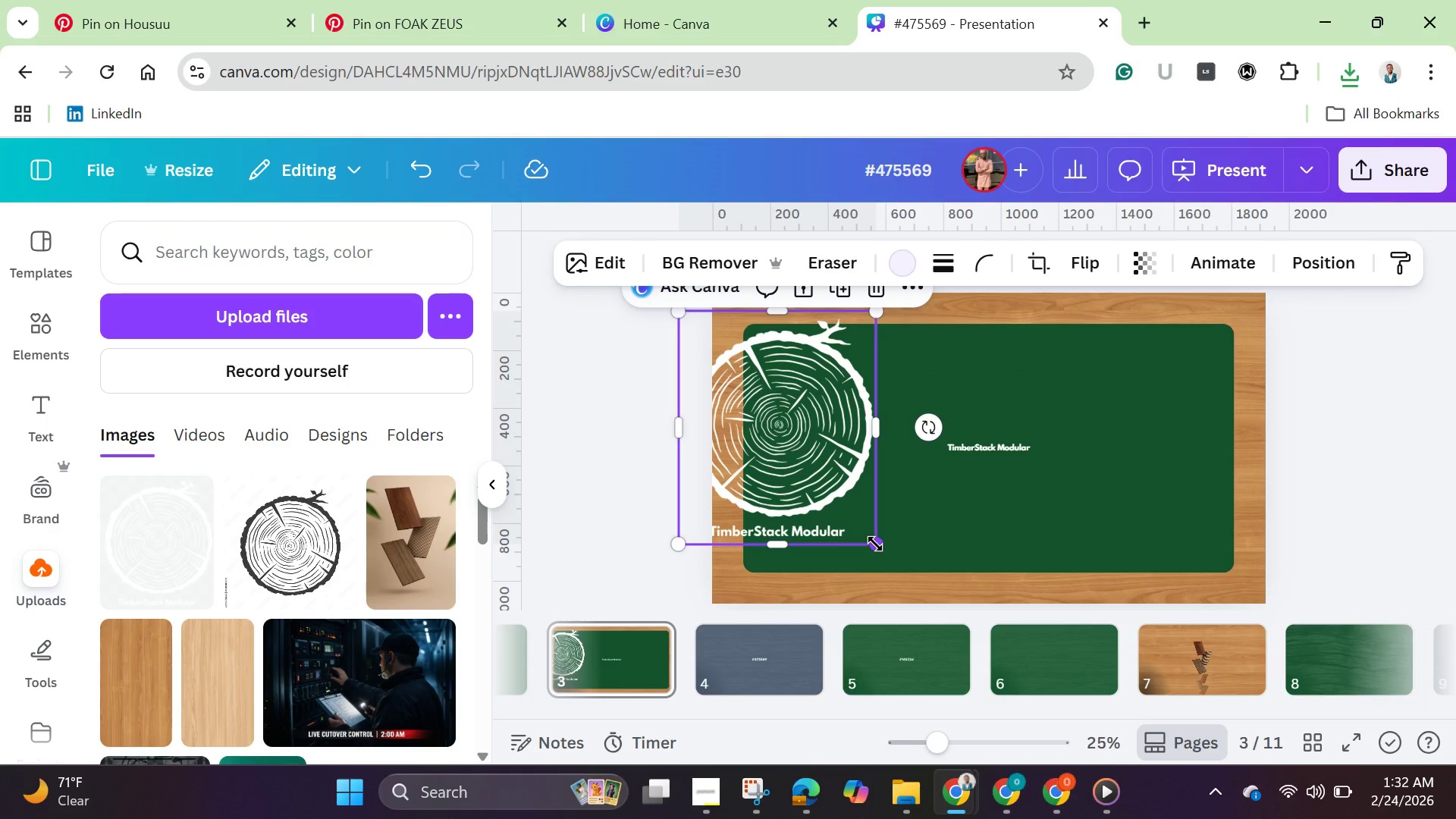 
left_click_drag(start_coordinate=[875, 544], to_coordinate=[702, 381])
 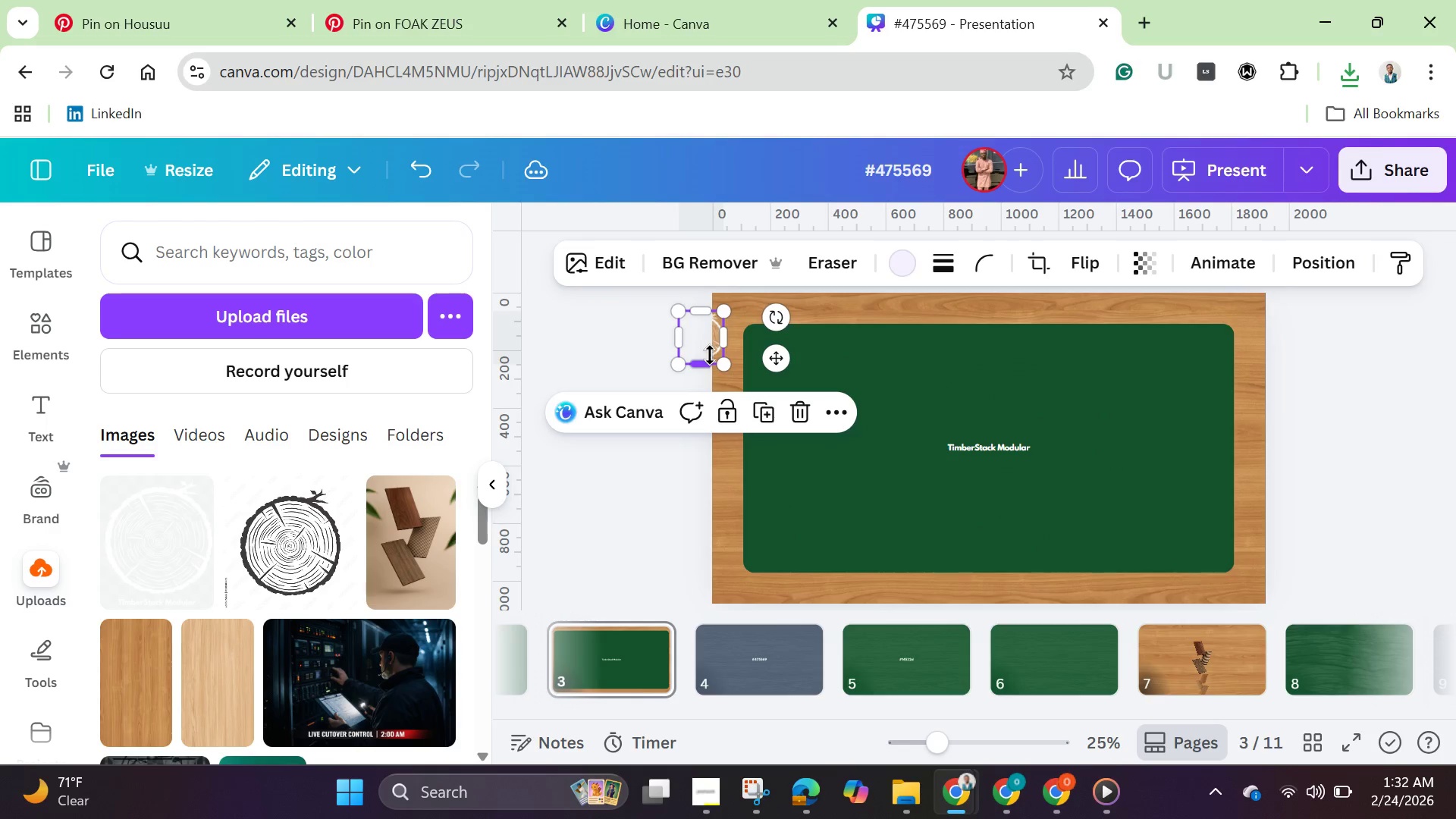 
left_click_drag(start_coordinate=[708, 355], to_coordinate=[738, 355])
 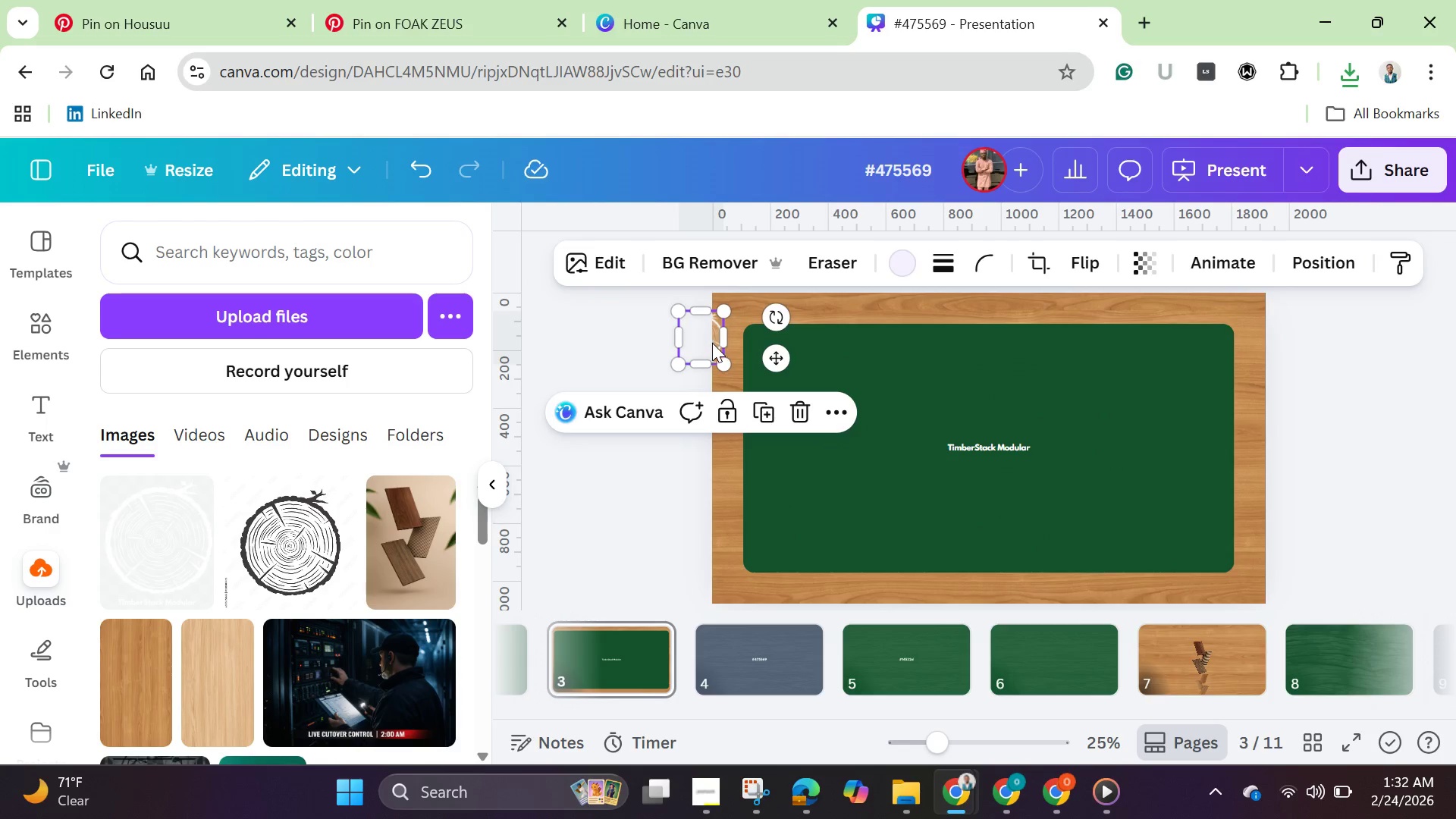 
left_click_drag(start_coordinate=[712, 343], to_coordinate=[1219, 355])
 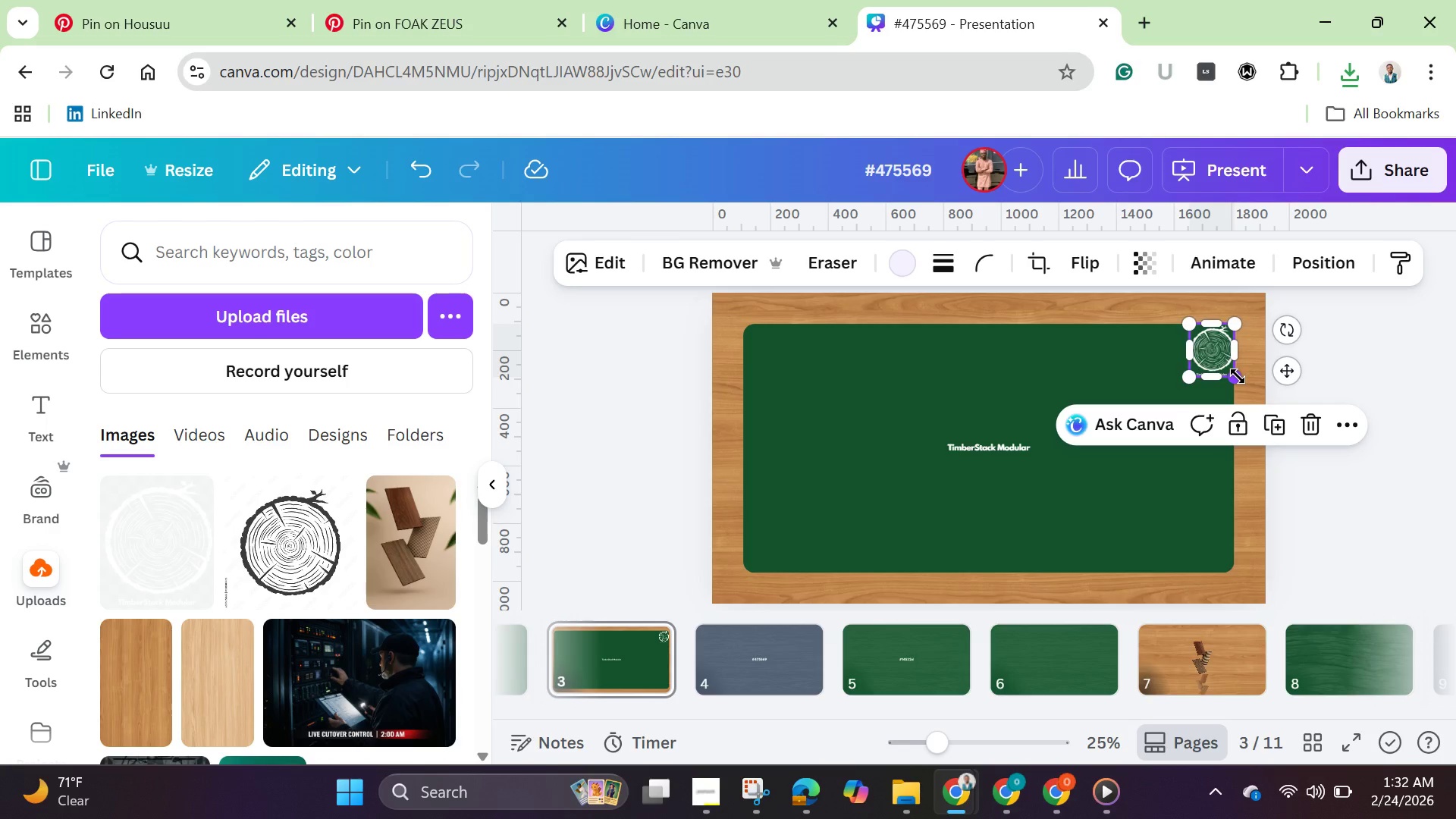 
left_click_drag(start_coordinate=[1238, 376], to_coordinate=[1223, 366])
 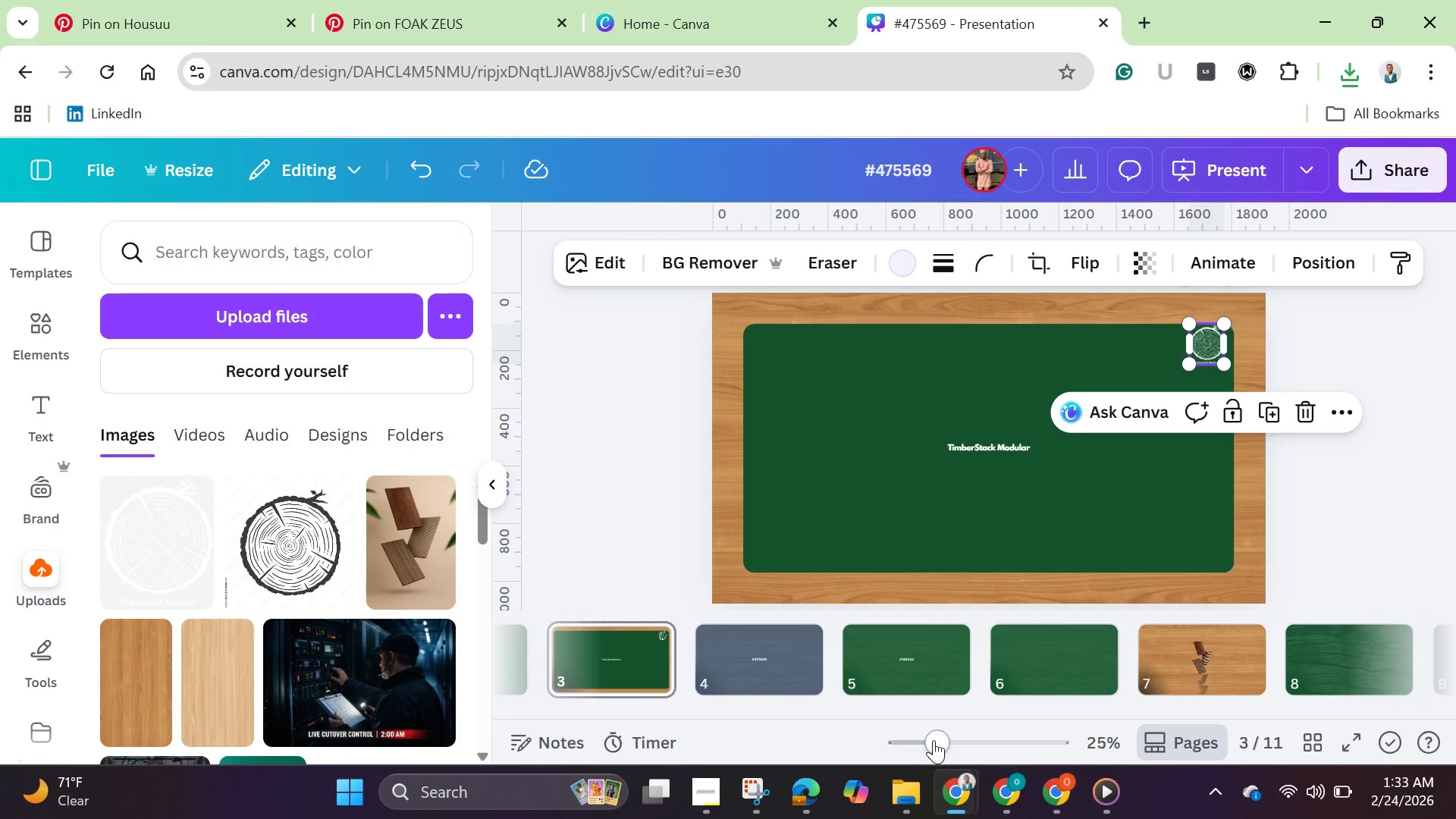 
left_click_drag(start_coordinate=[934, 740], to_coordinate=[977, 752])
 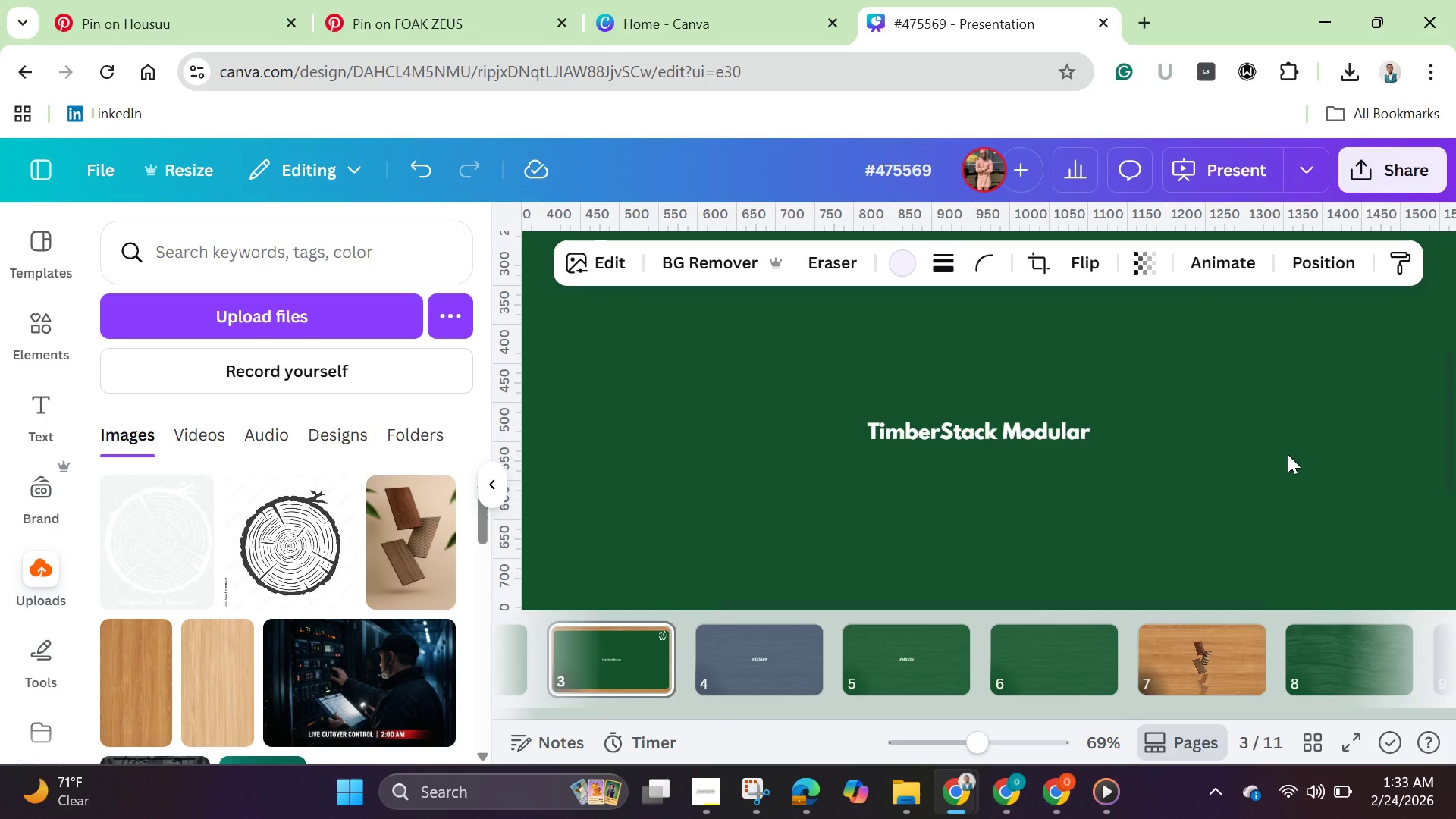 
scroll: coordinate [1288, 454], scroll_direction: up, amount: 2.0
 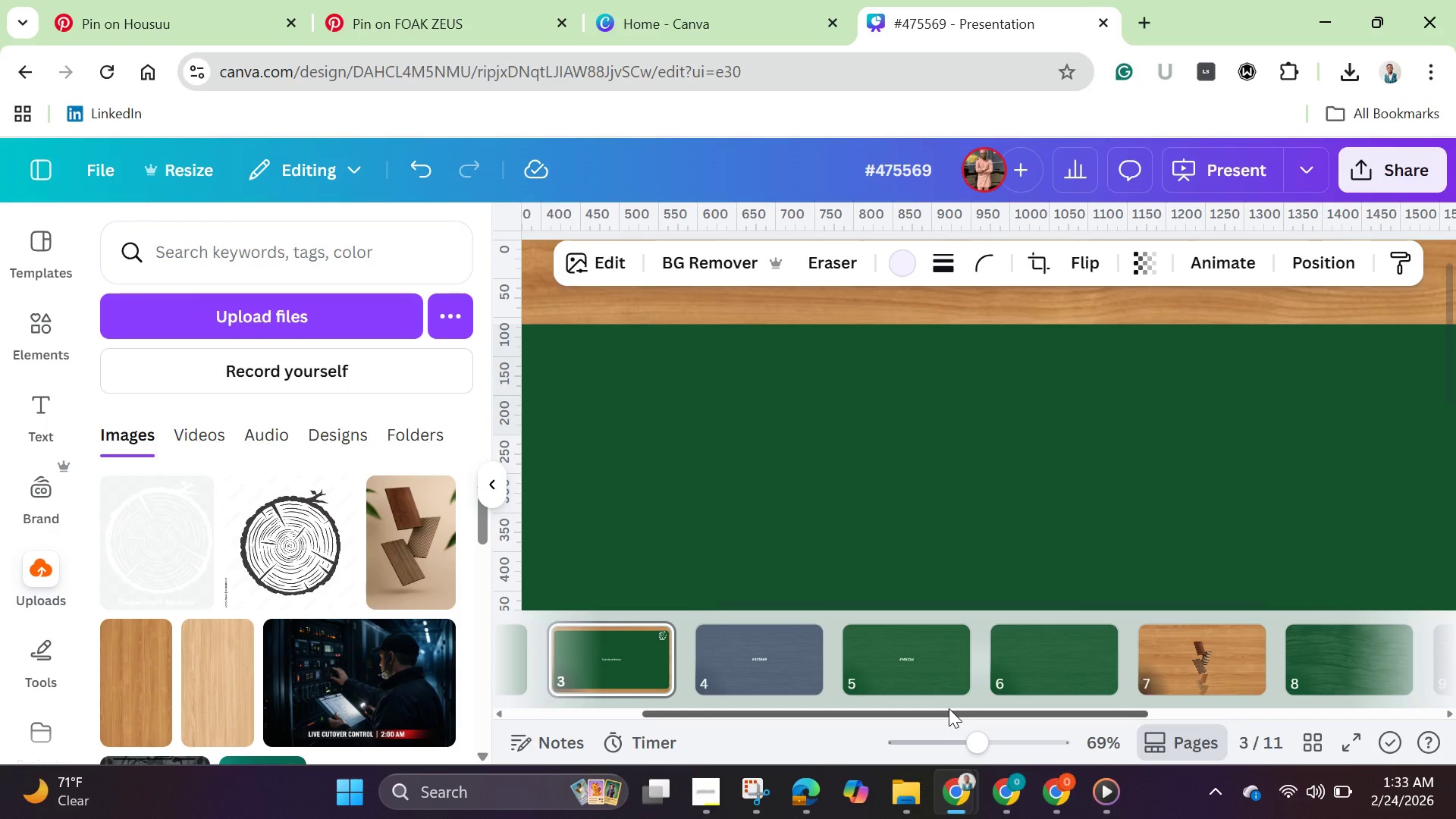 
left_click_drag(start_coordinate=[949, 708], to_coordinate=[1228, 708])
 